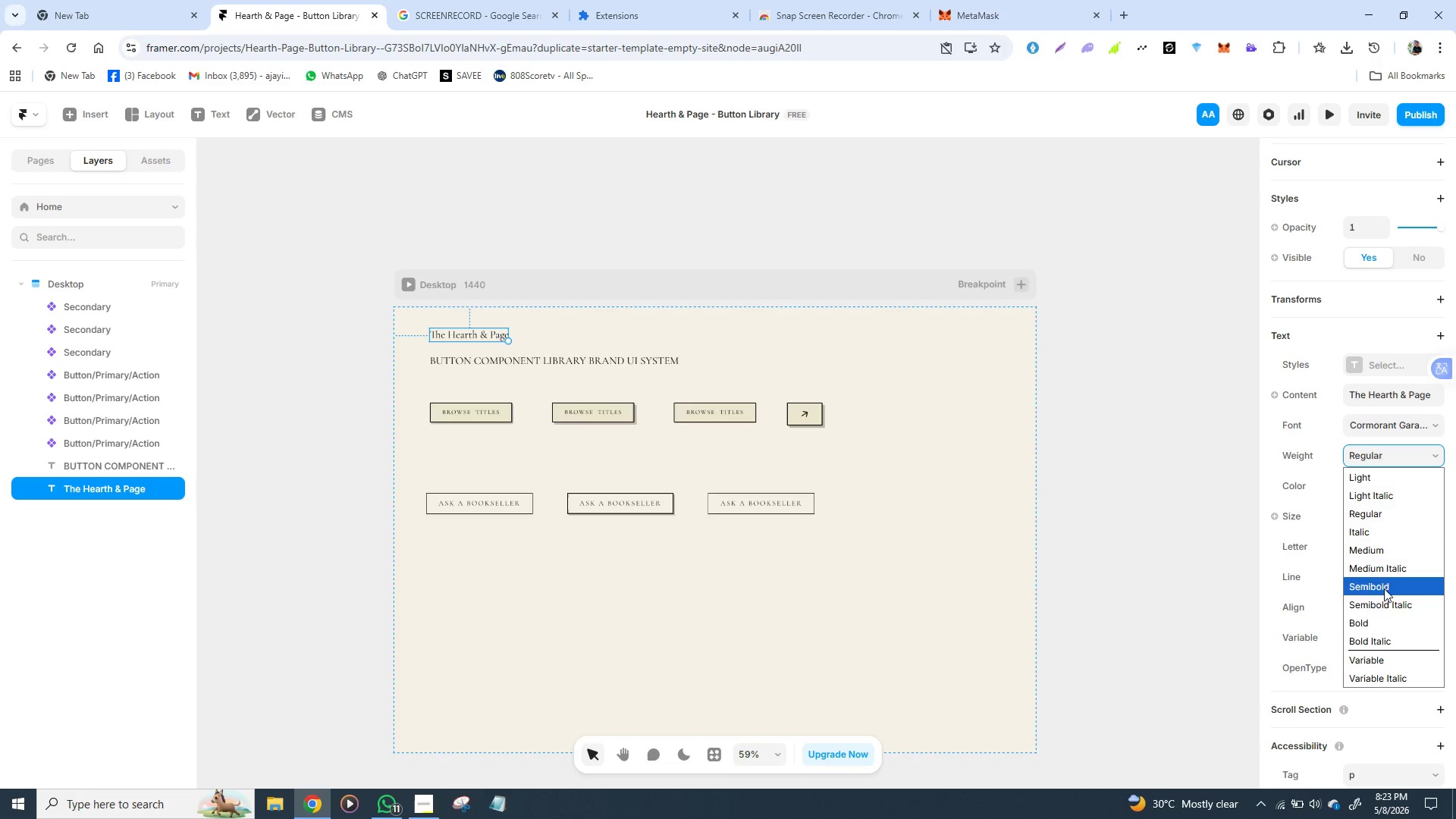 
left_click([1374, 629])
 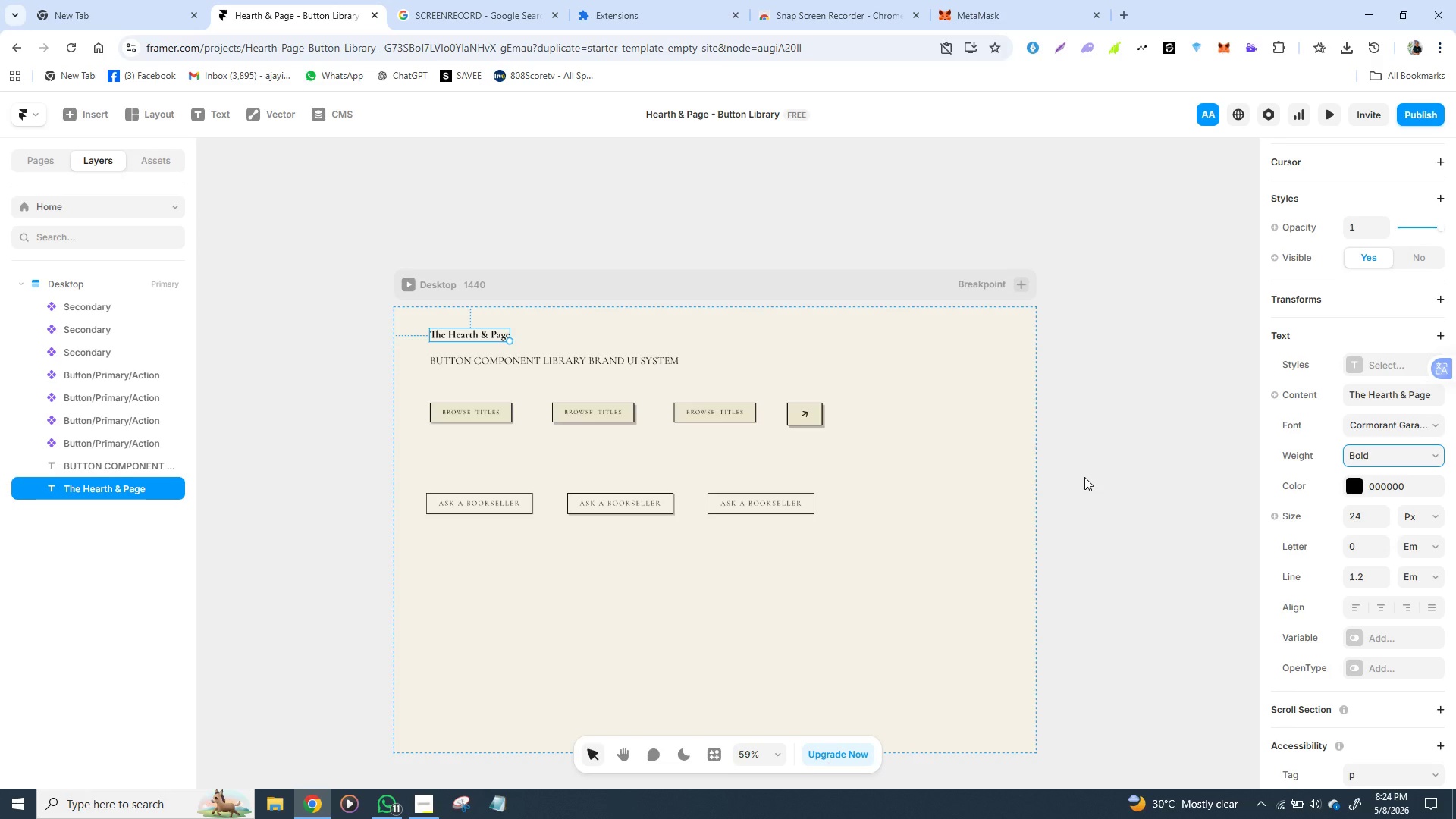 
wait(13.09)
 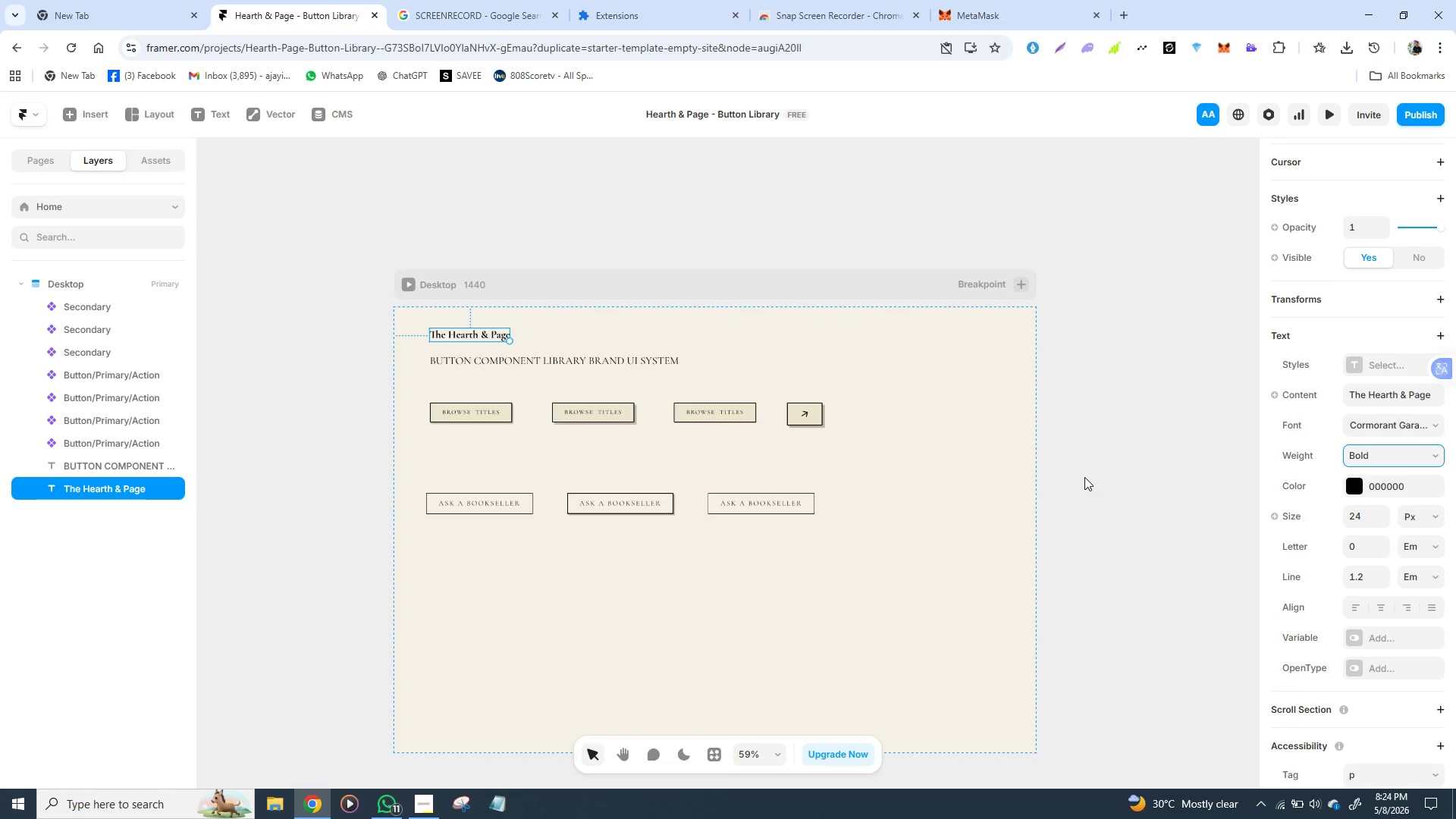 
left_click([509, 358])
 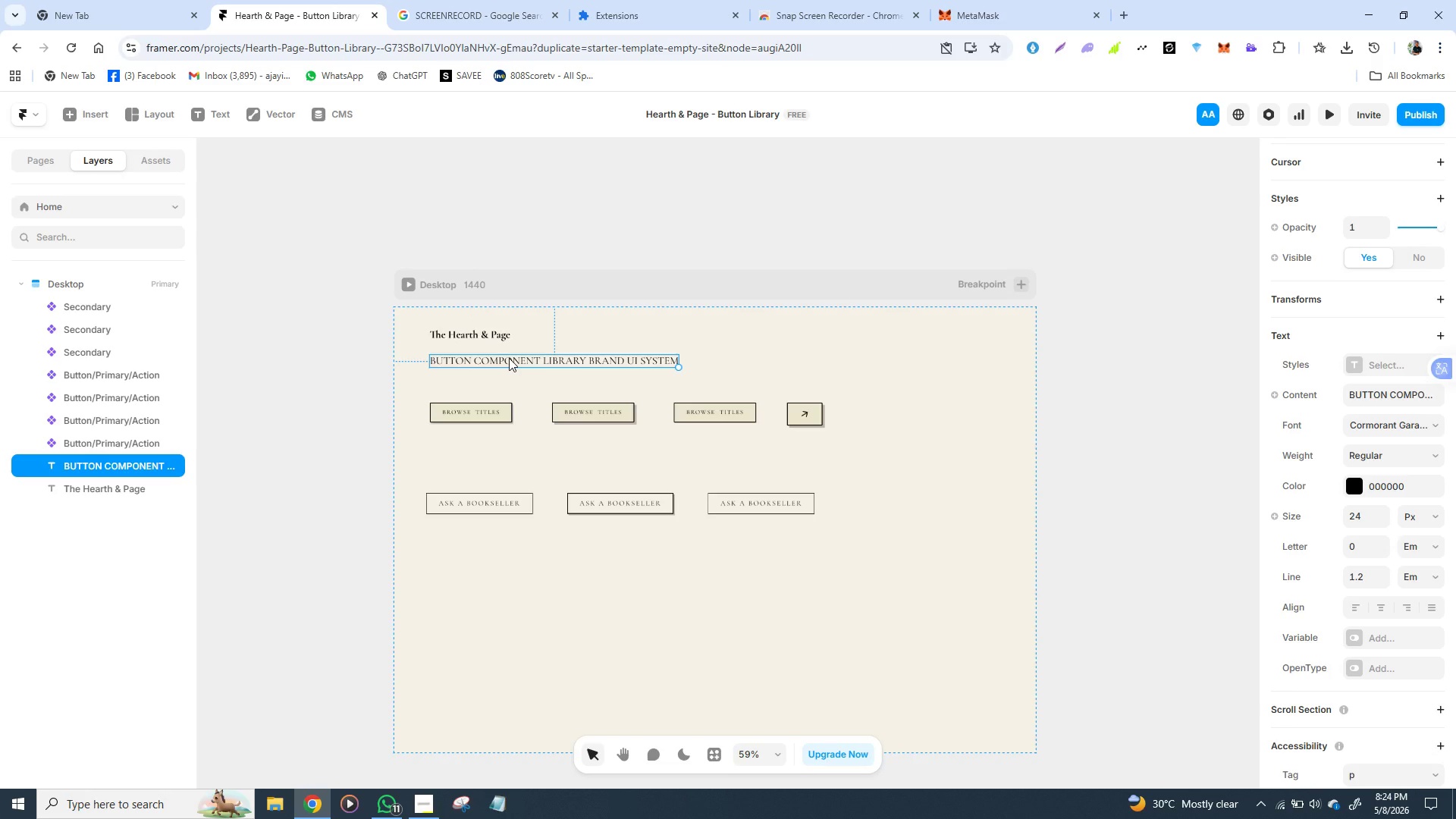 
wait(8.25)
 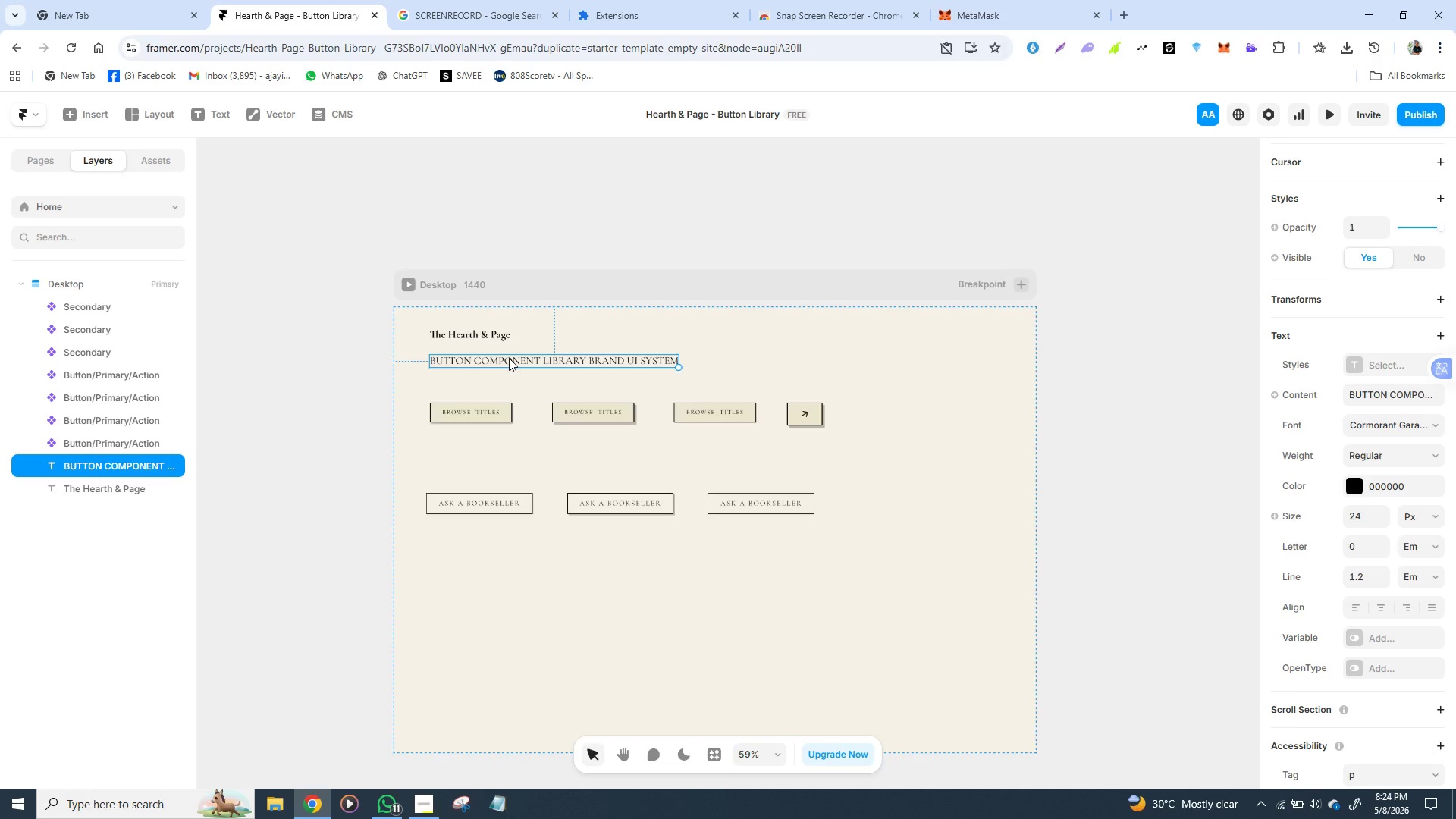 
key(Control+D)
 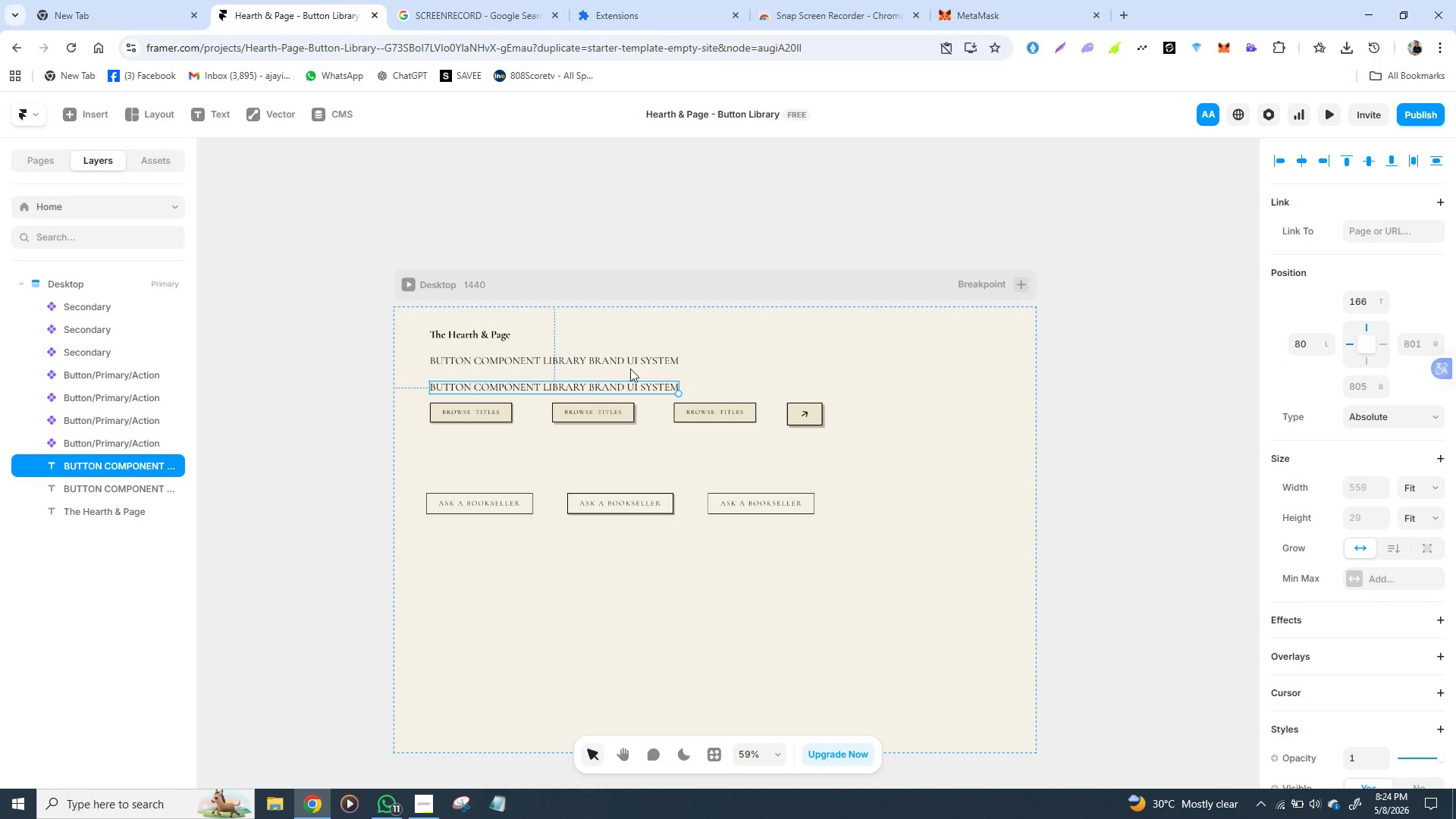 
left_click([748, 356])
 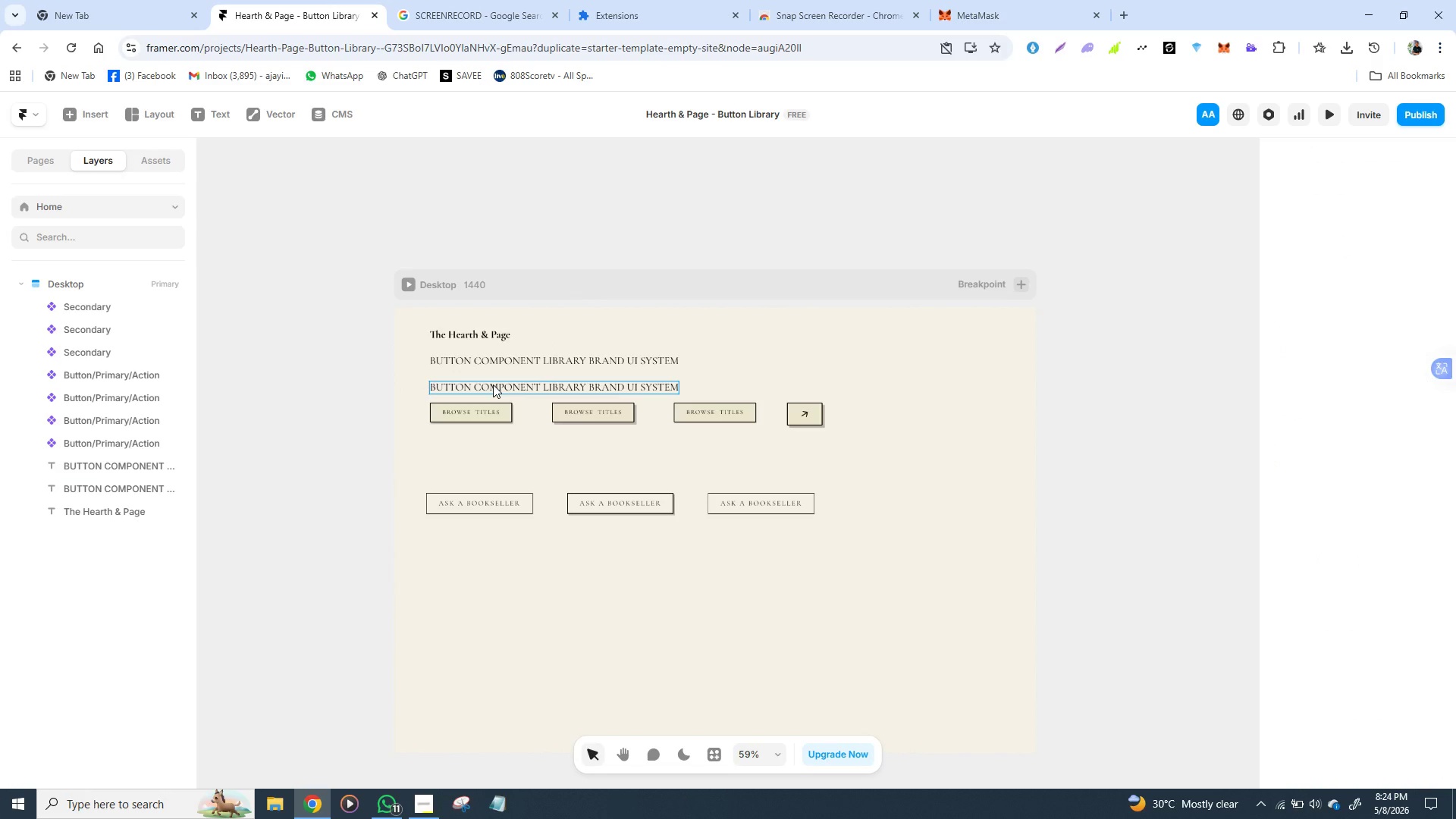 
double_click([493, 384])
 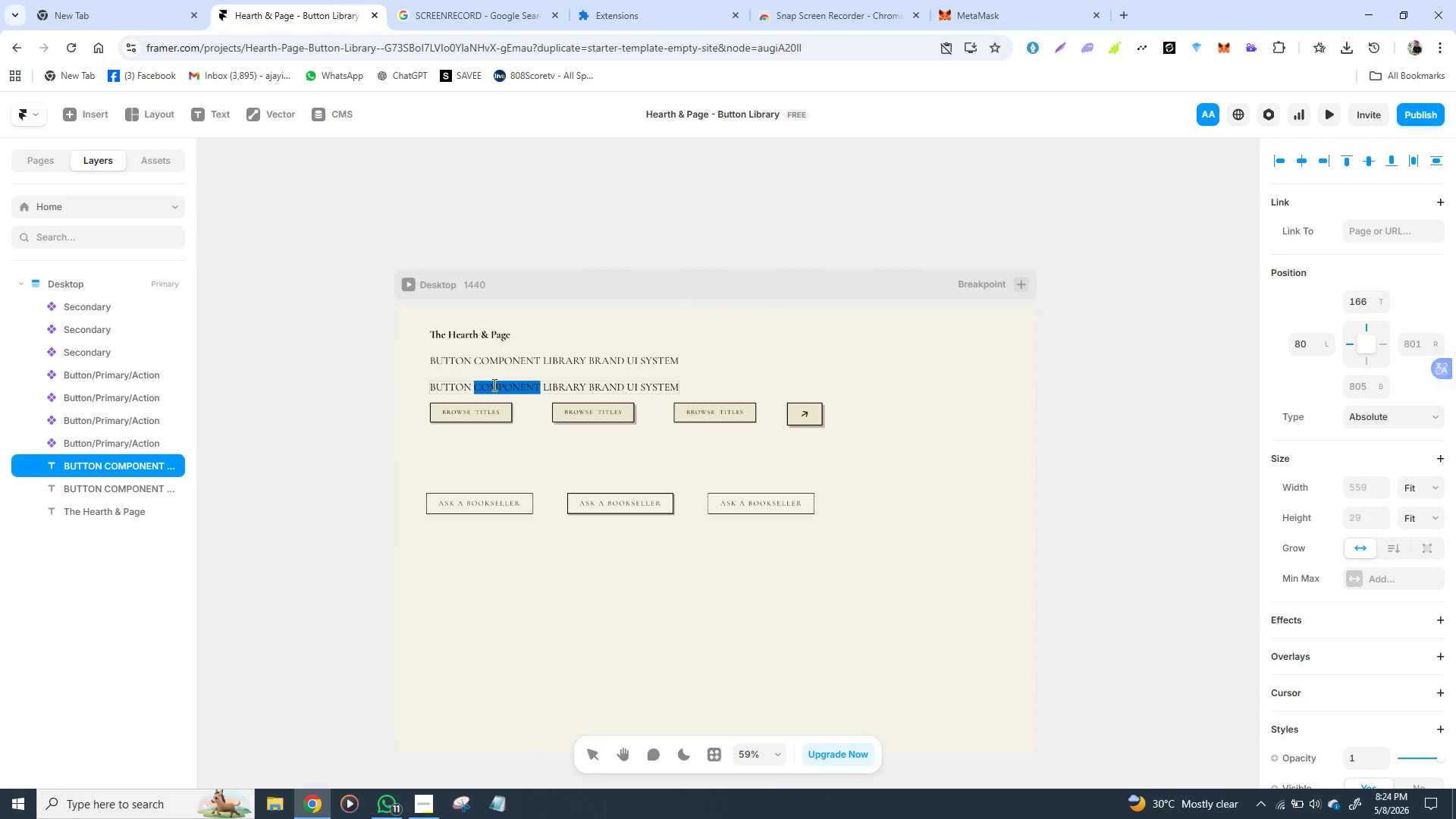 
triple_click([493, 384])
 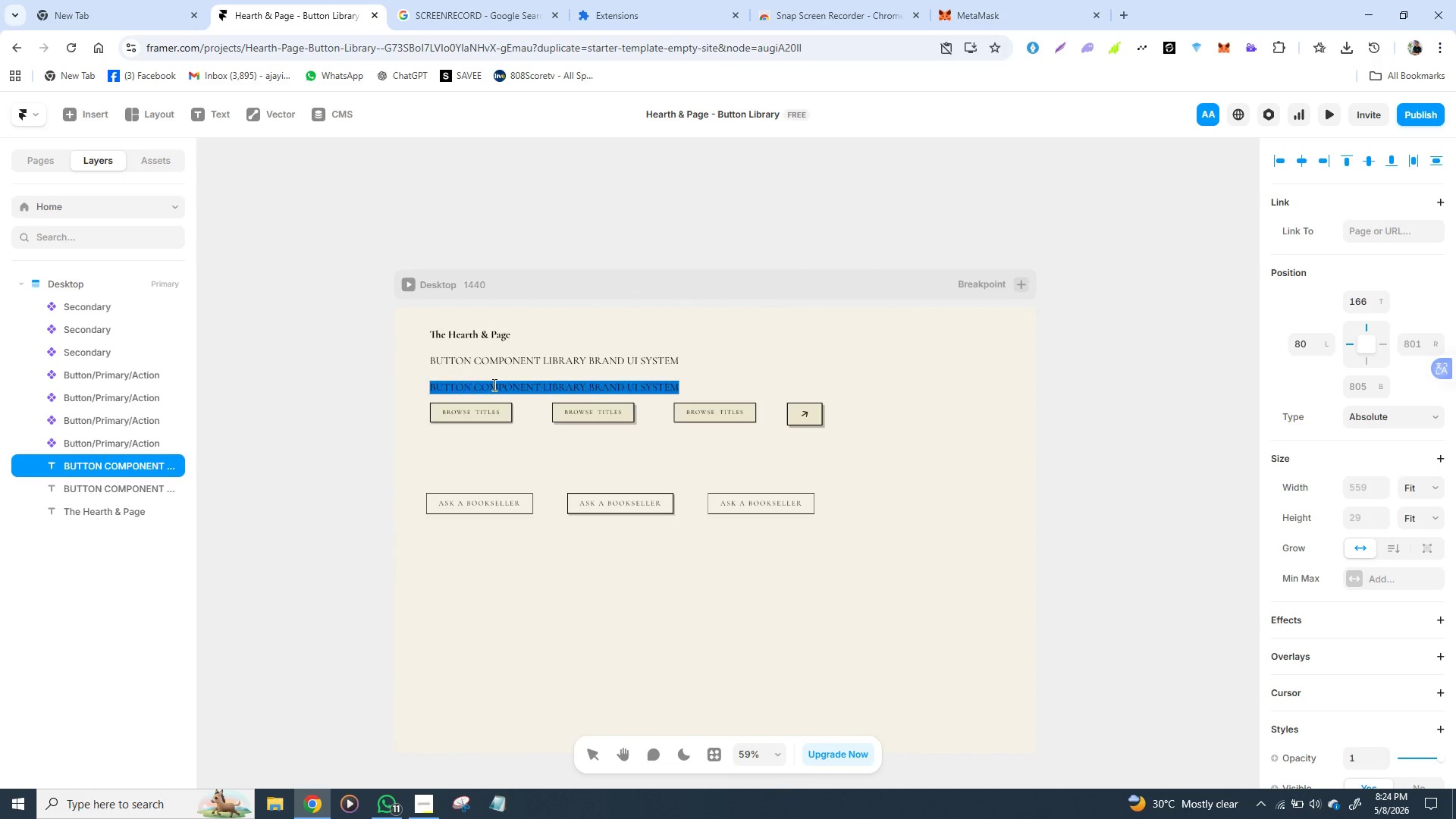 
triple_click([493, 384])
 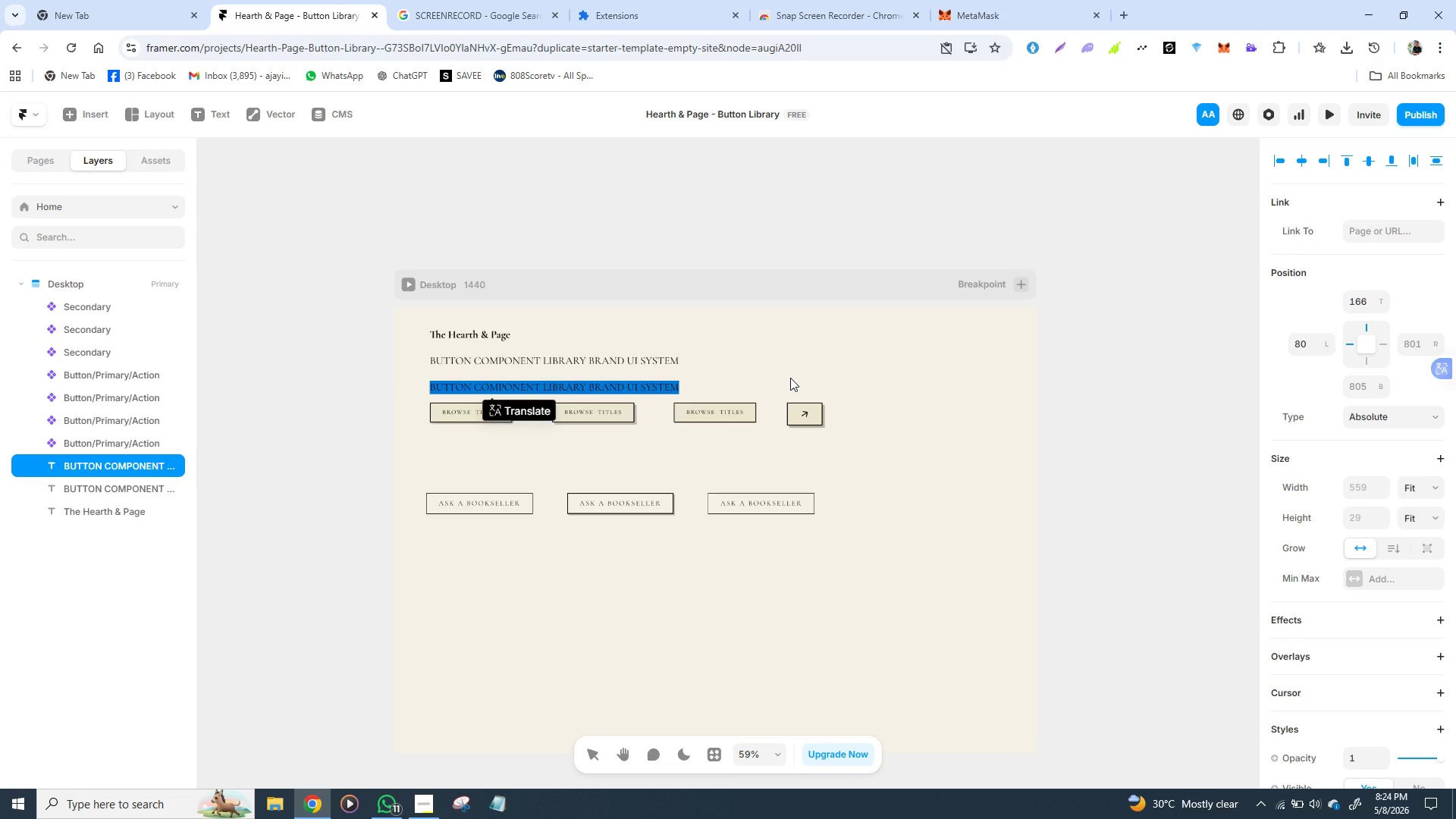 
wait(9.73)
 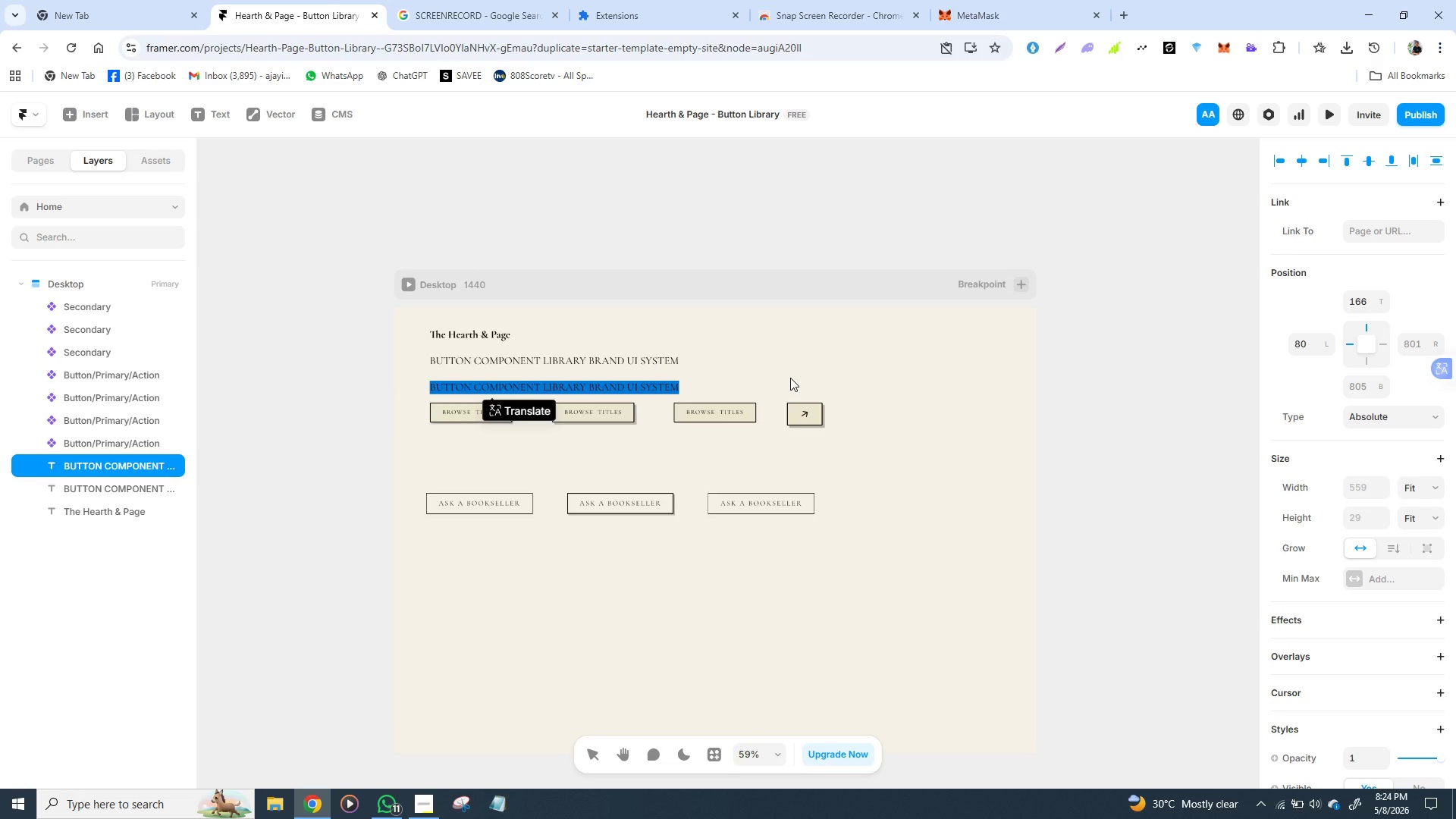 
left_click([488, 503])
 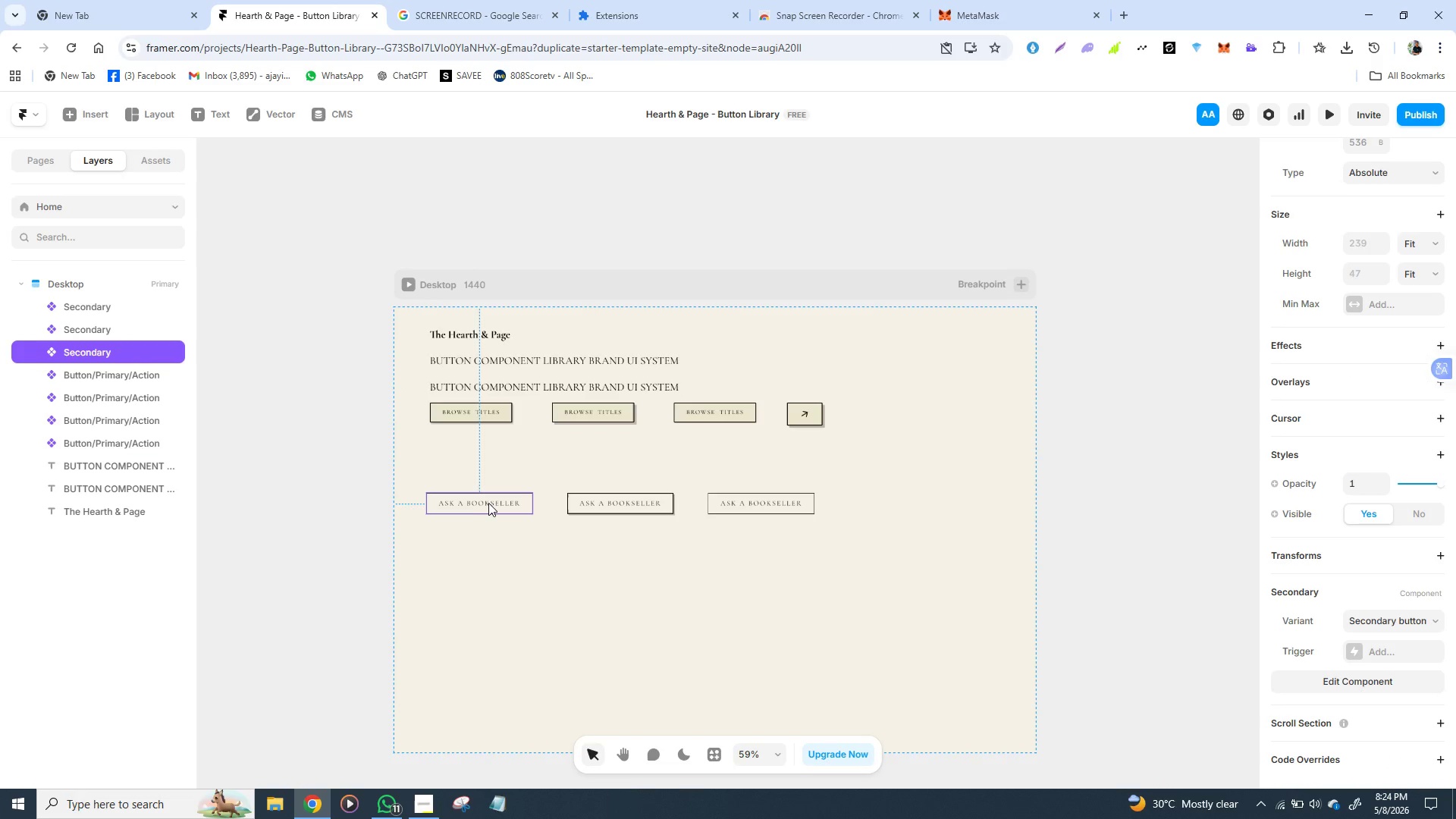 
hold_key(key=ShiftLeft, duration=1.5)
 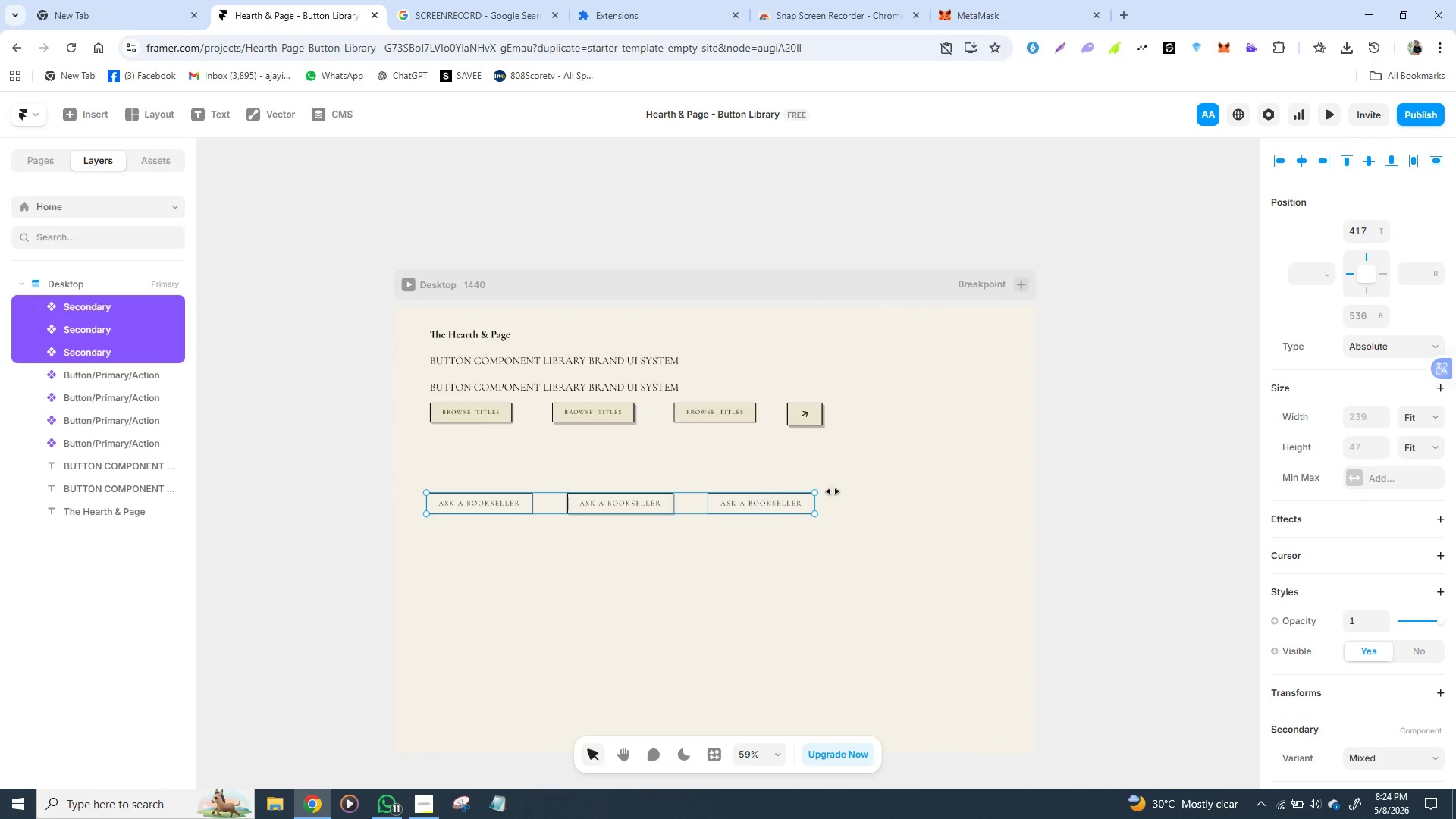 
key(Shift+ShiftLeft)
 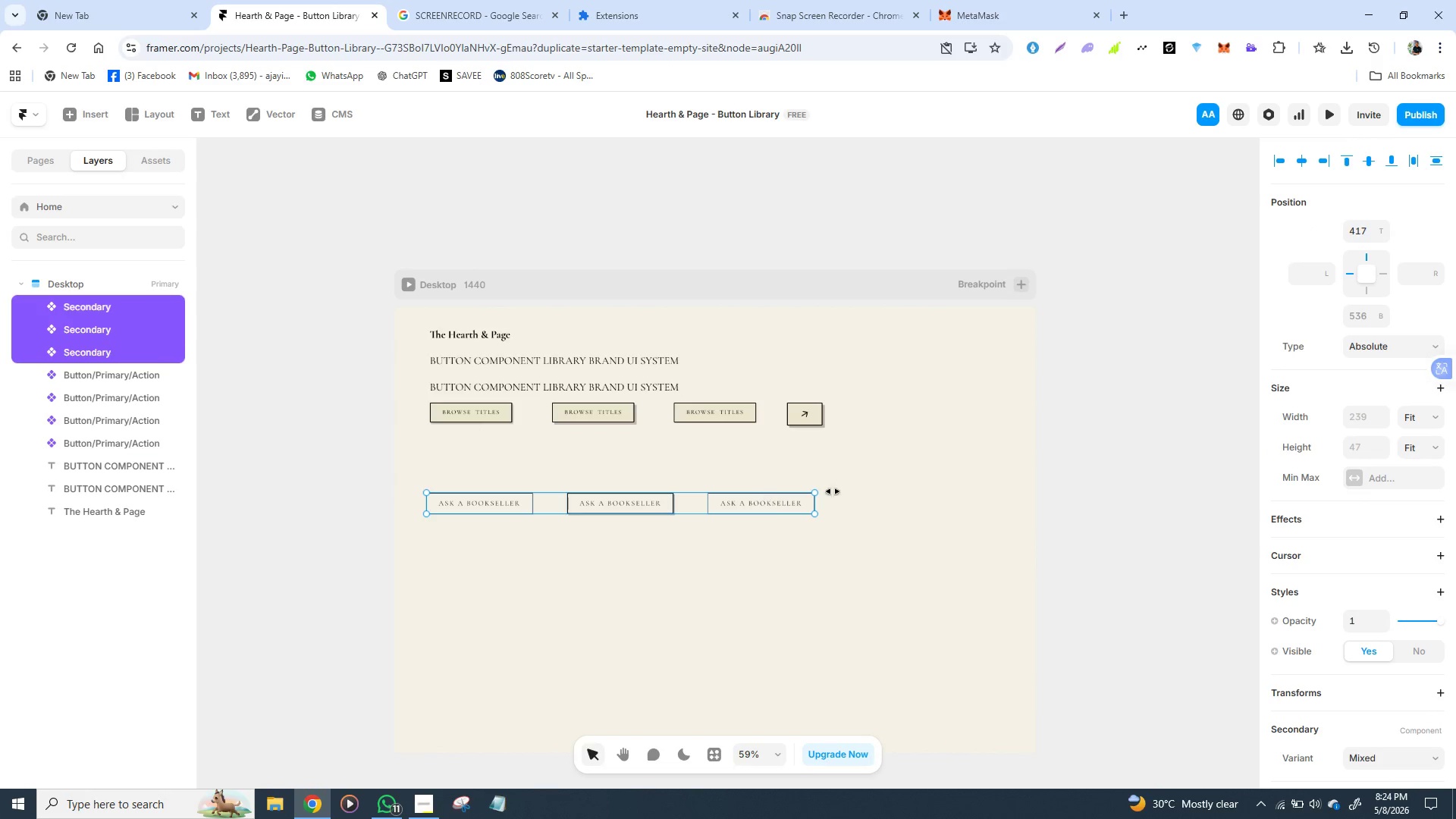 
key(Shift+ShiftLeft)
 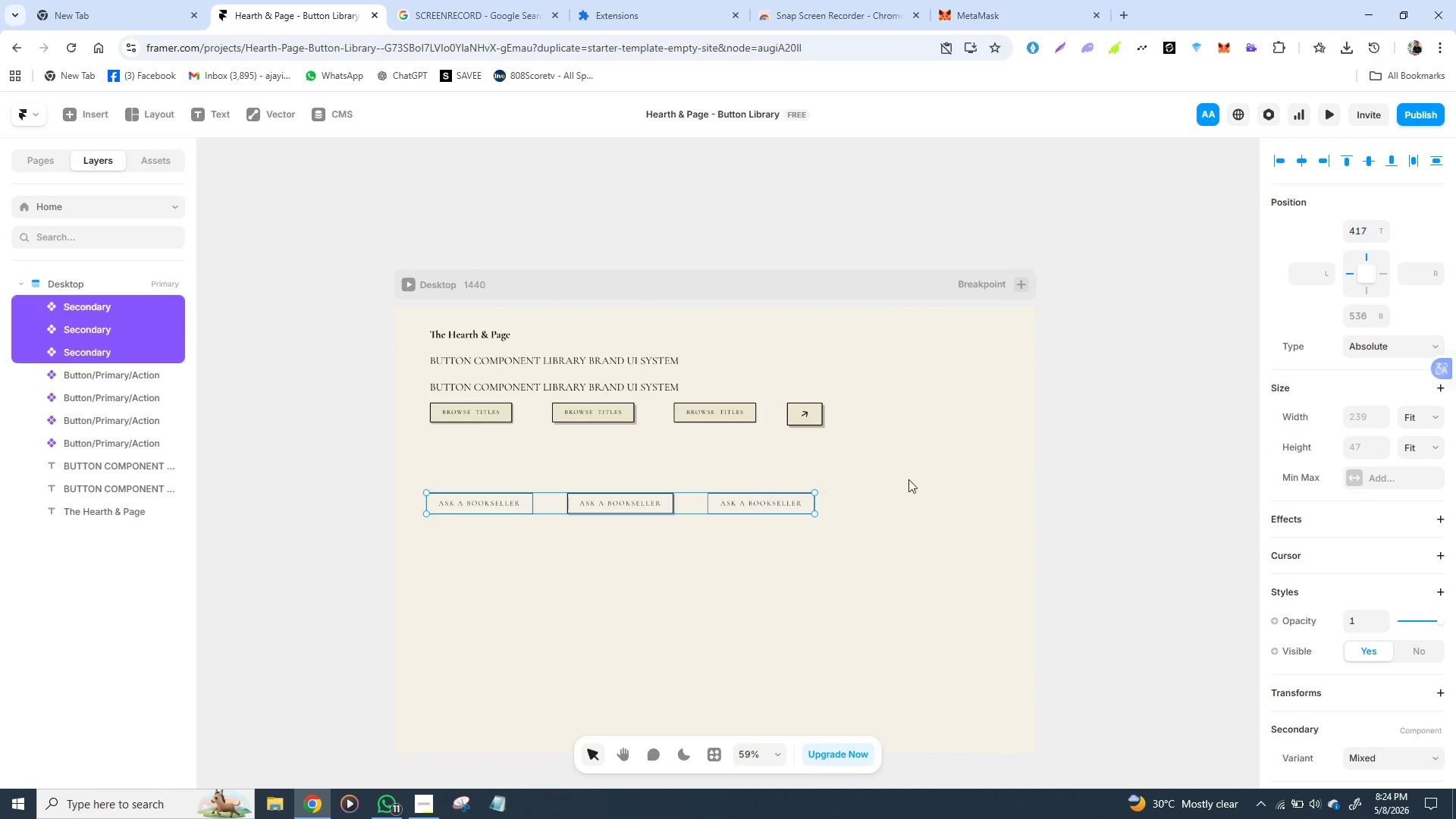 
key(Shift+ShiftLeft)
 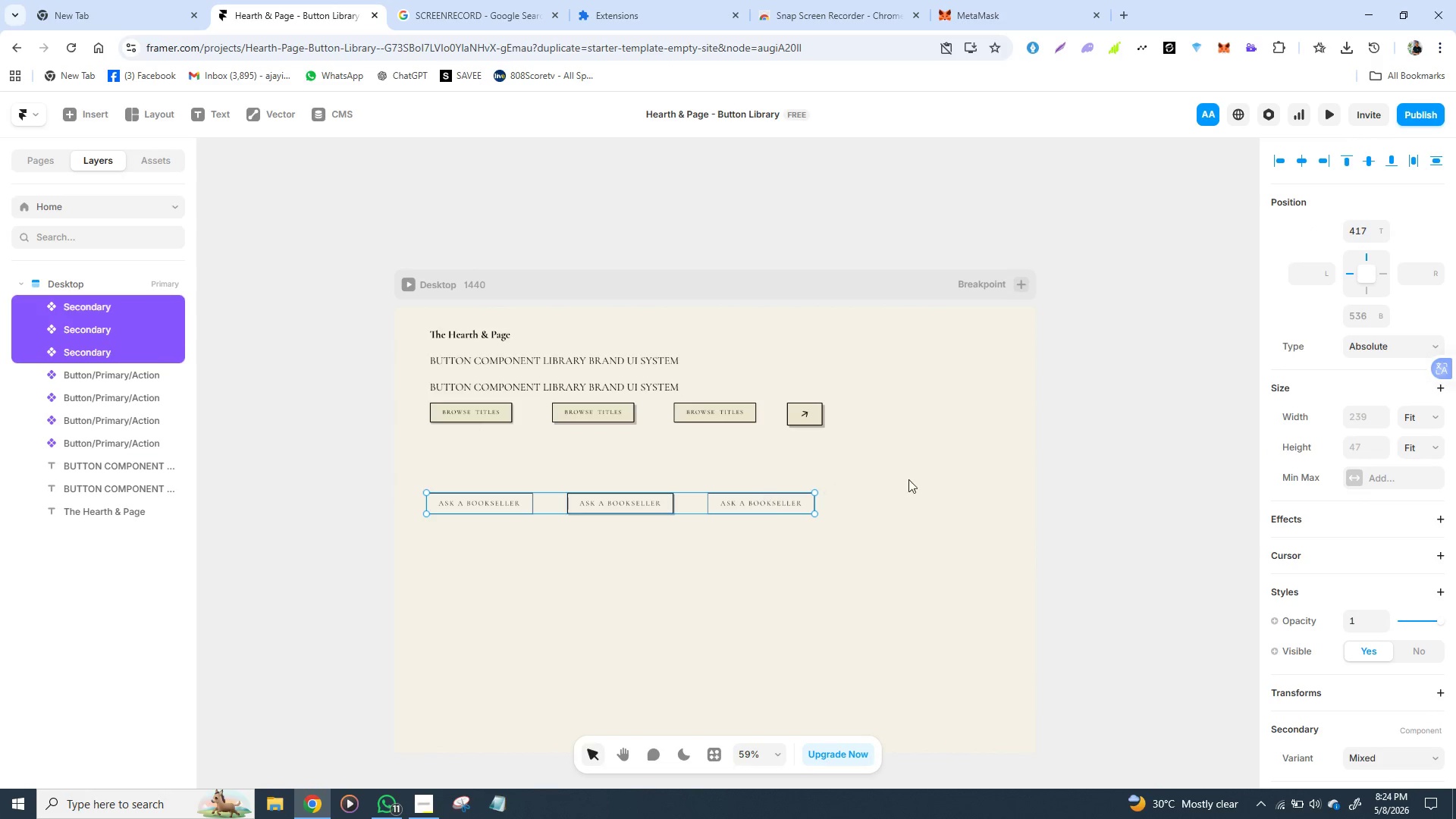 
key(Shift+ShiftLeft)
 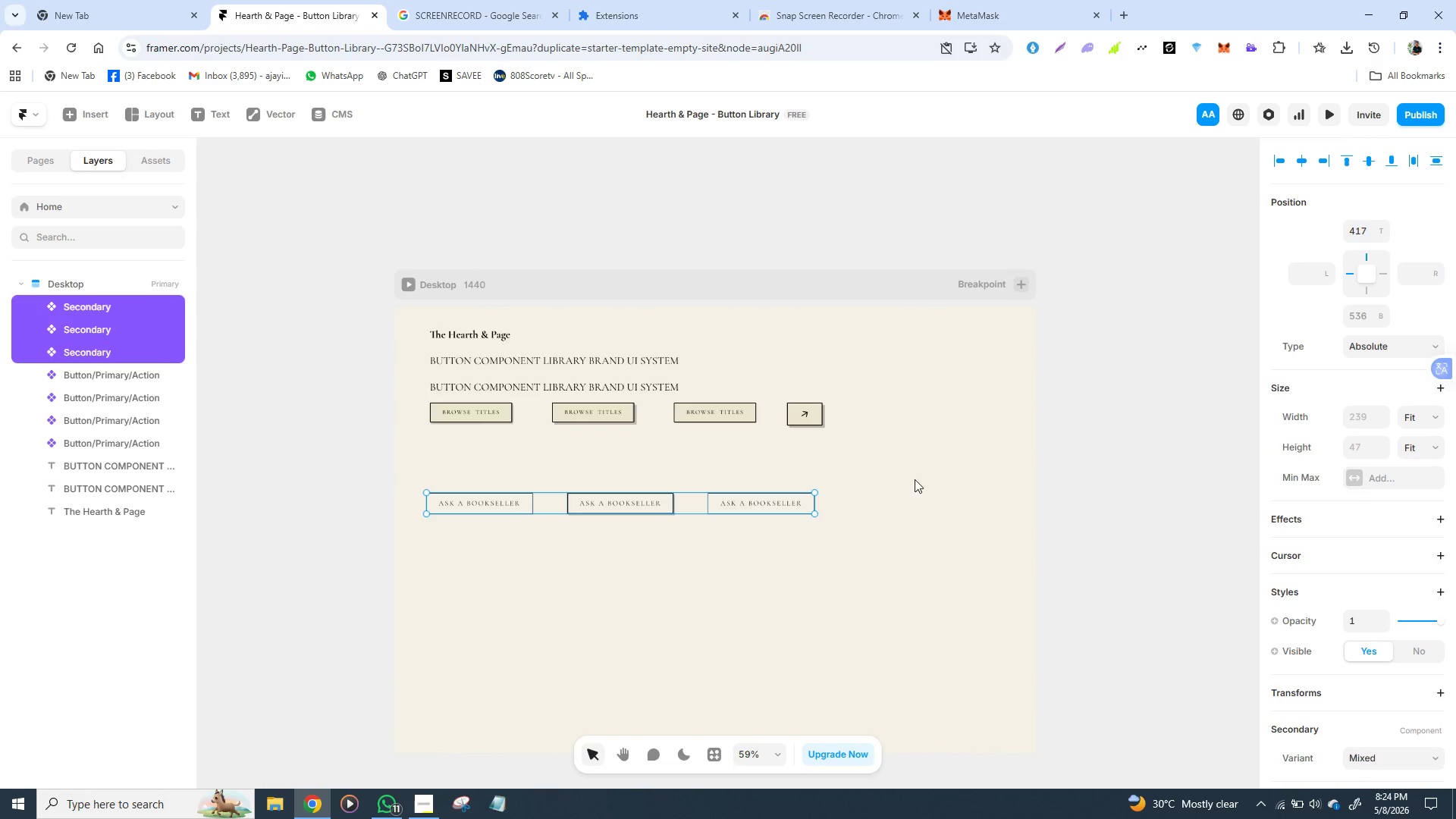 
key(Shift+ShiftLeft)
 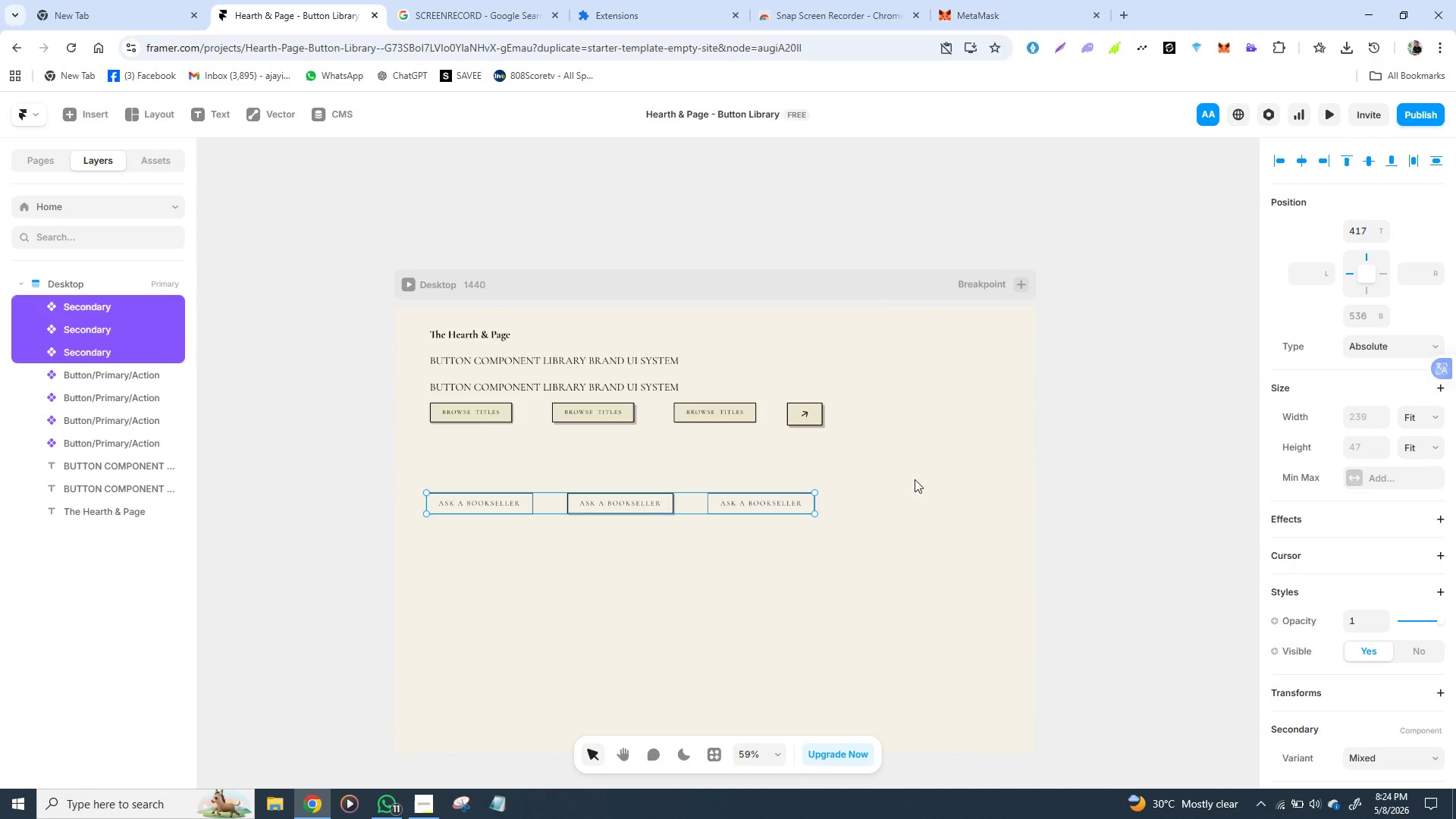 
key(Shift+ShiftLeft)
 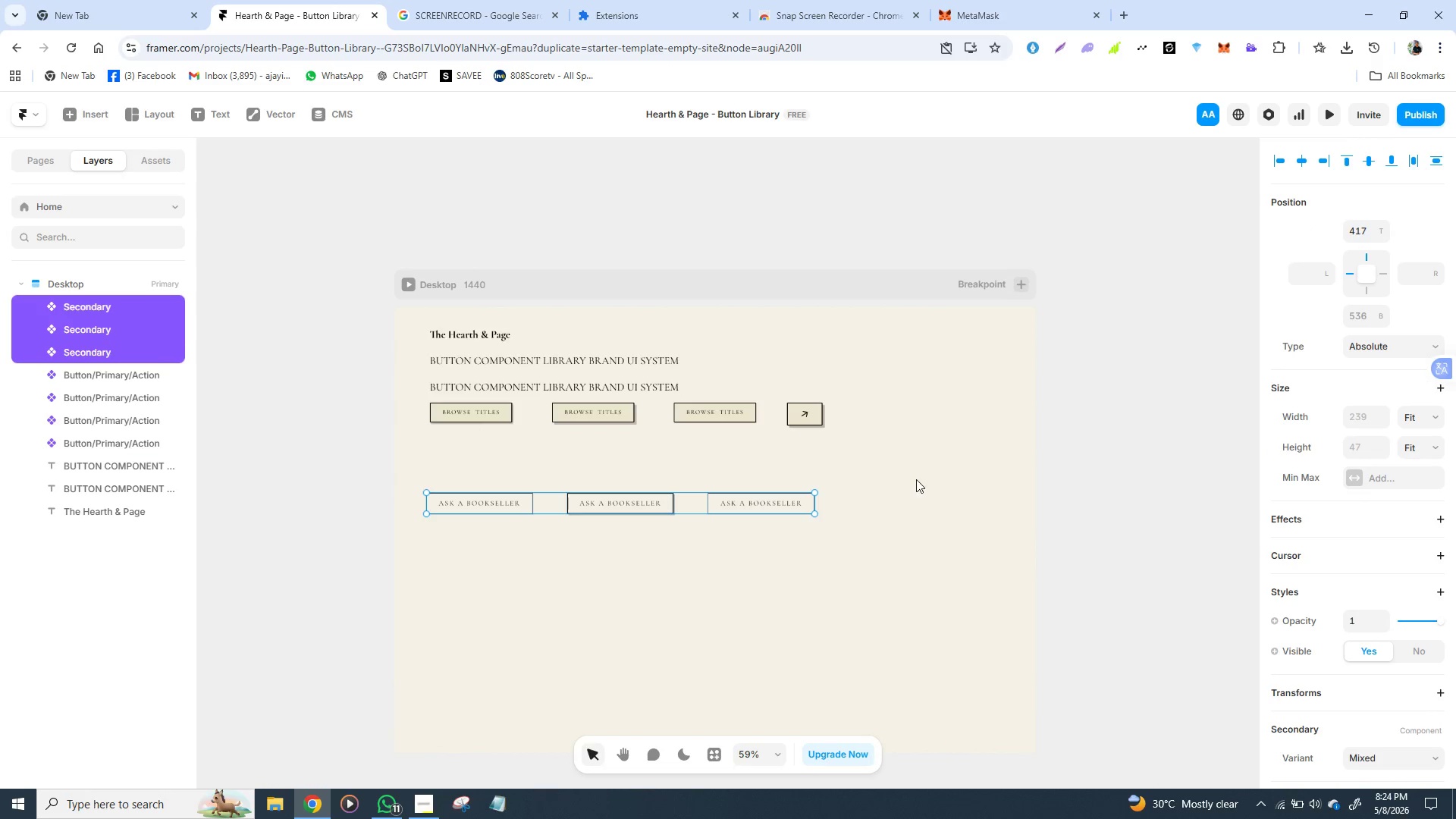 
key(Shift+ShiftLeft)
 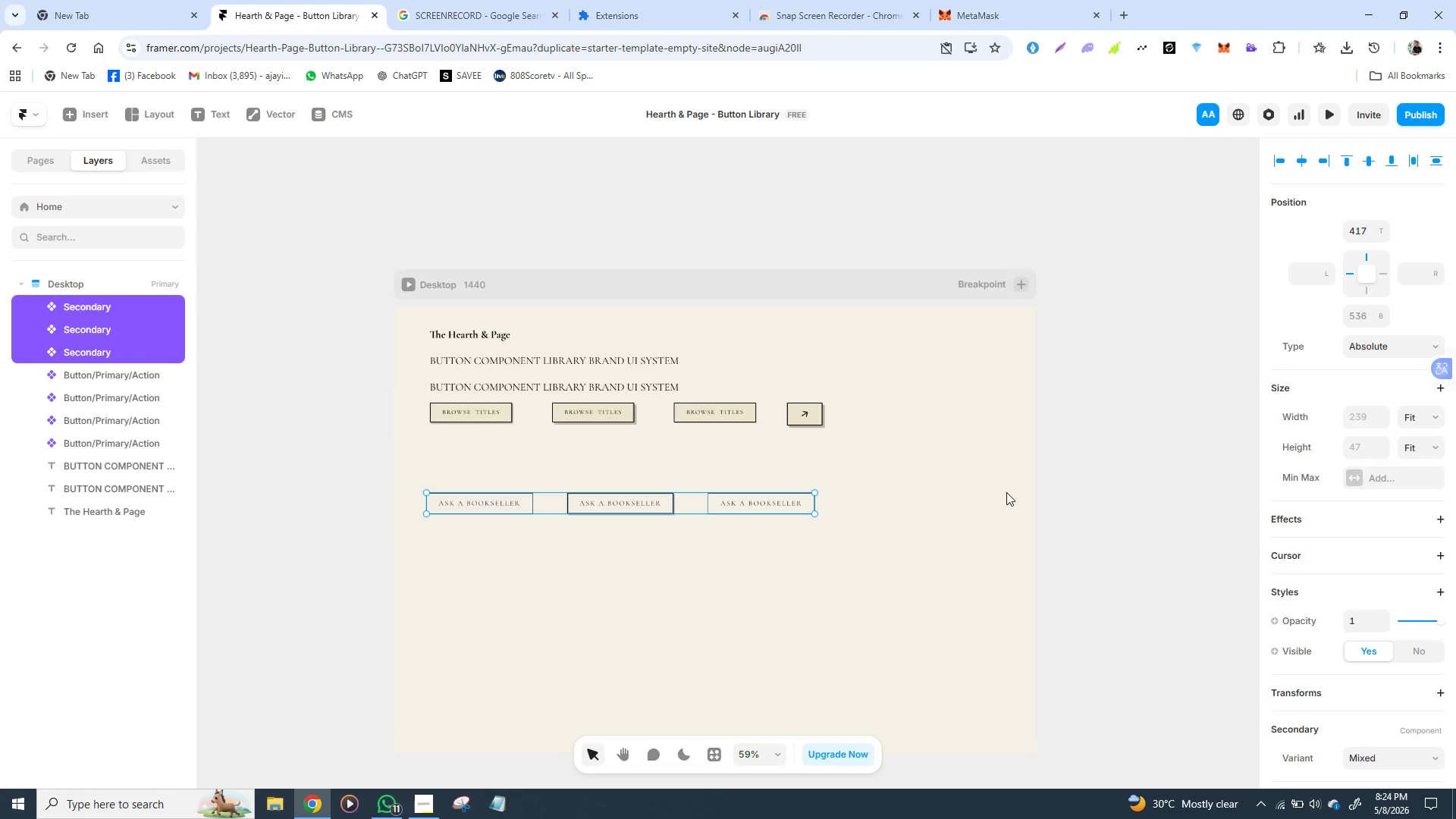 
hold_key(key=ShiftLeft, duration=2.23)
 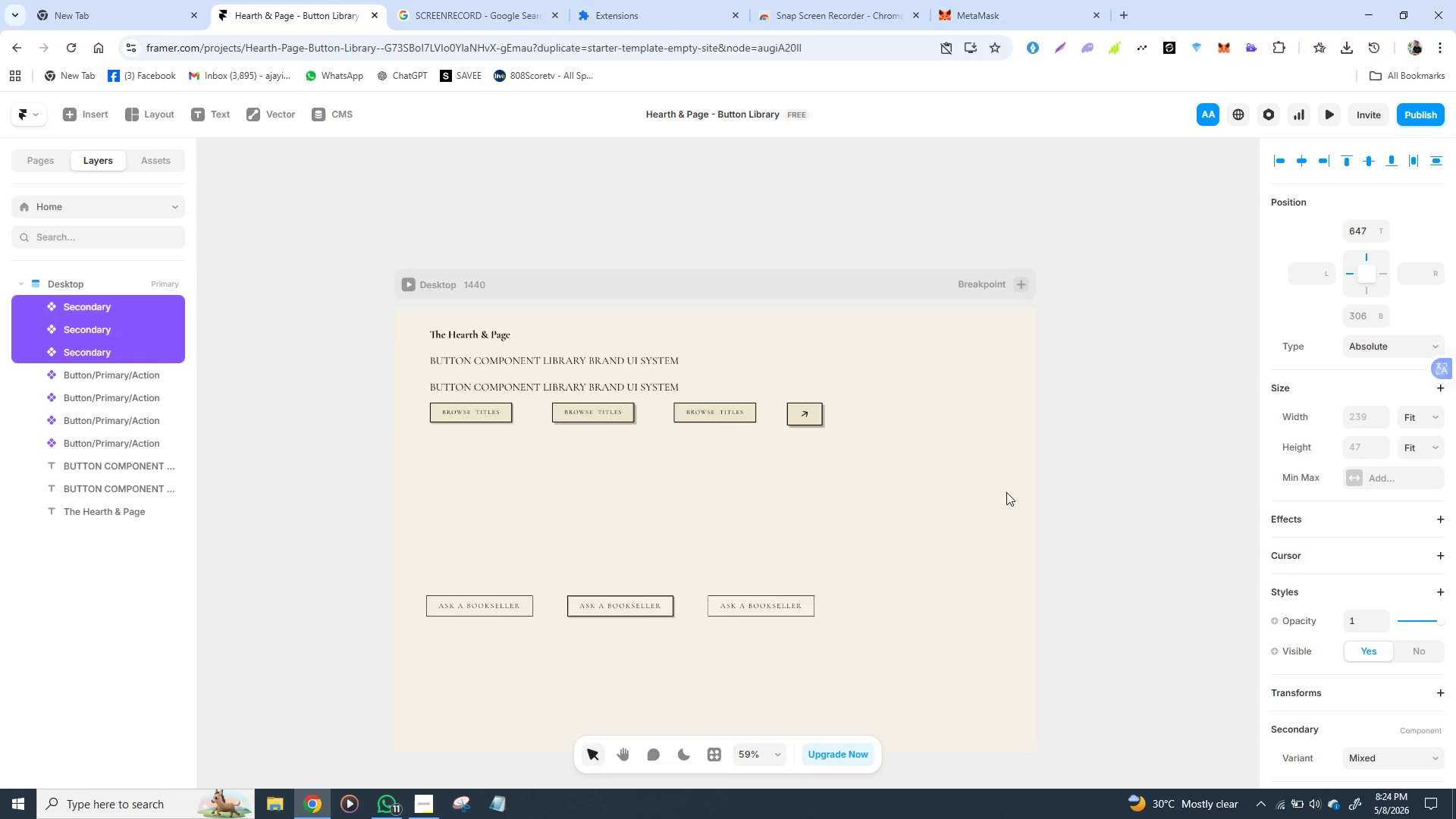 
hold_key(key=ArrowDown, duration=1.5)
 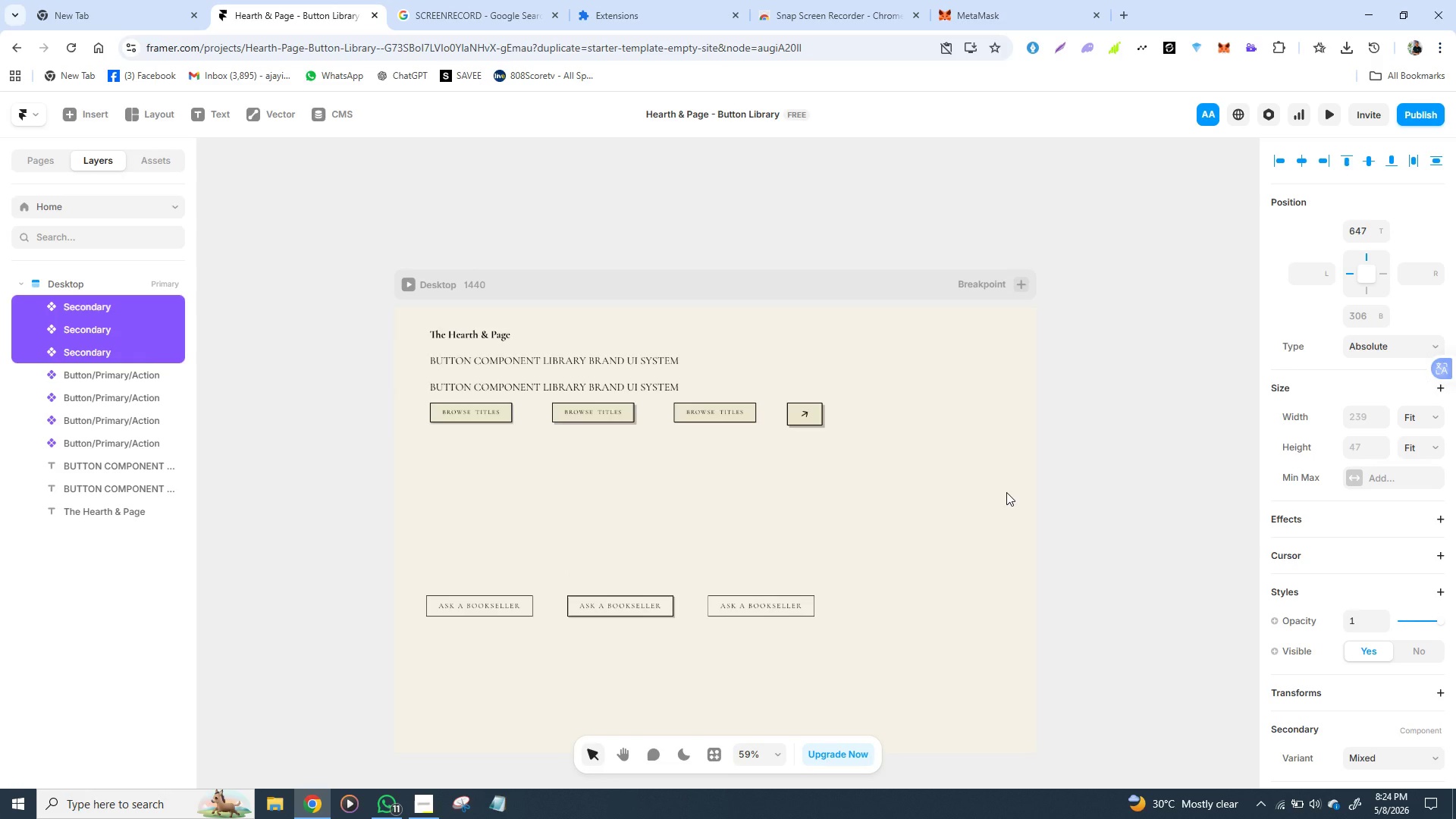 
hold_key(key=ArrowDown, duration=7.31)
 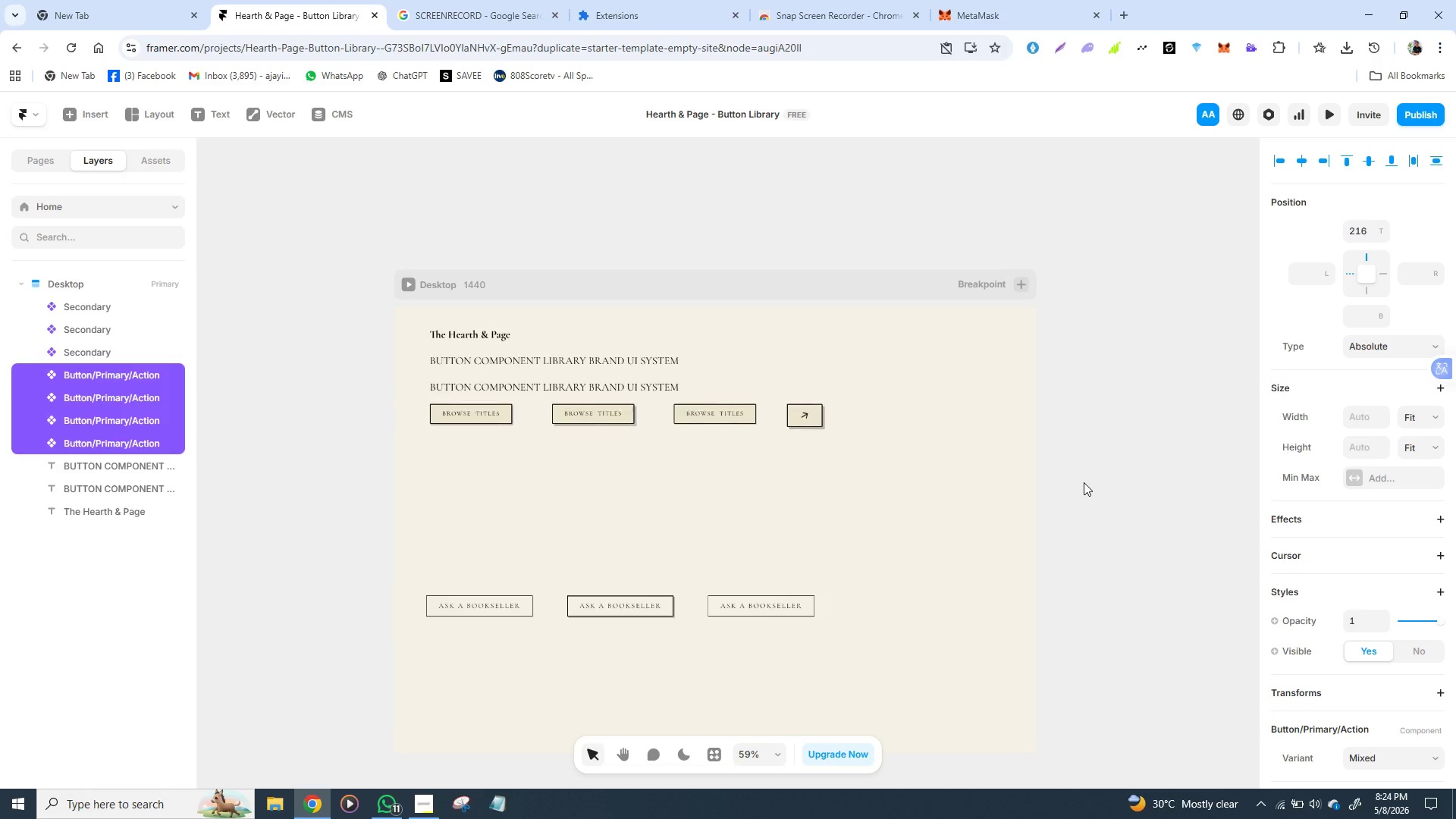 
left_click([492, 416])
 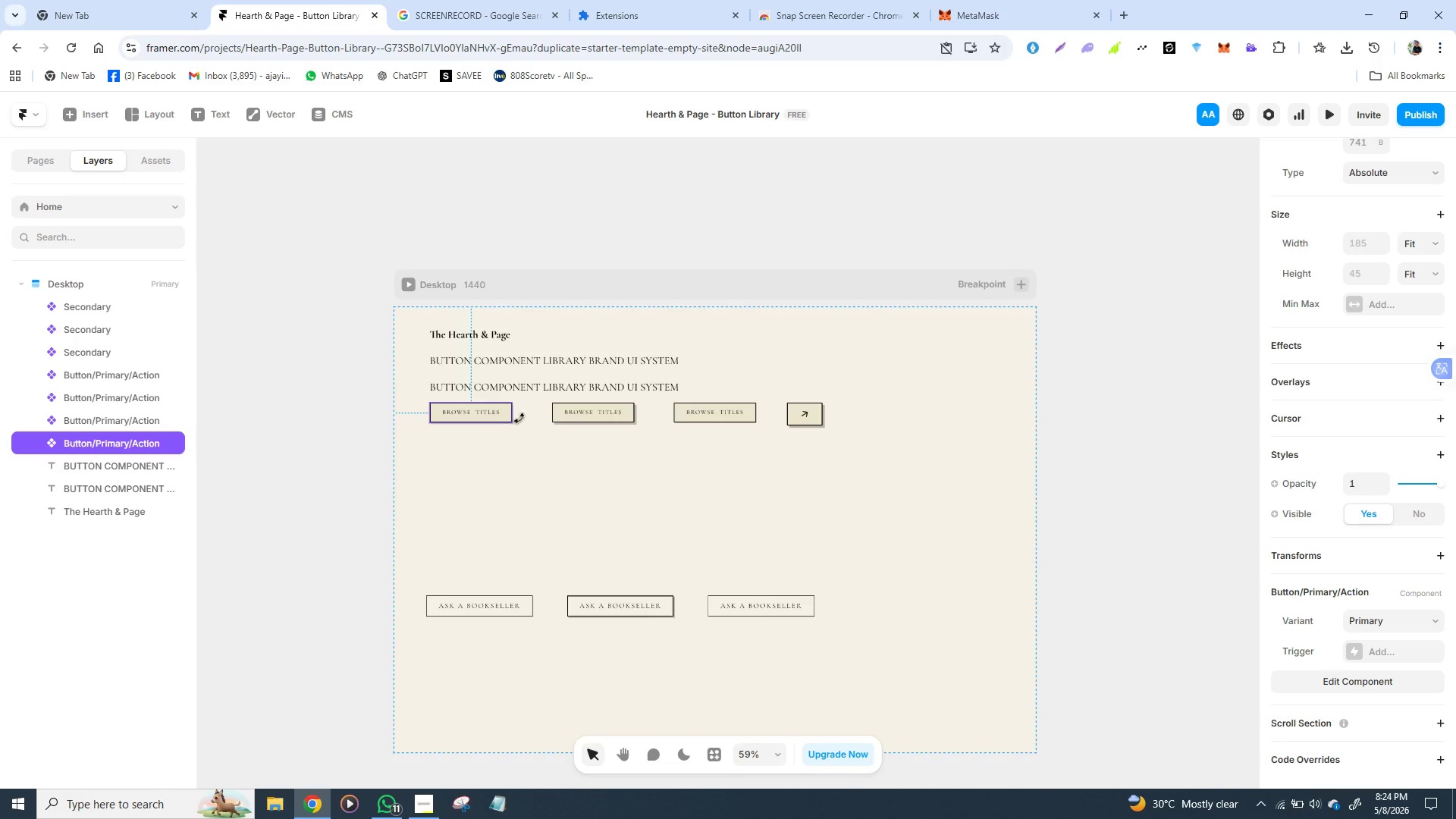 
hold_key(key=ShiftLeft, duration=1.5)
left_click([568, 413])
 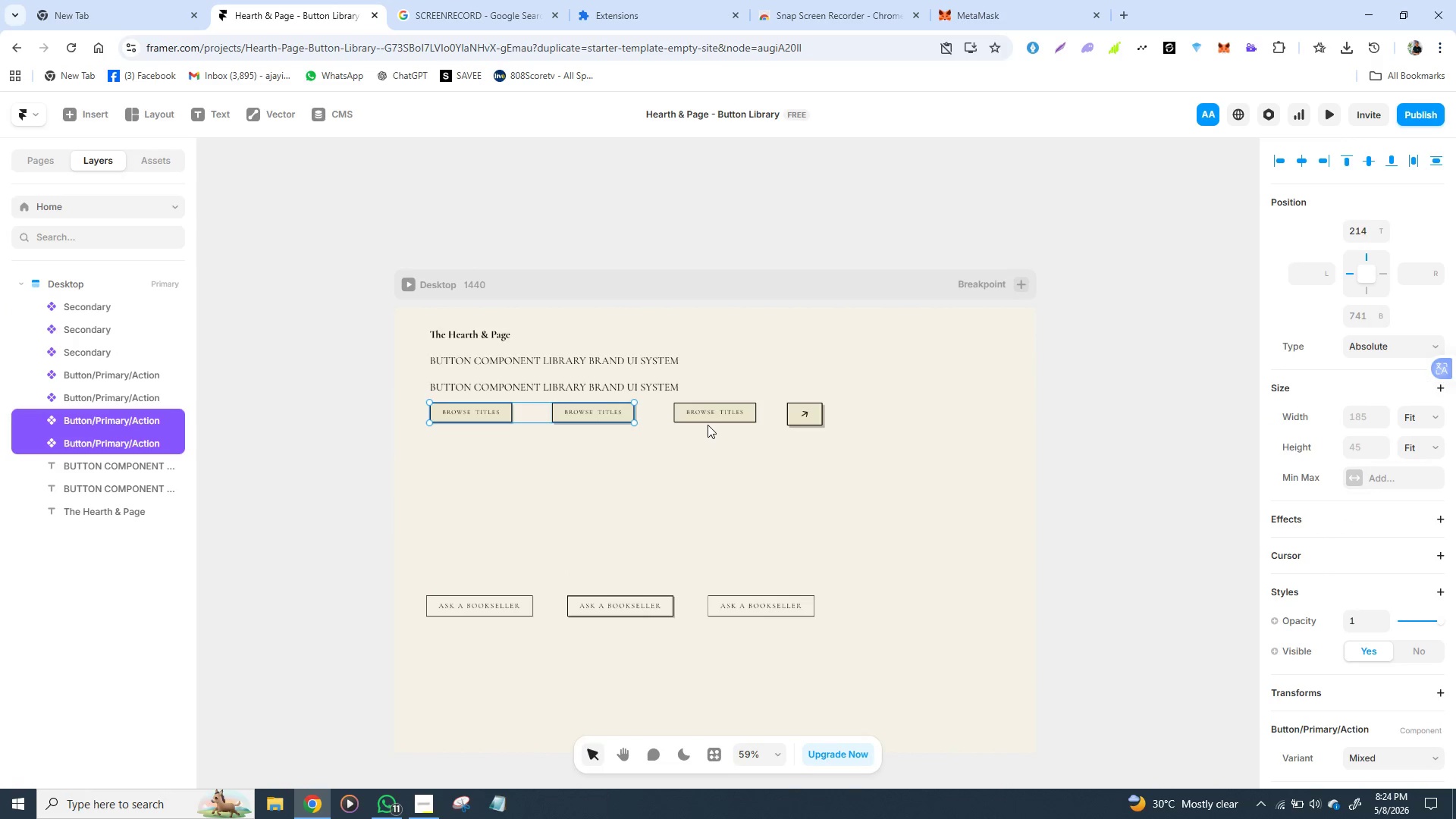 
hold_key(key=ShiftLeft, duration=1.52)
left_click([718, 419])
 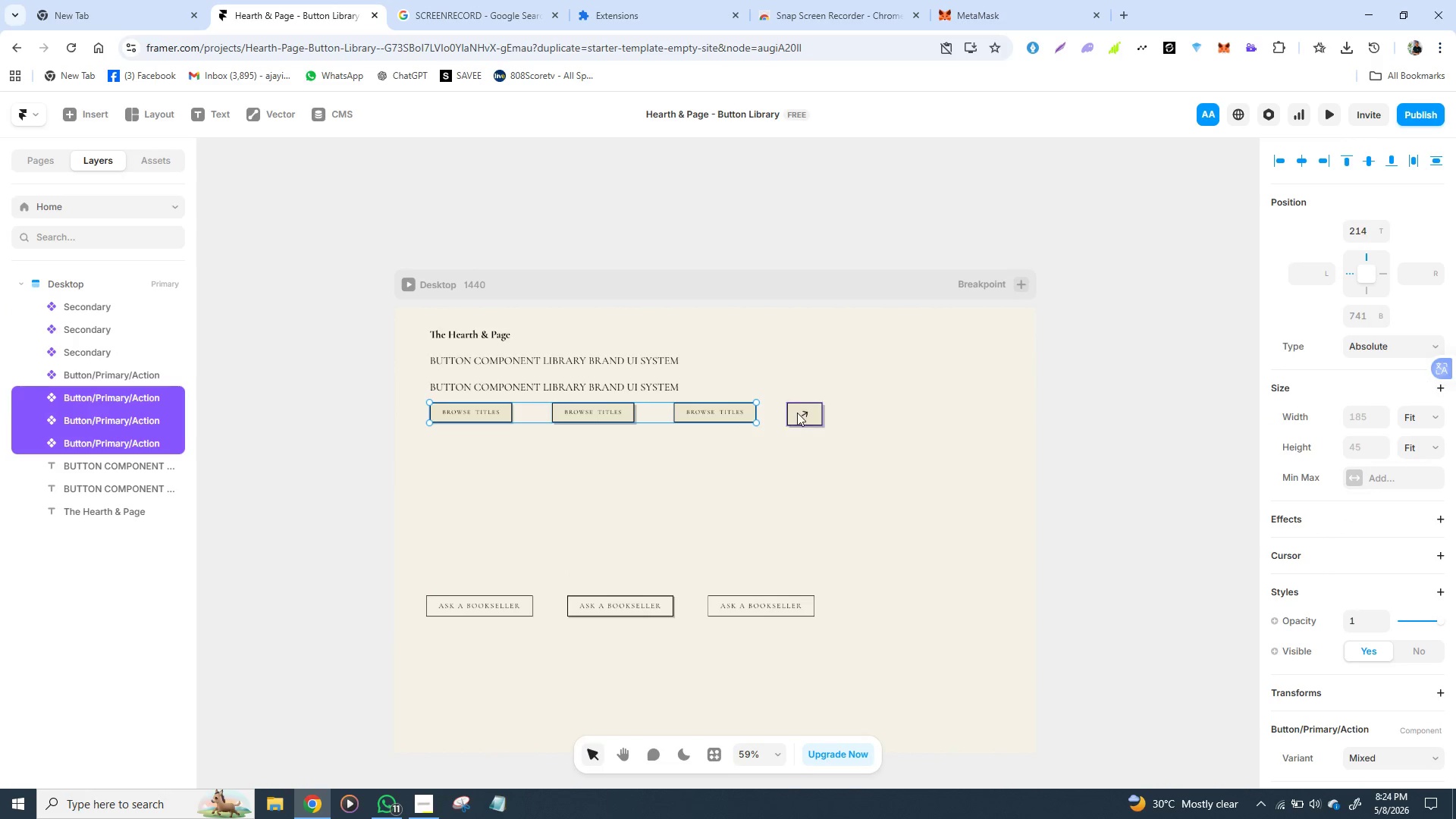 
left_click([798, 412])
 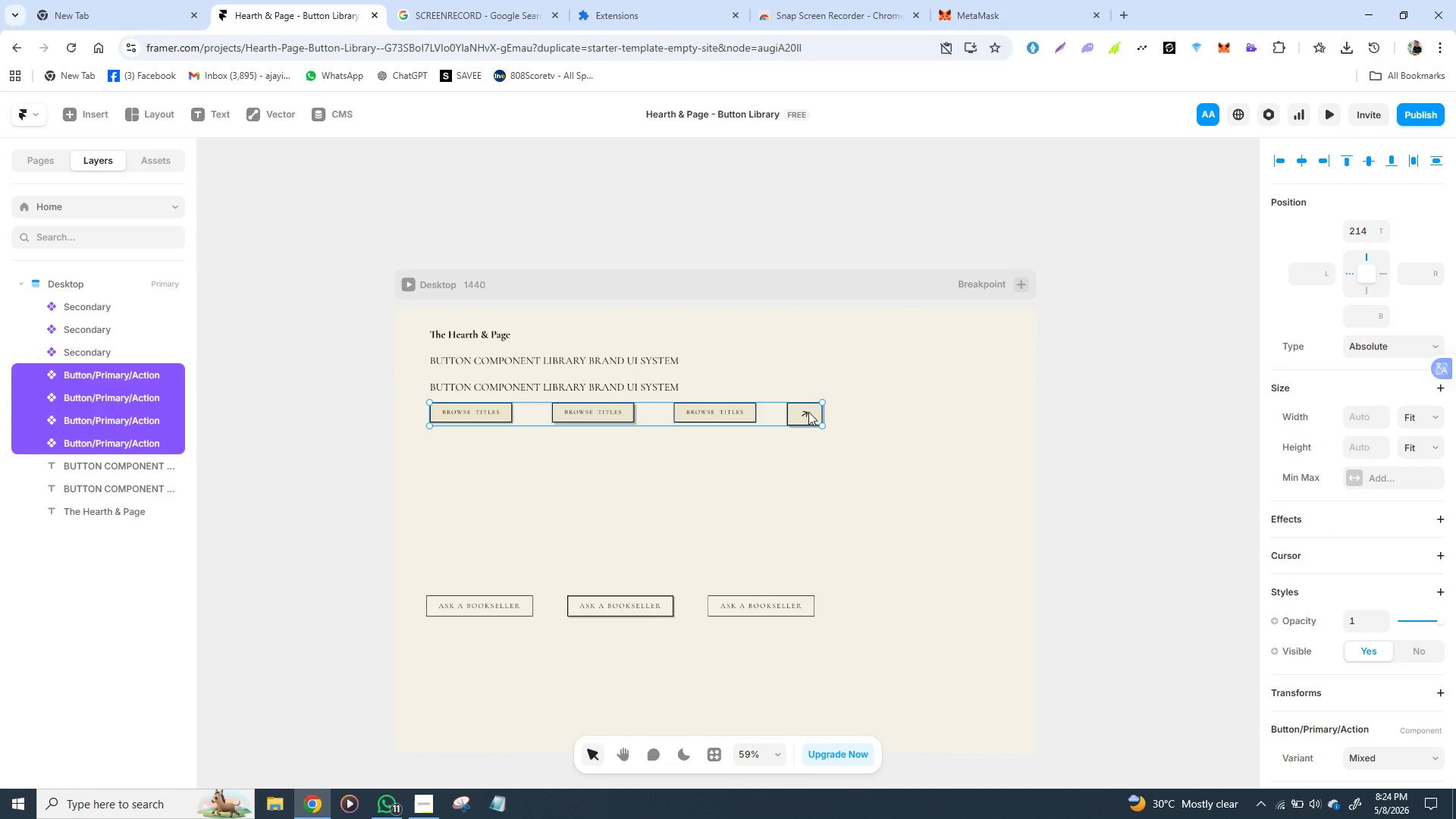 
key(Shift+ShiftLeft)
 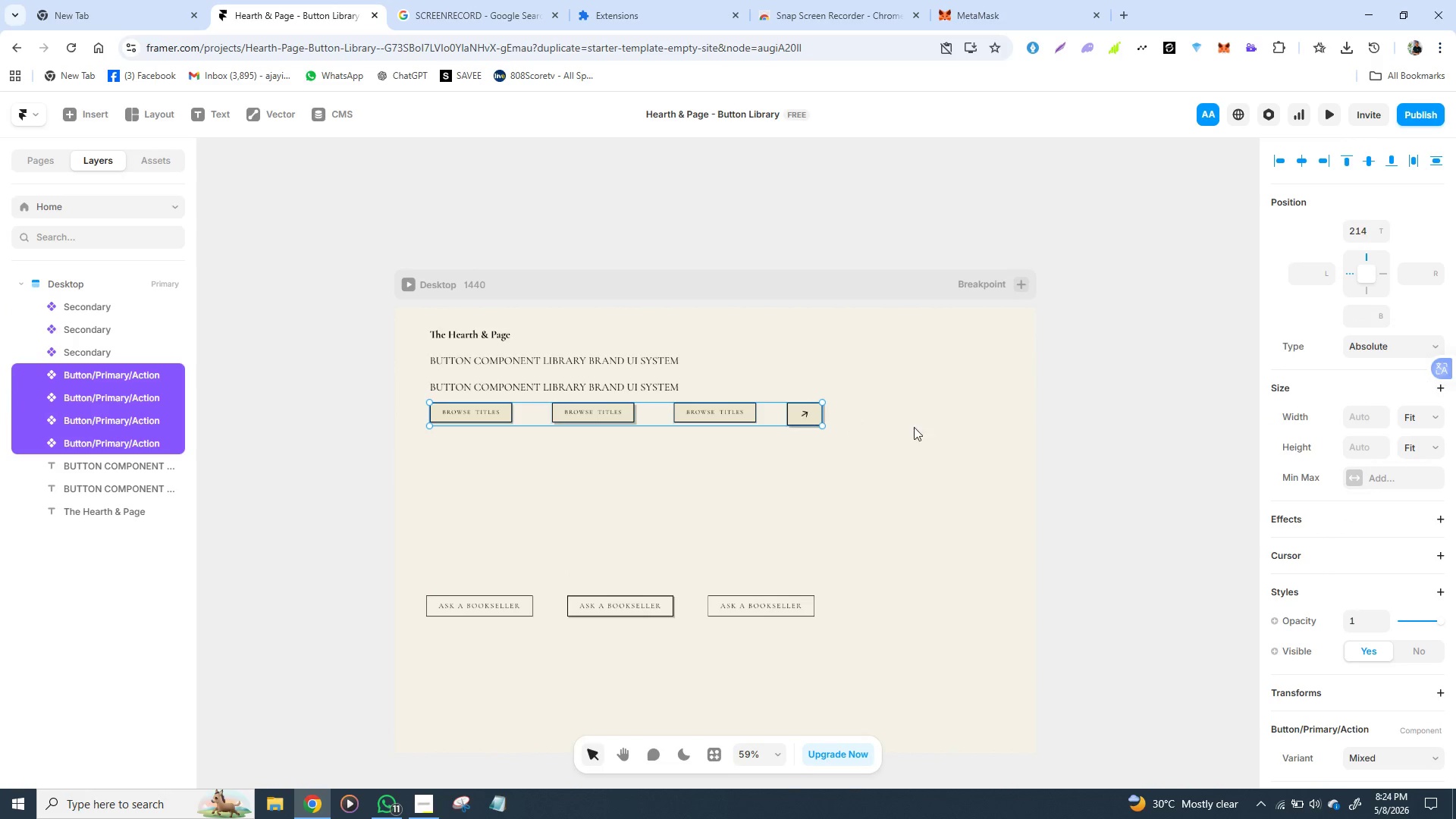 
key(Shift+ShiftLeft)
 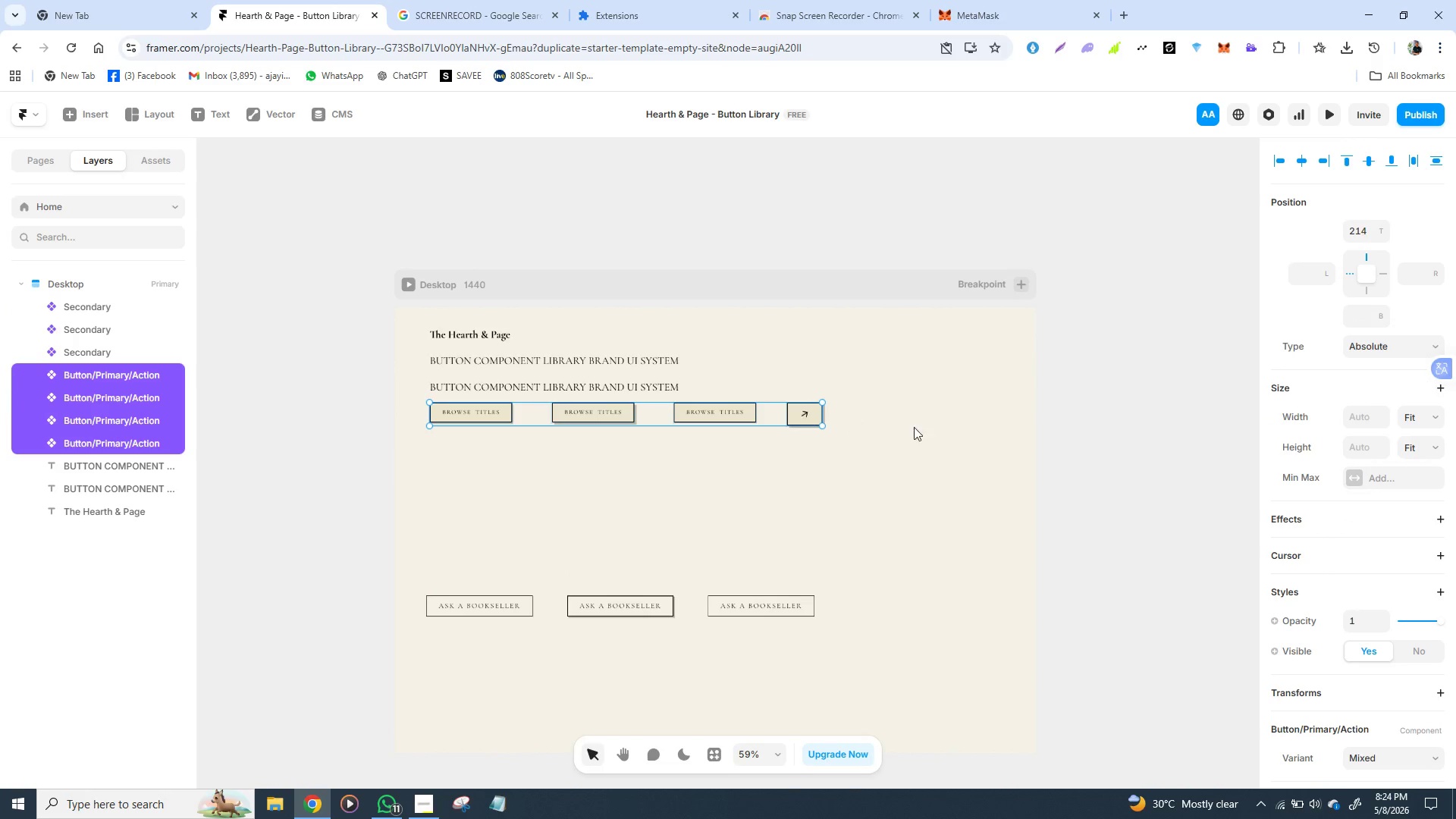 
key(Shift+ShiftLeft)
 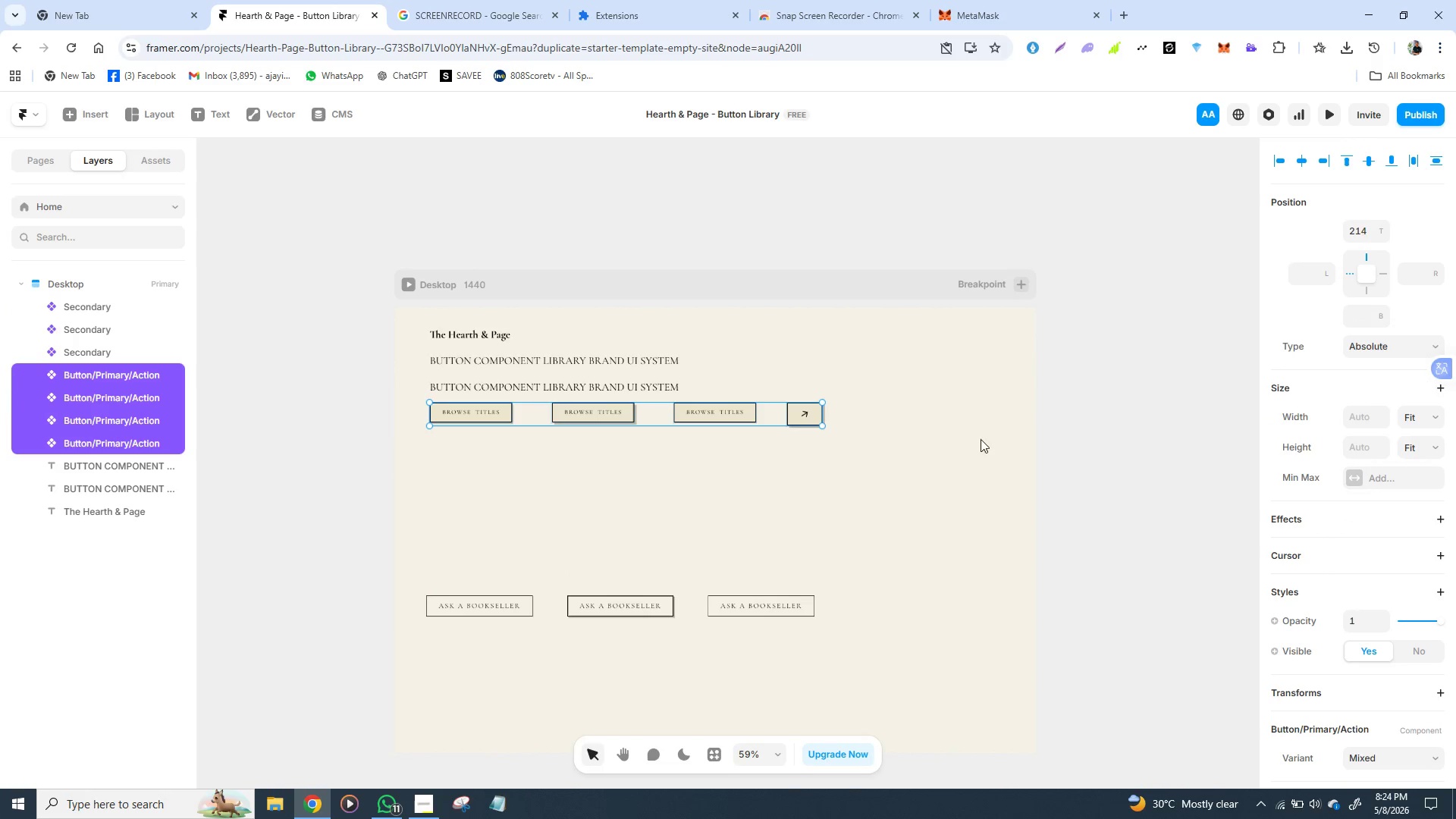 
key(Shift+ShiftLeft)
 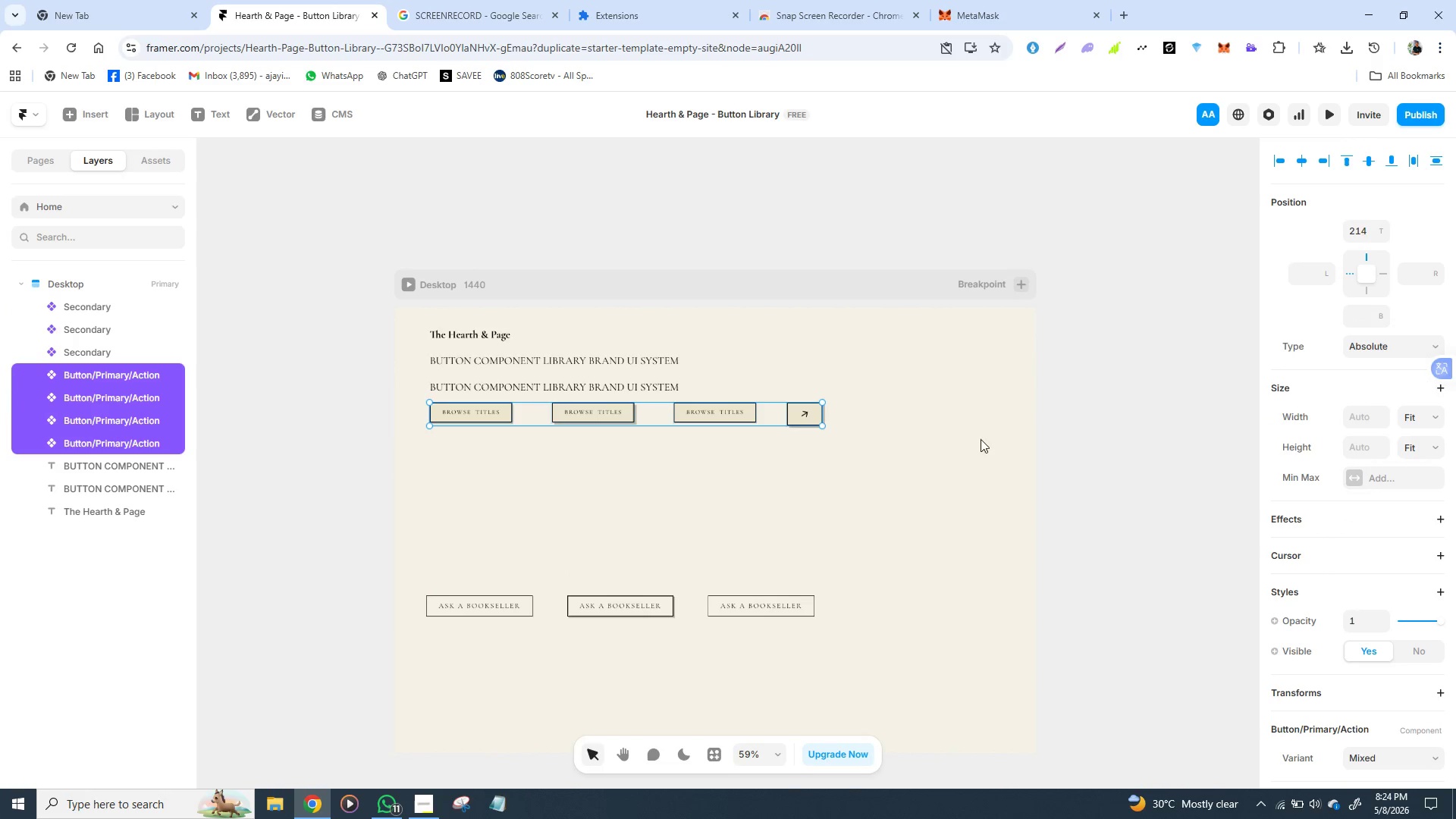 
key(Shift+ShiftLeft)
 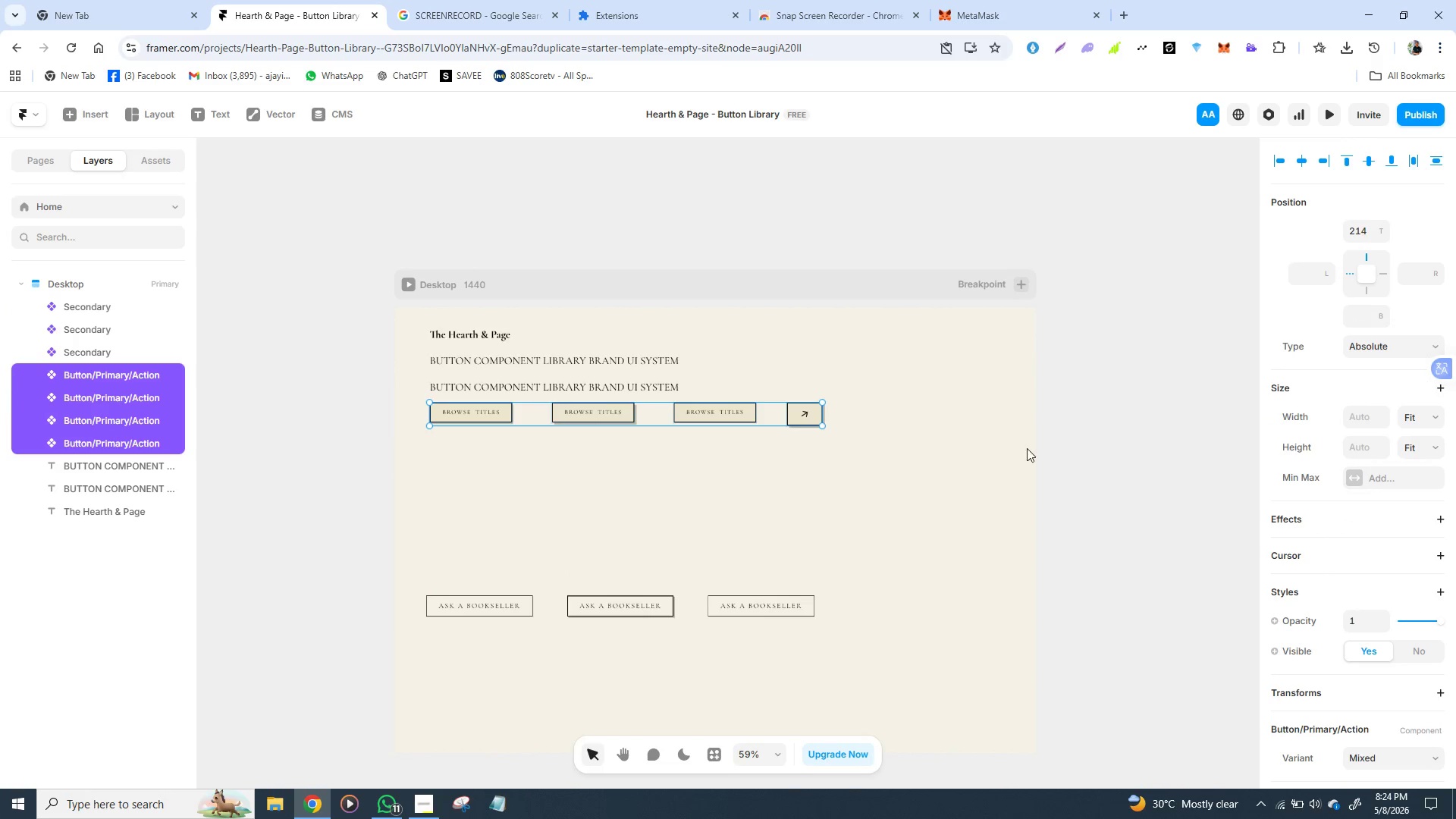 
key(Shift+ShiftLeft)
 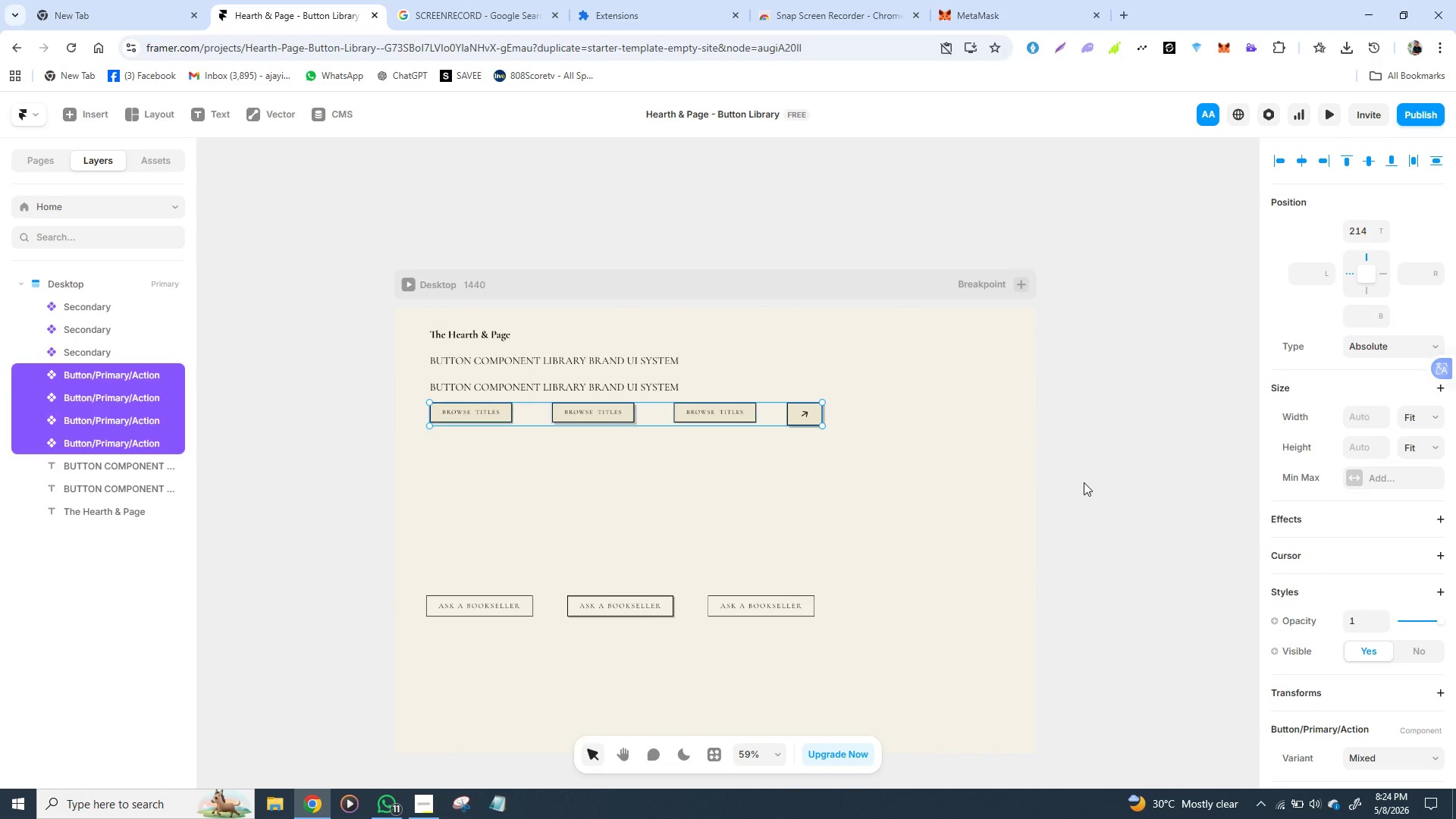 
hold_key(key=ArrowDown, duration=1.5)
 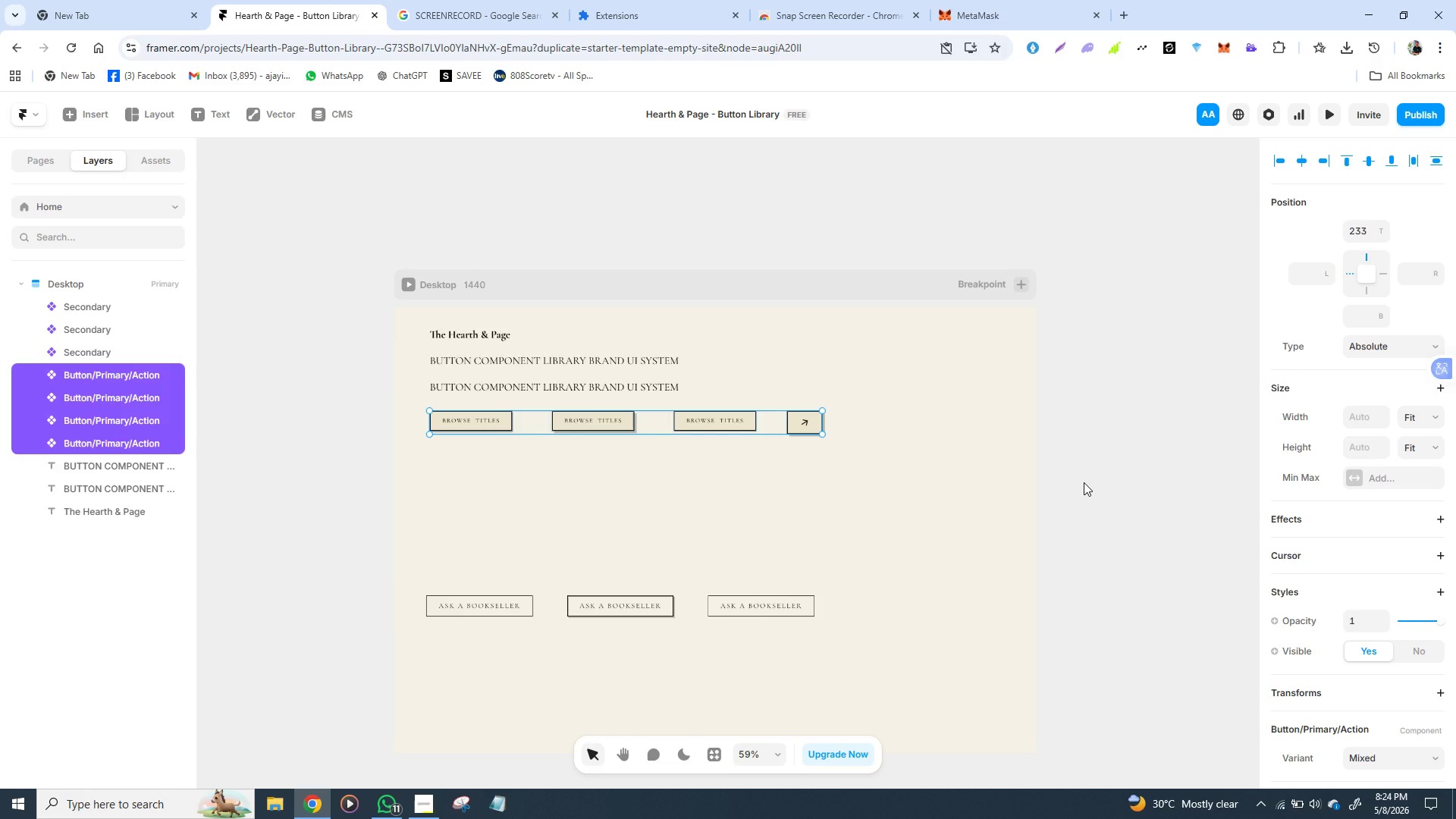 
hold_key(key=ArrowDown, duration=1.48)
 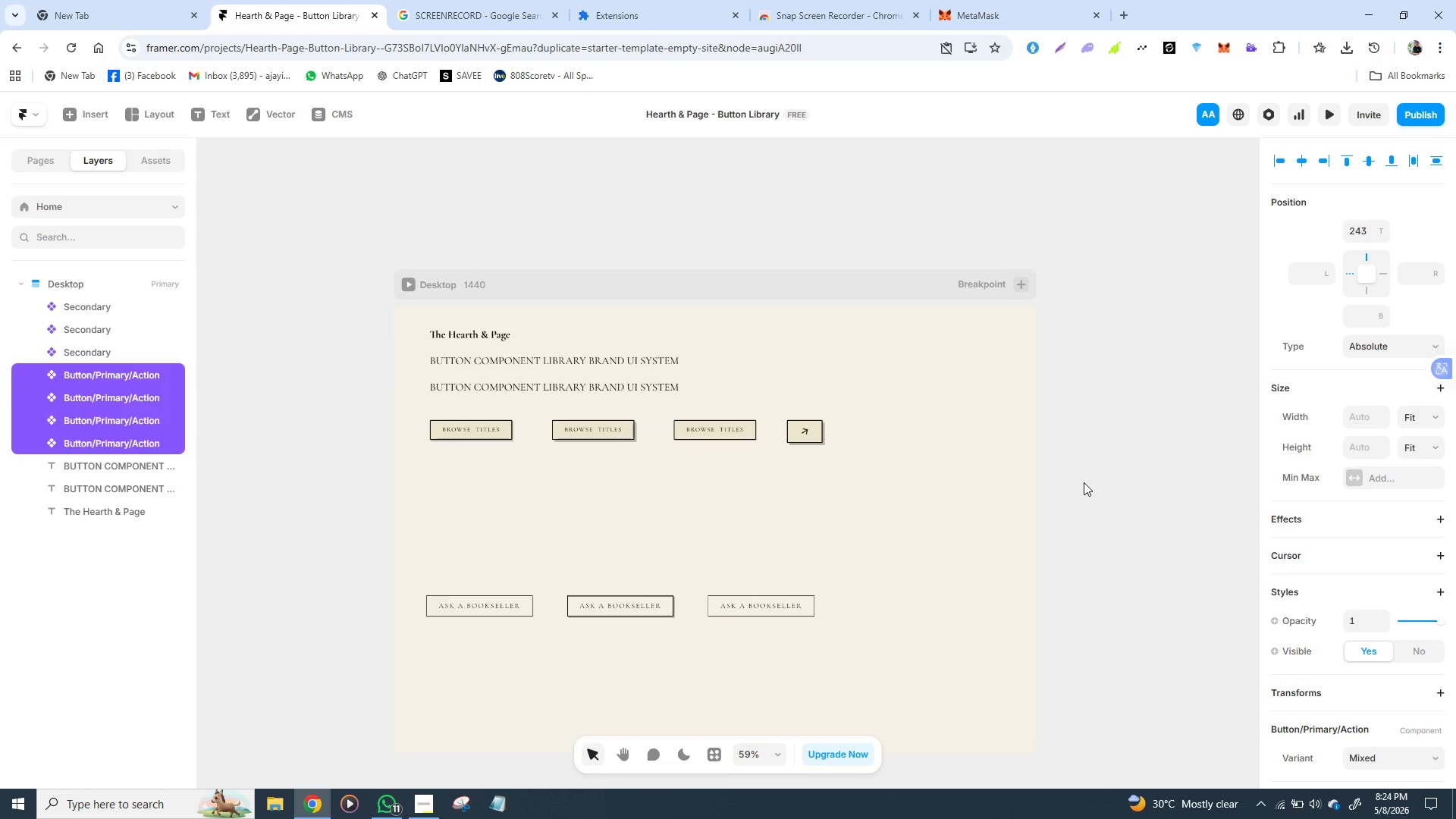 
hold_key(key=ArrowDown, duration=1.53)
 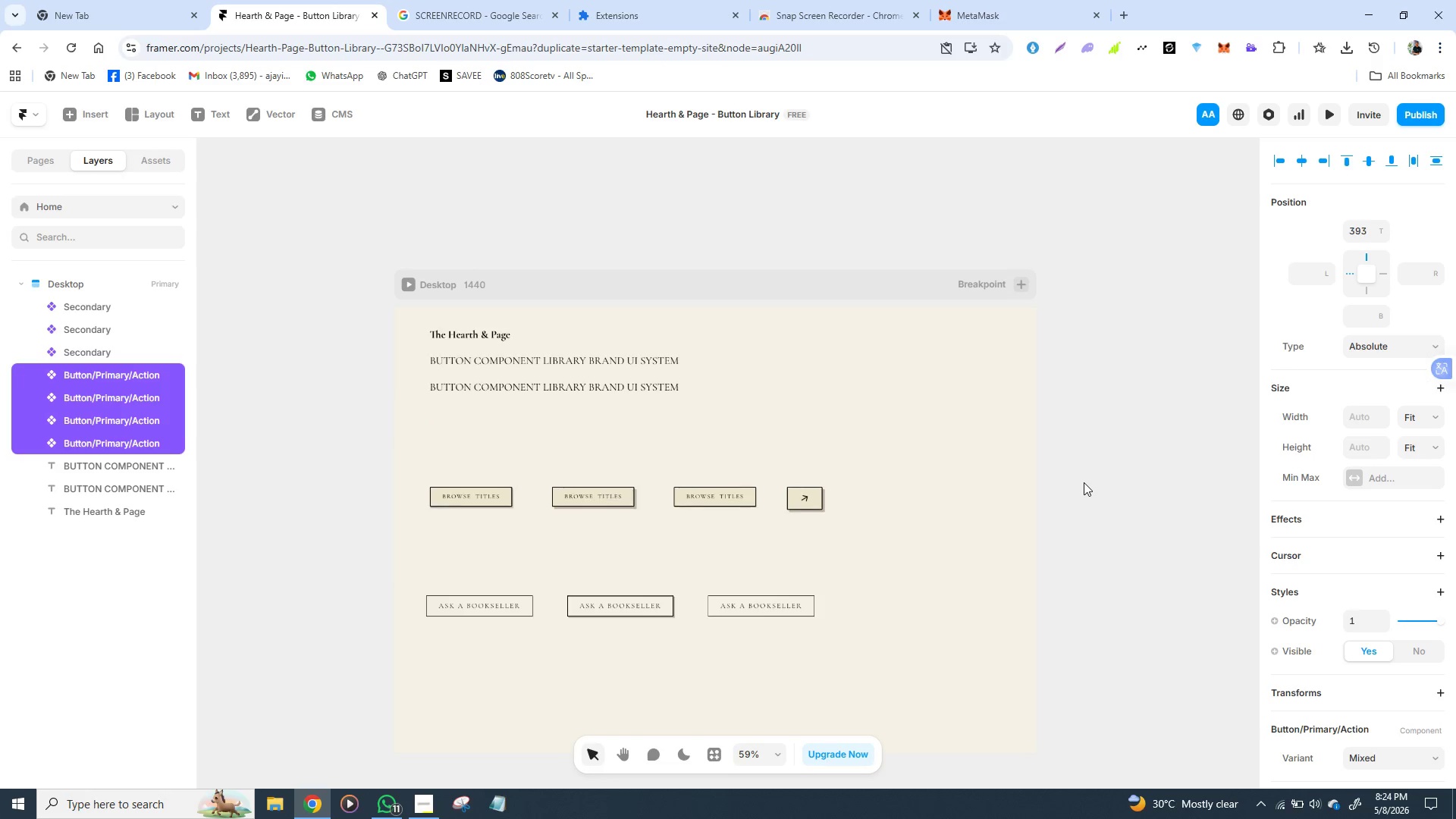 
key(Shift+ArrowDown)
 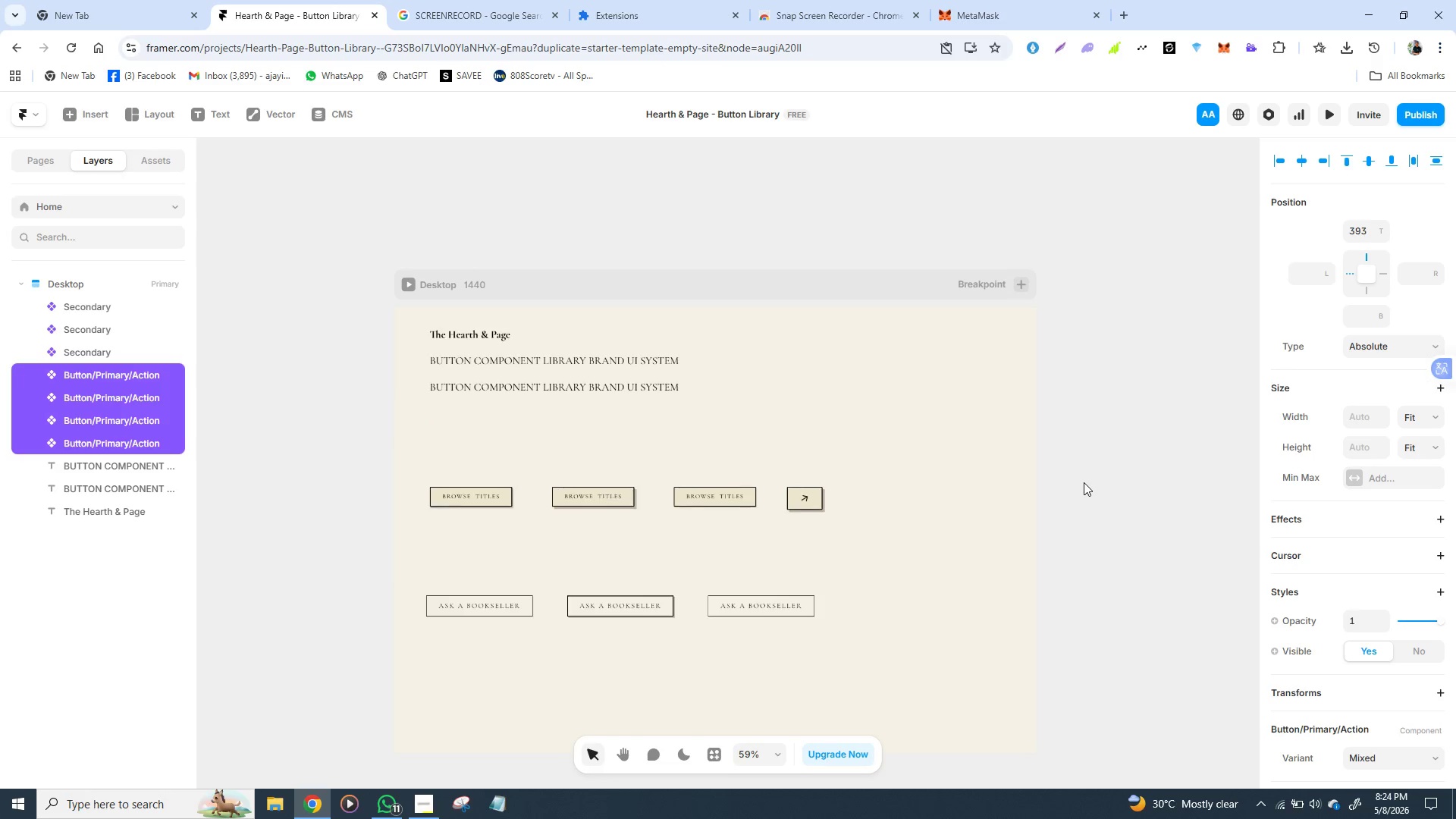 
key(Shift+ArrowDown)
 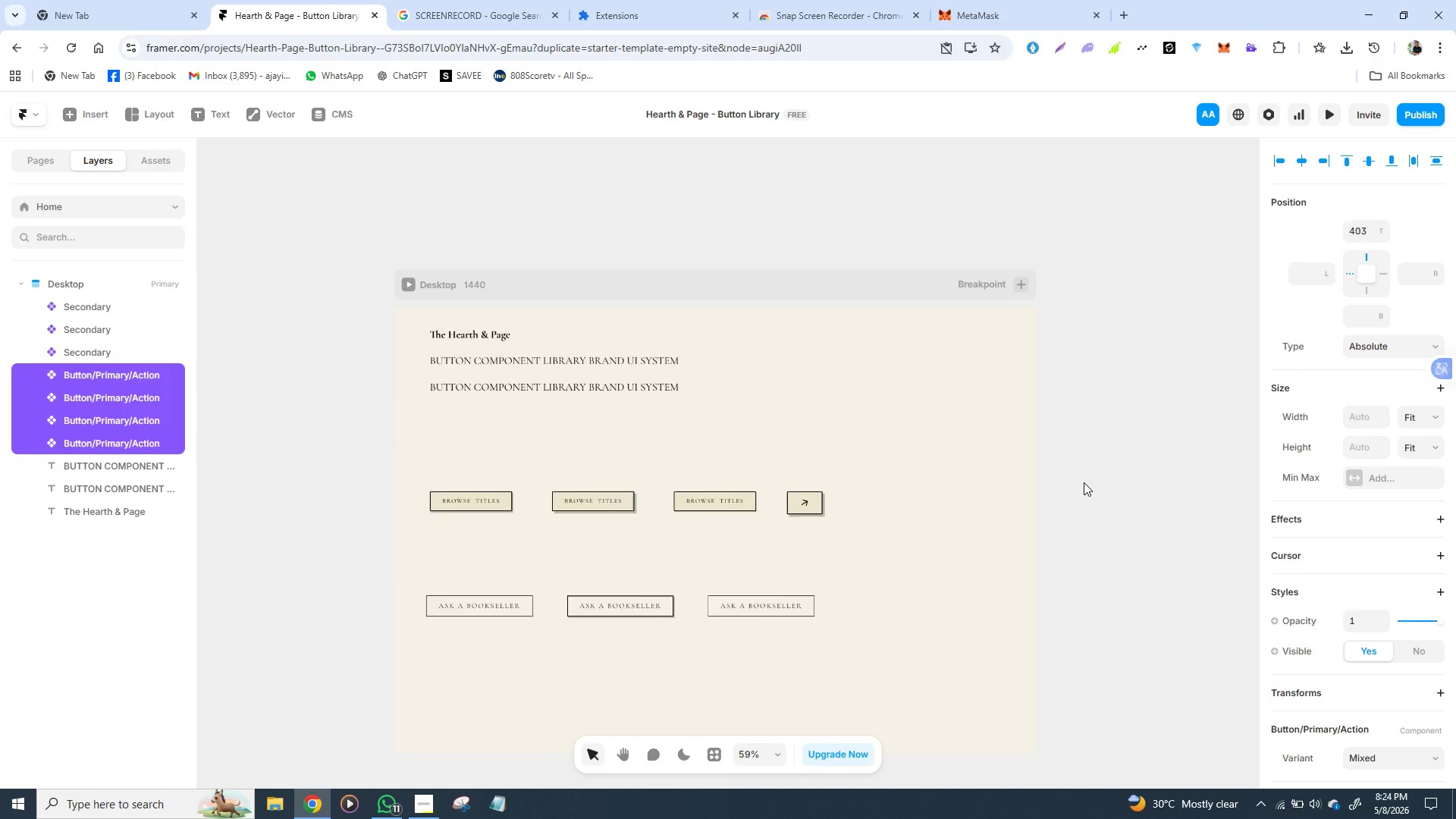 
key(Shift+ArrowDown)
 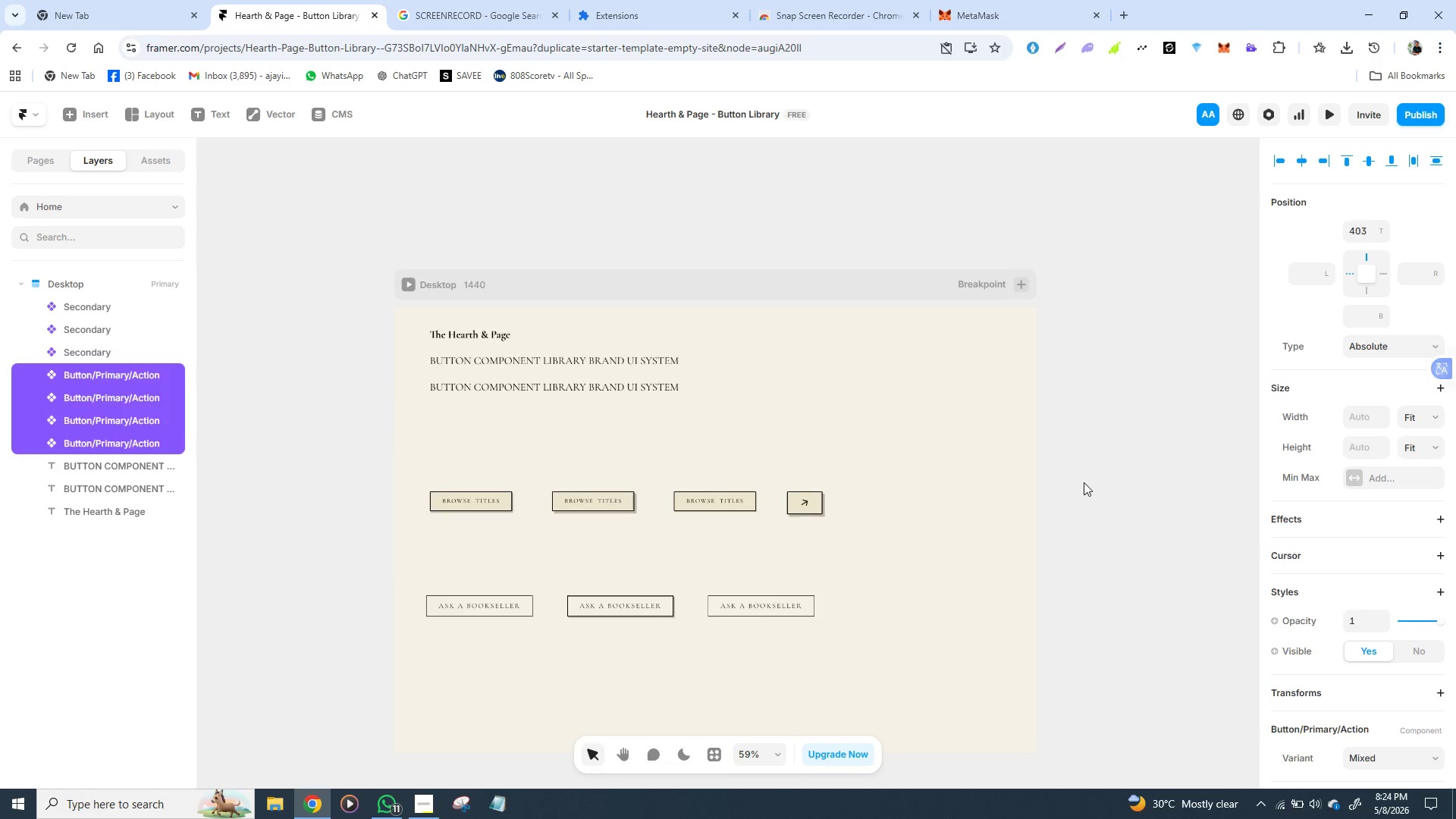 
key(Shift+ArrowDown)
 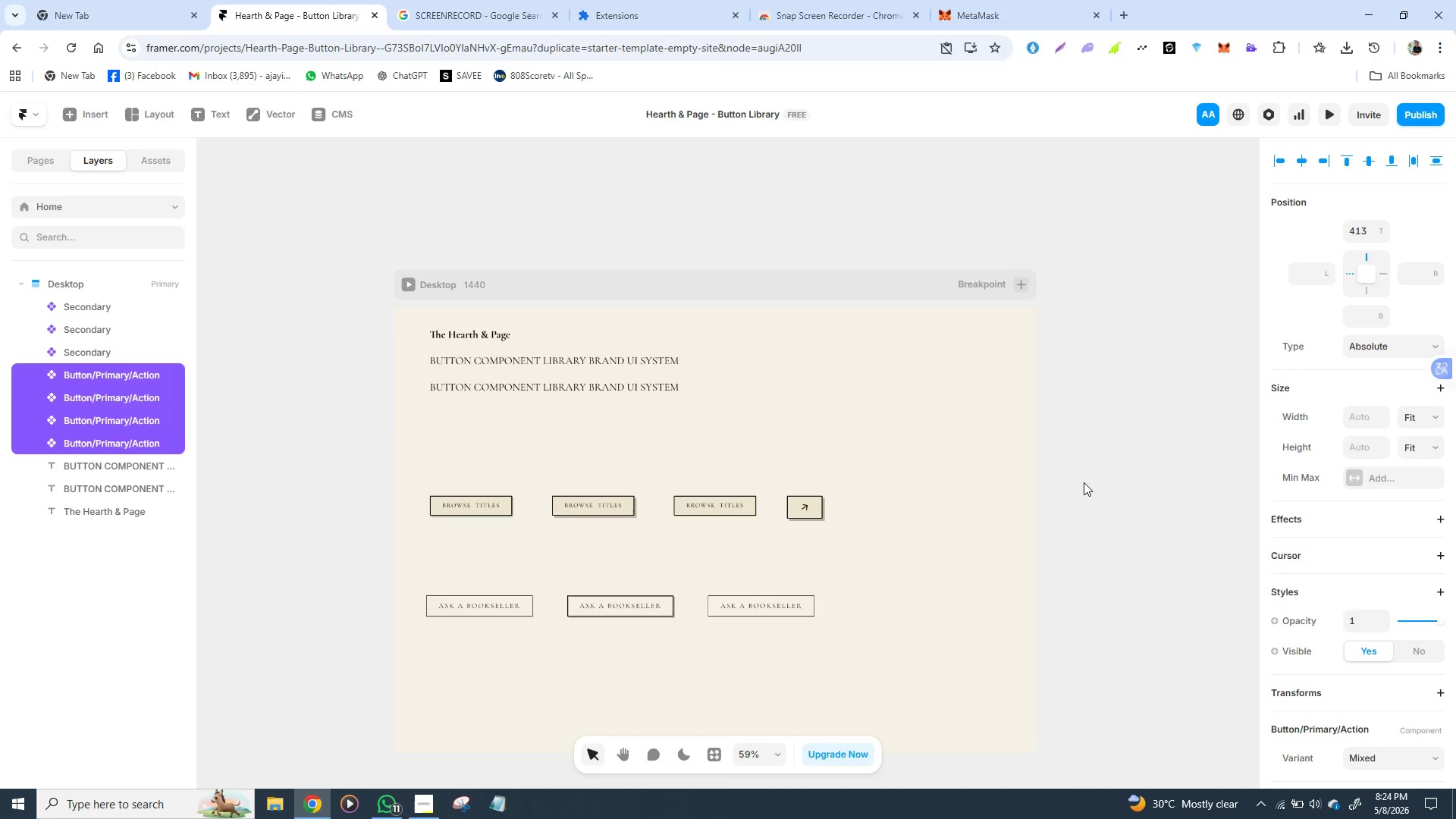 
key(Shift+ArrowDown)
 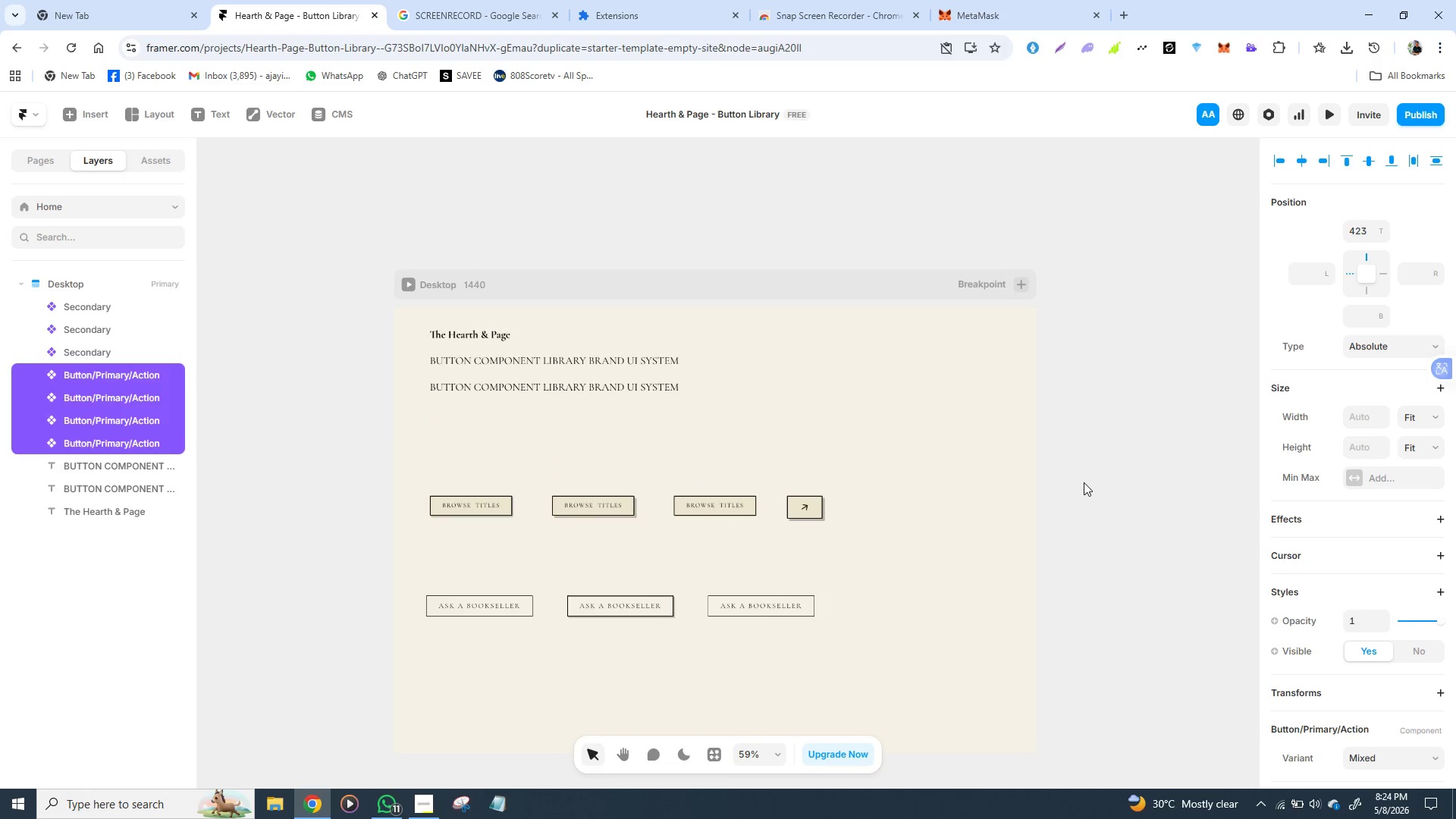 
key(Shift+ArrowDown)
 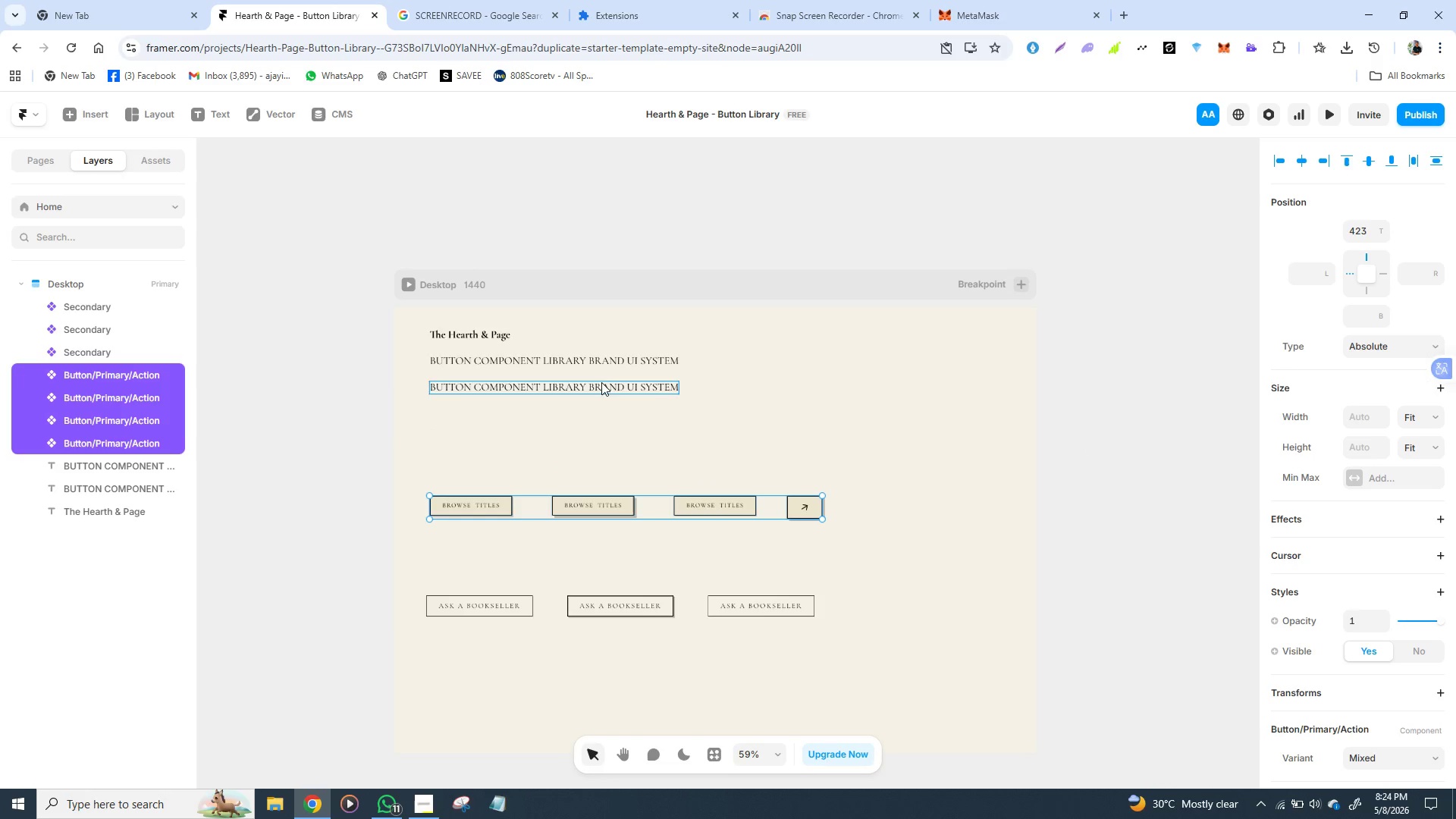 
wait(5.22)
 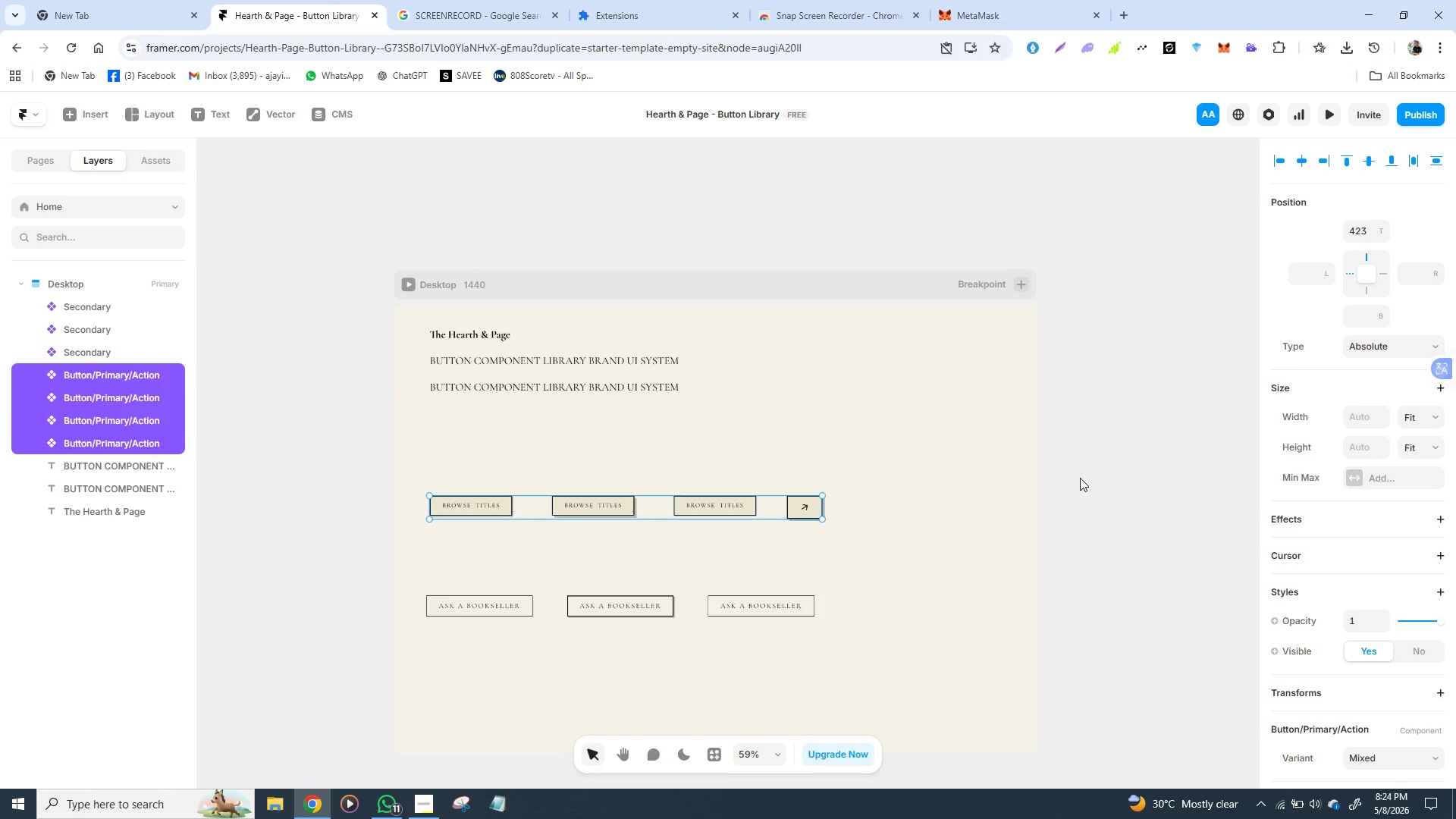 
double_click([563, 384])
 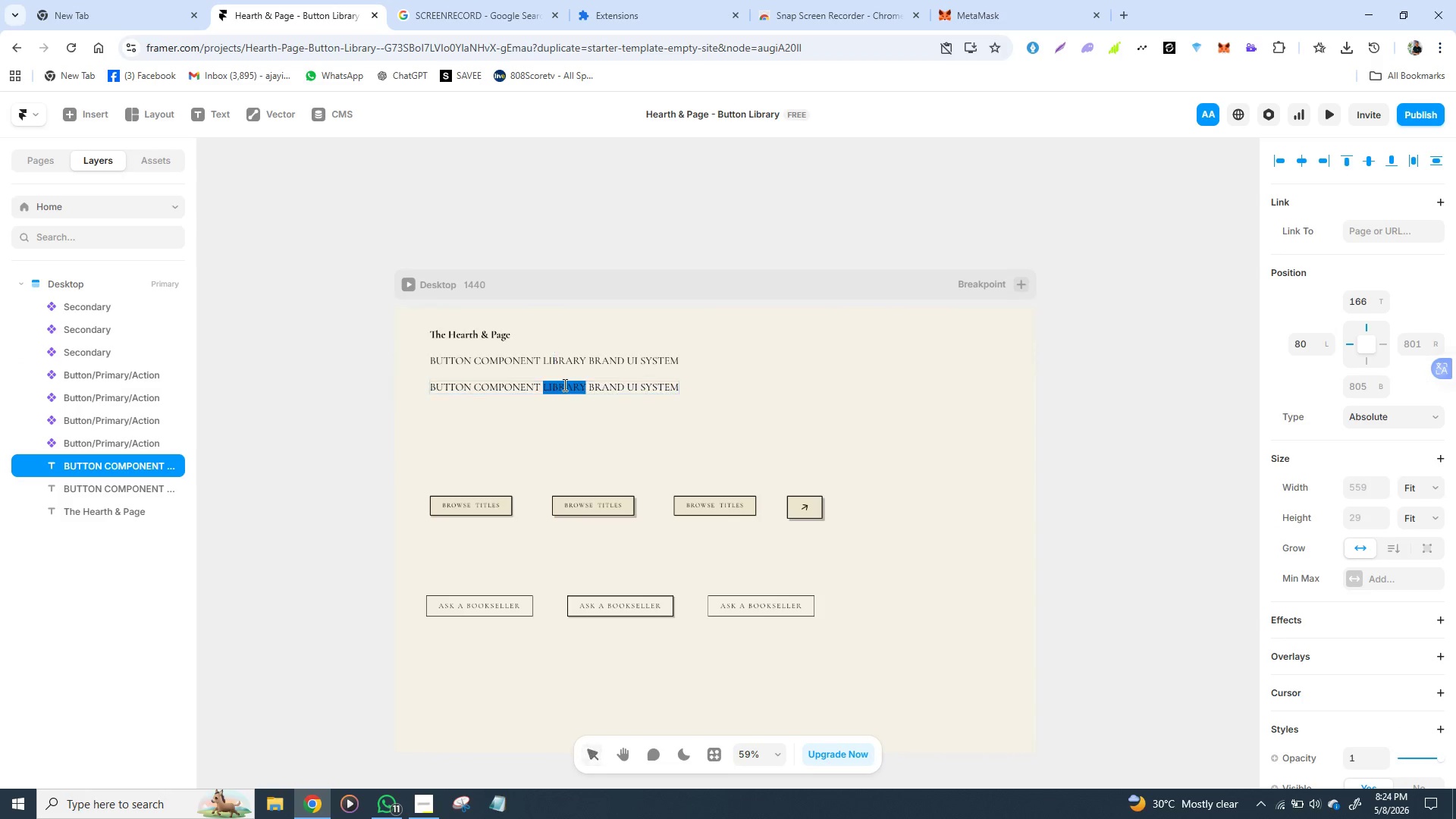 
triple_click([563, 384])
 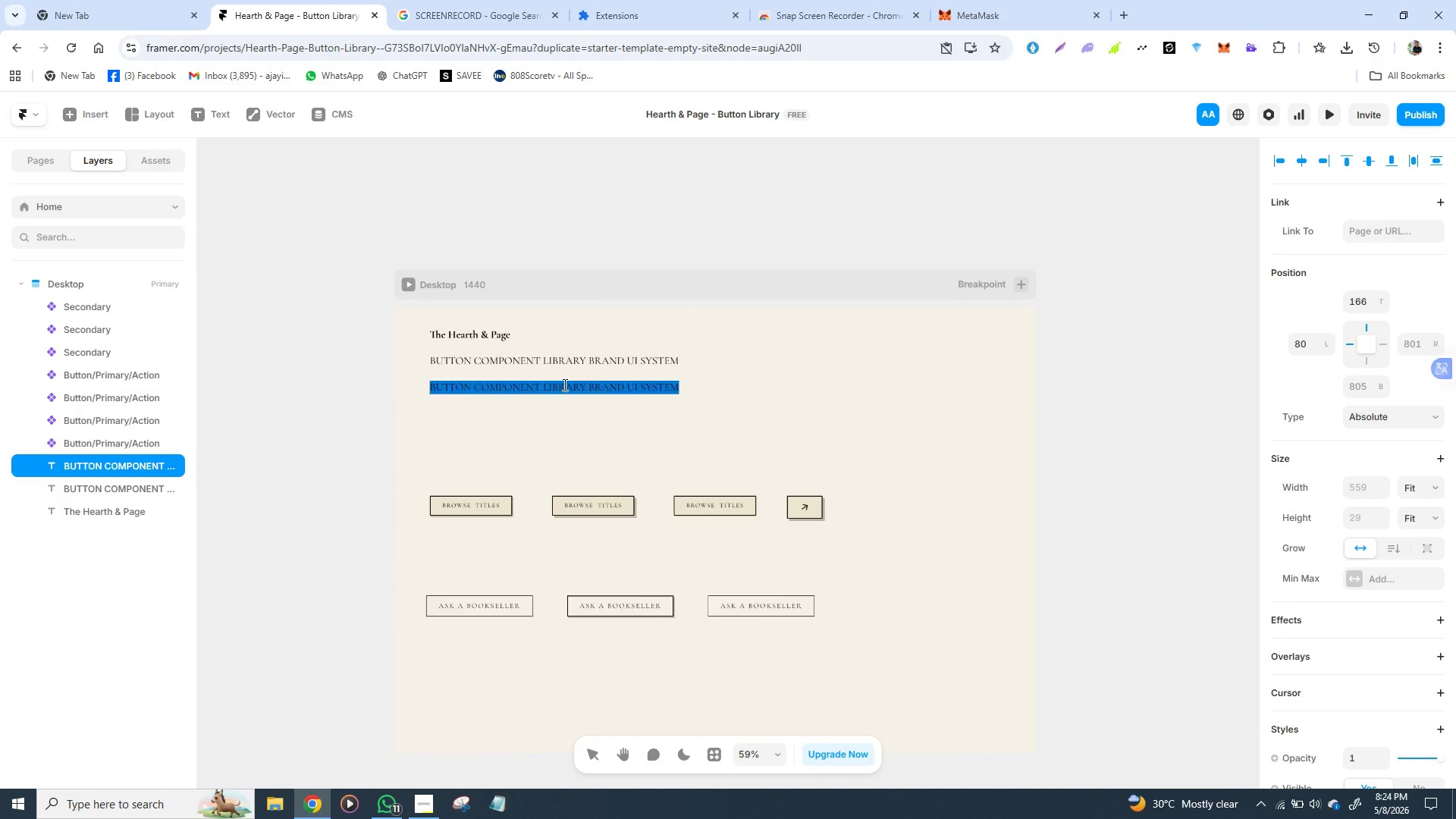 
triple_click([563, 384])
 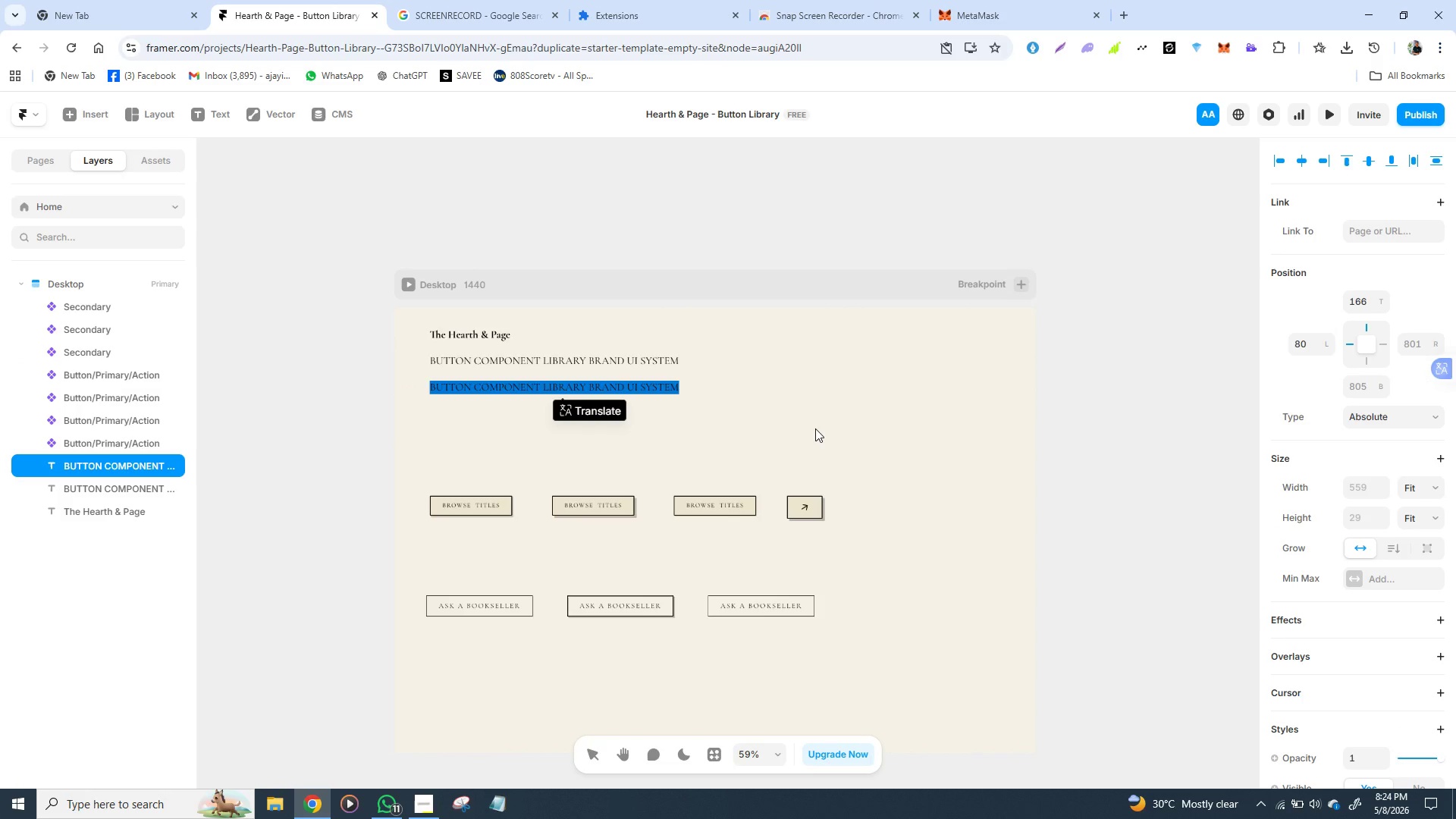 
wait(6.55)
 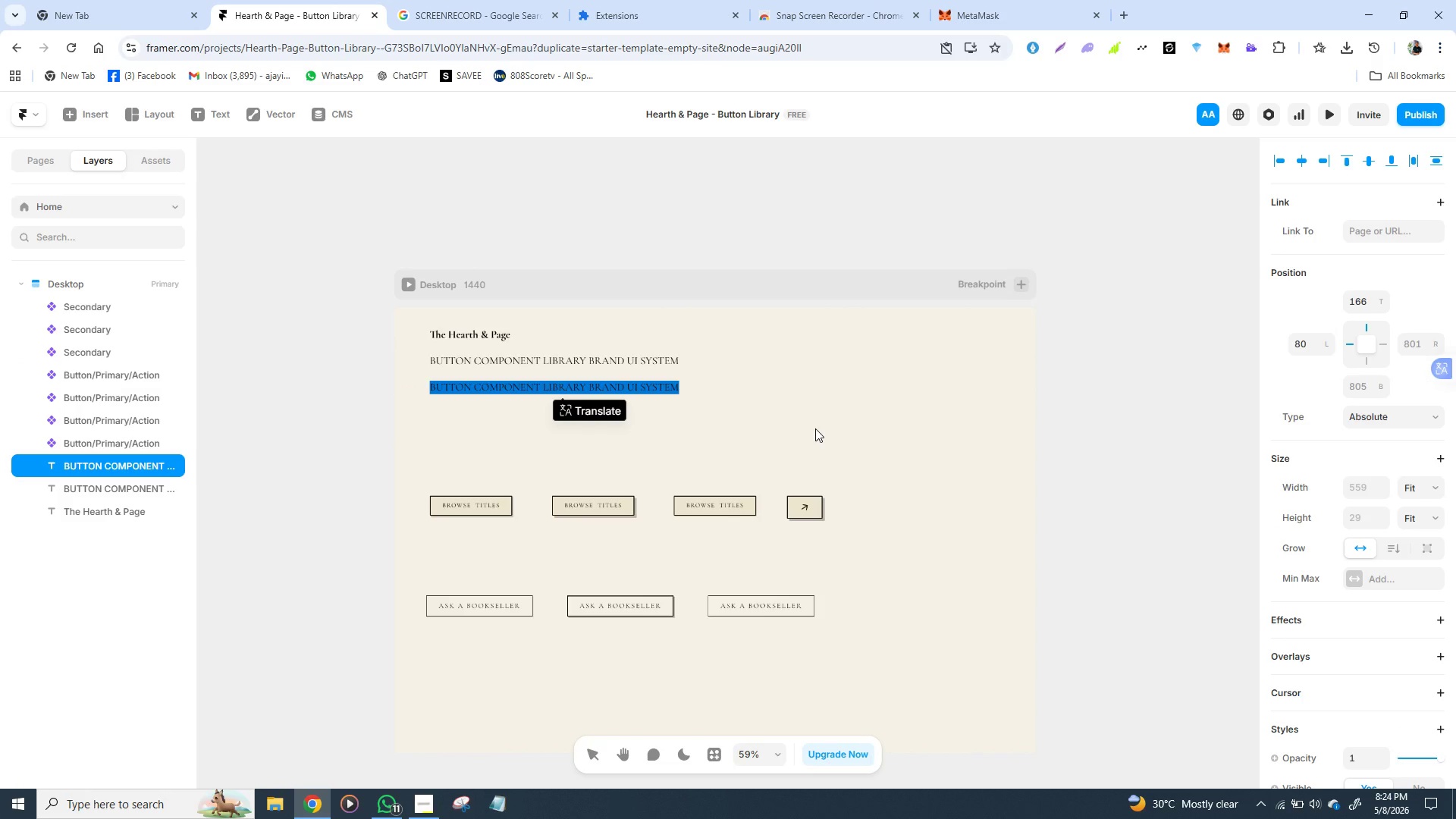 
type(PRIMAT)
key(Backspace)
type(RY ACTION BUTTON)
 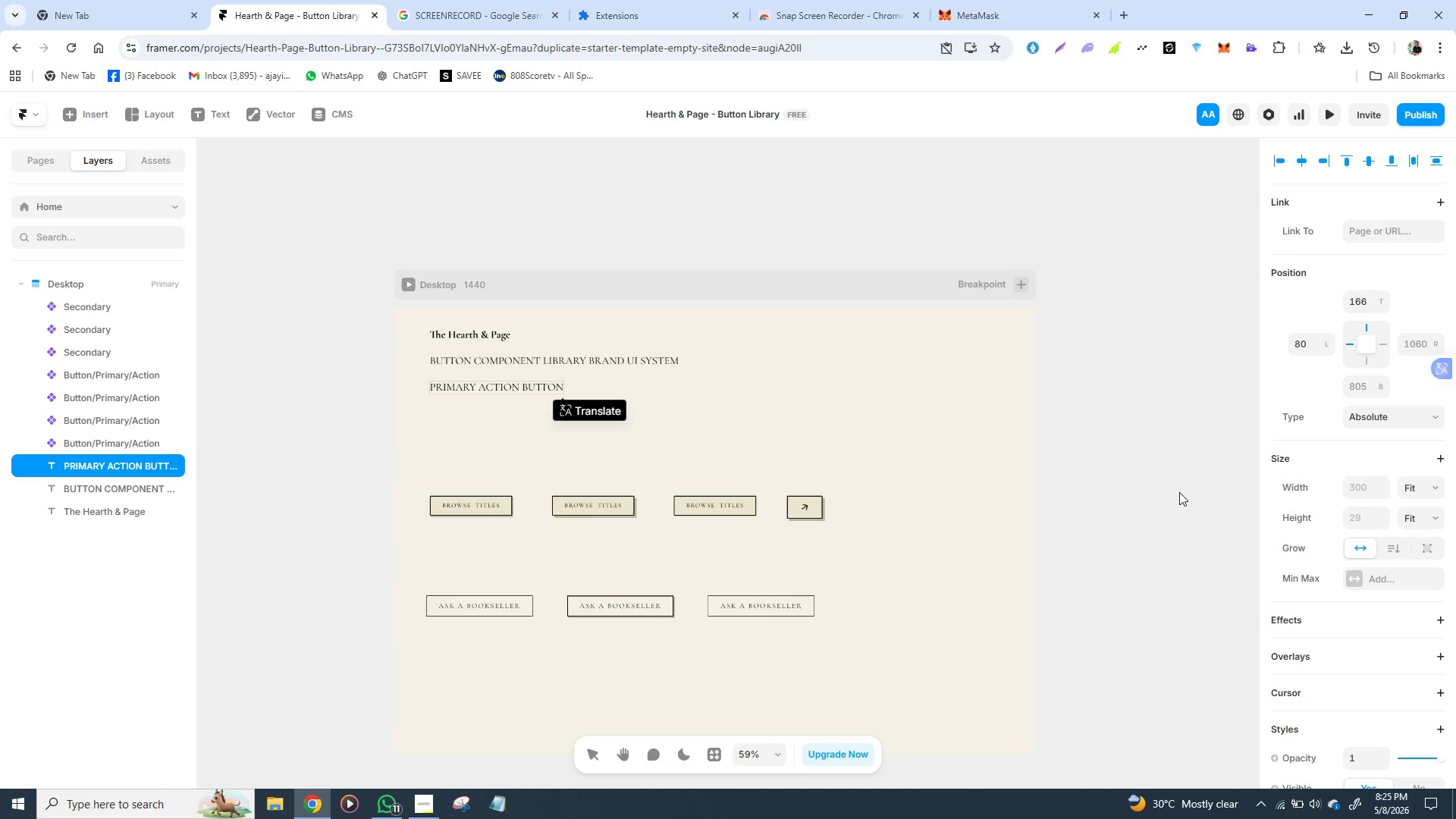 
scroll: coordinate [1304, 533], scroll_direction: down, amount: 1.0
 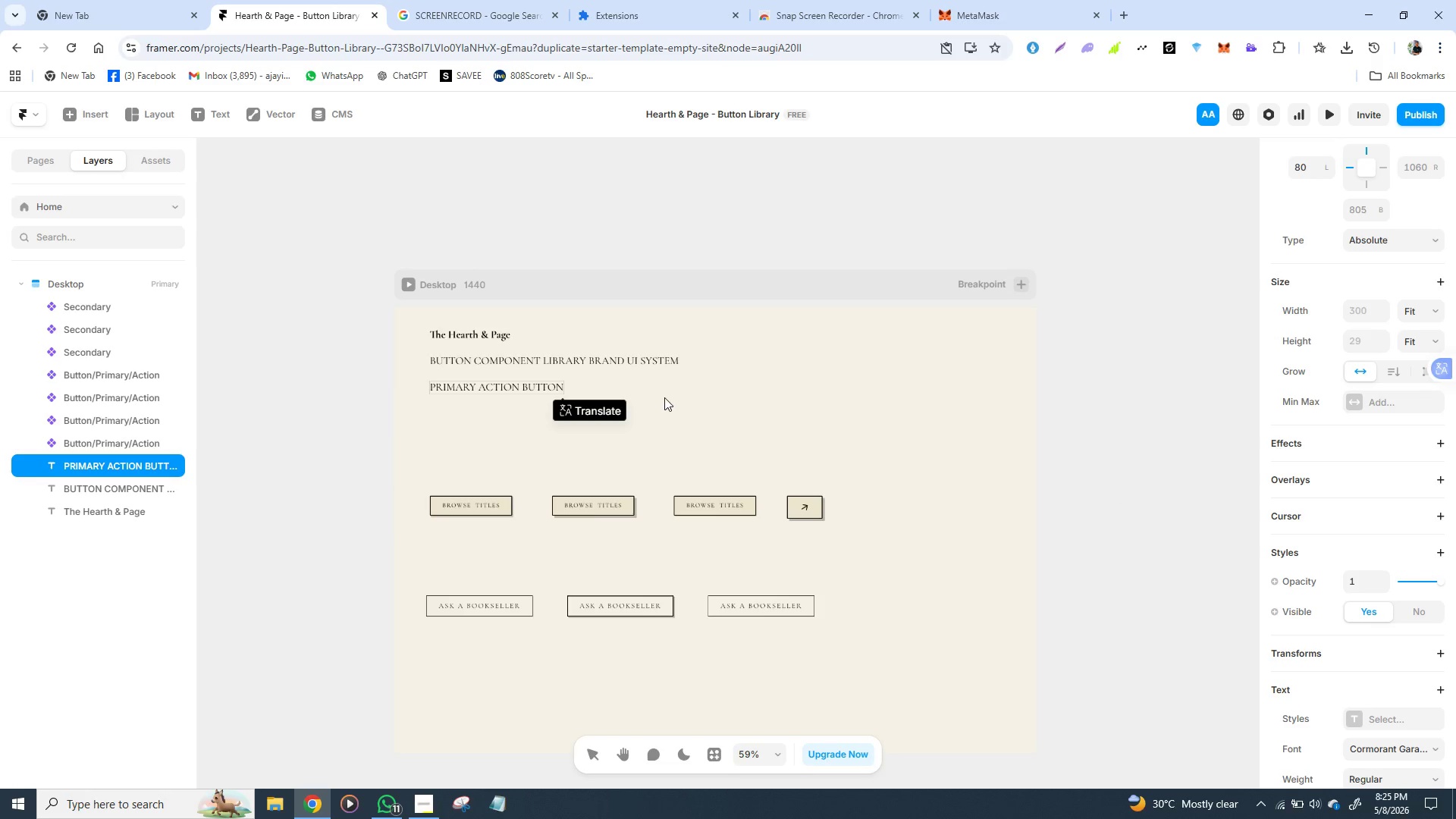 
left_click([674, 400])
 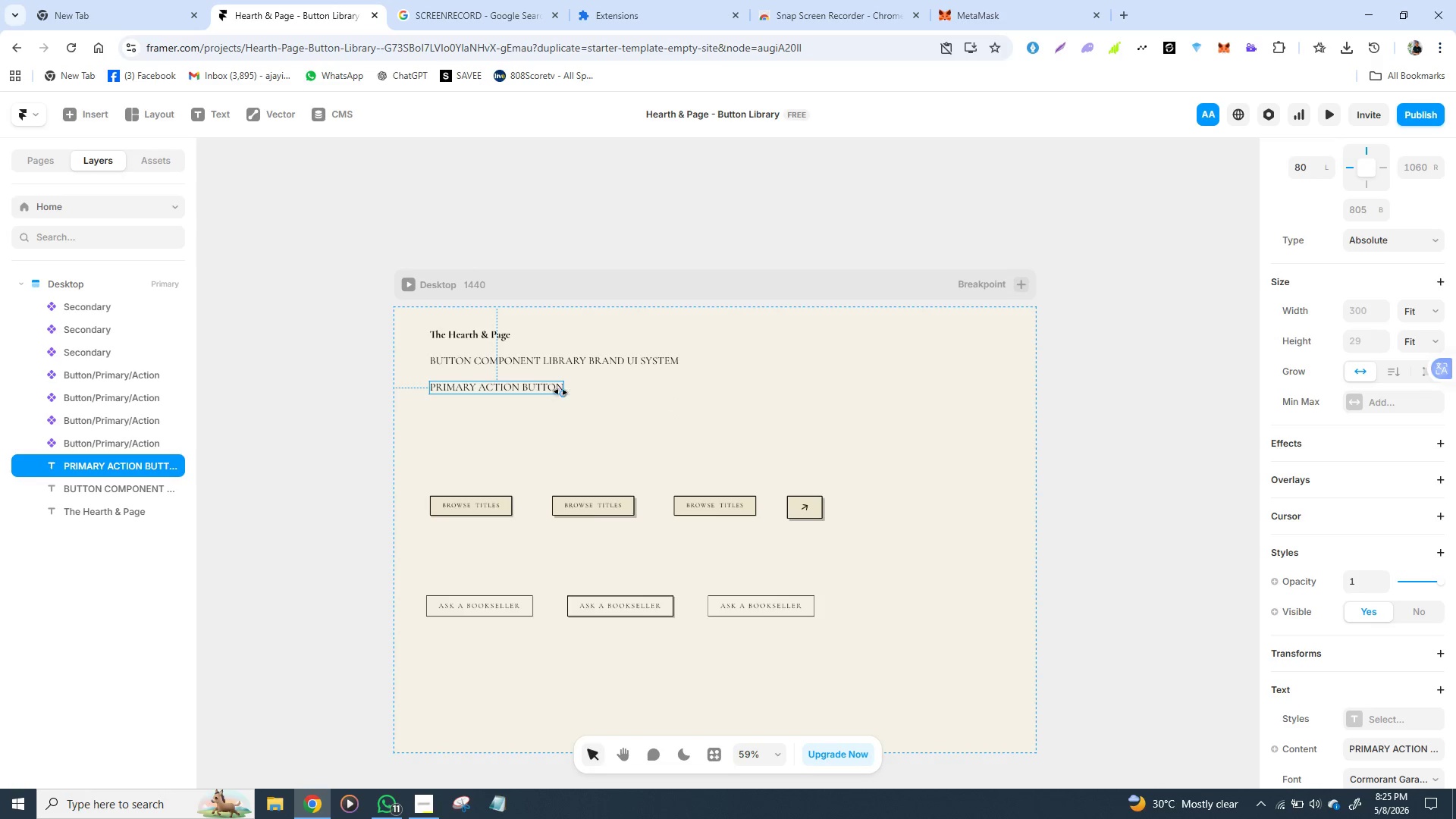 
left_click([481, 390])
 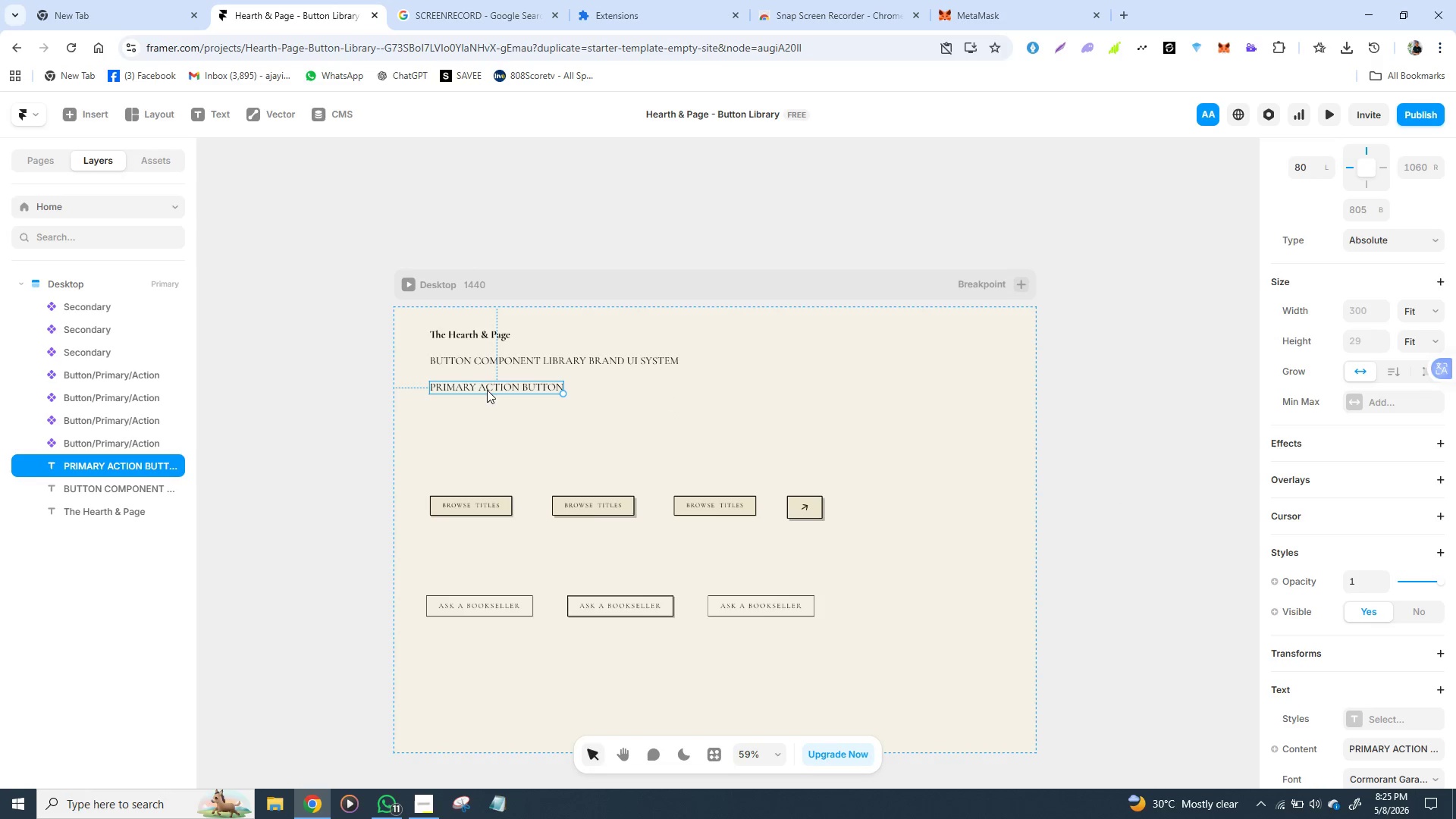 
double_click([487, 390])
 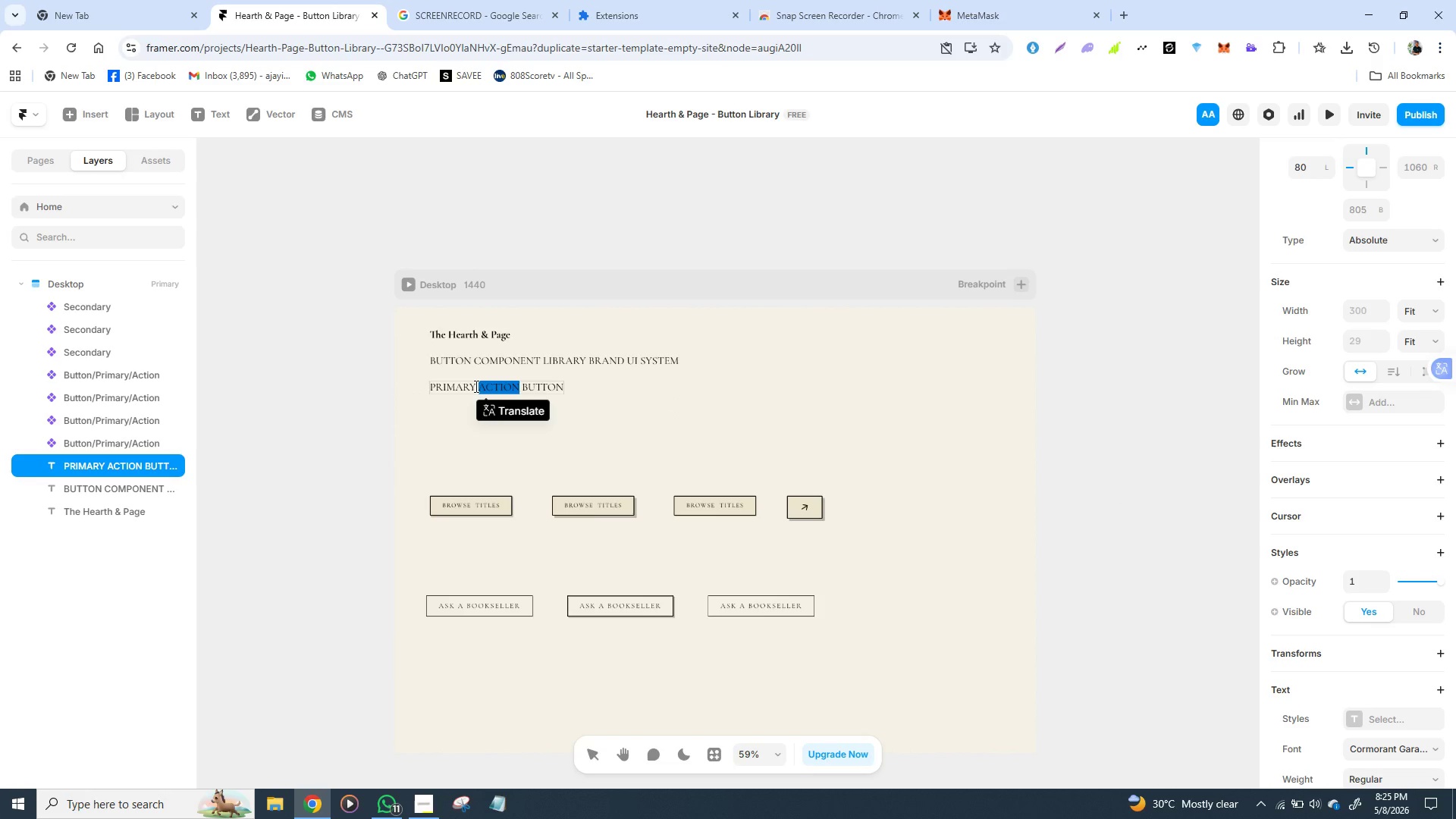 
left_click([475, 386])
 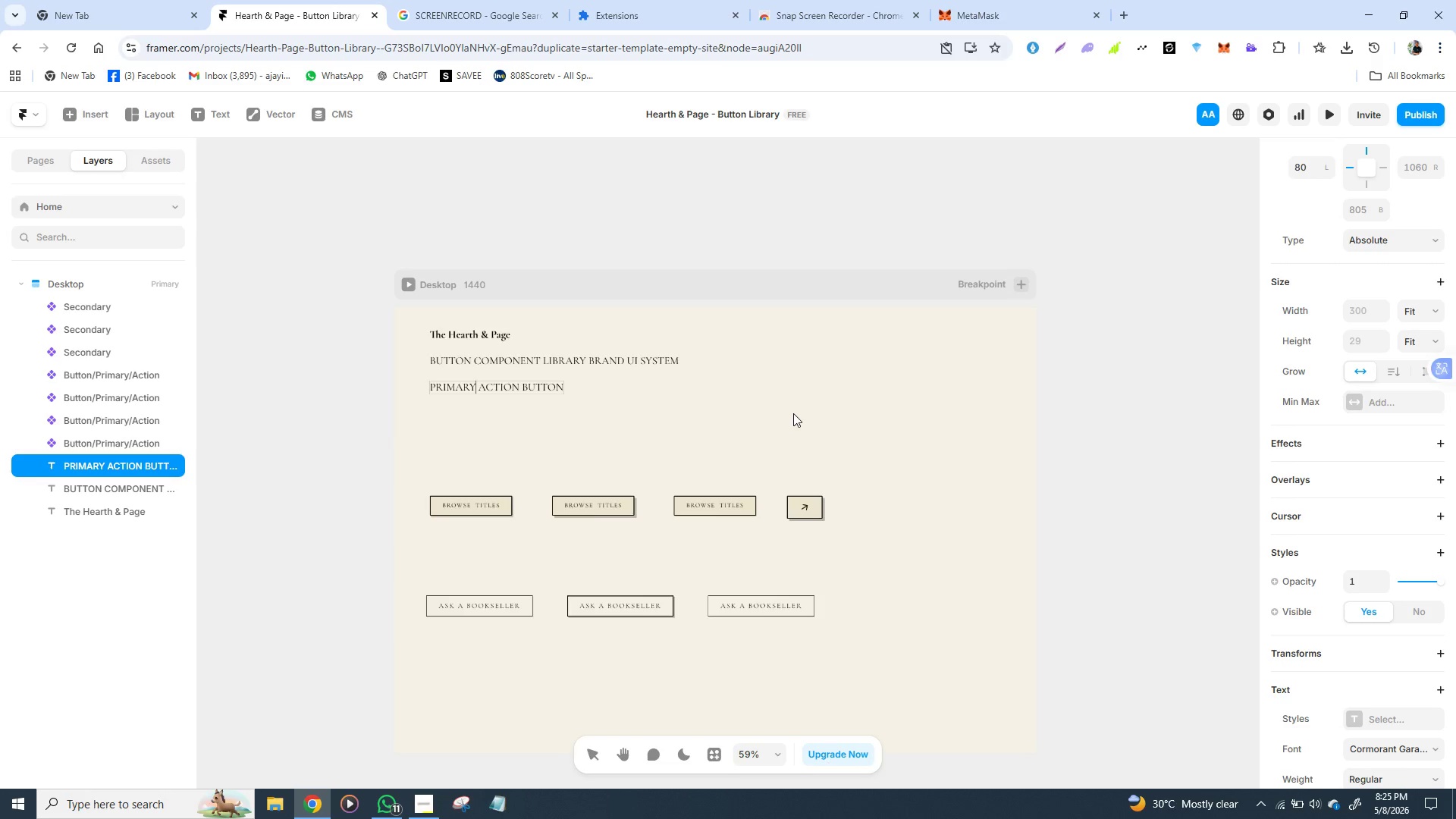 
key(Space)
 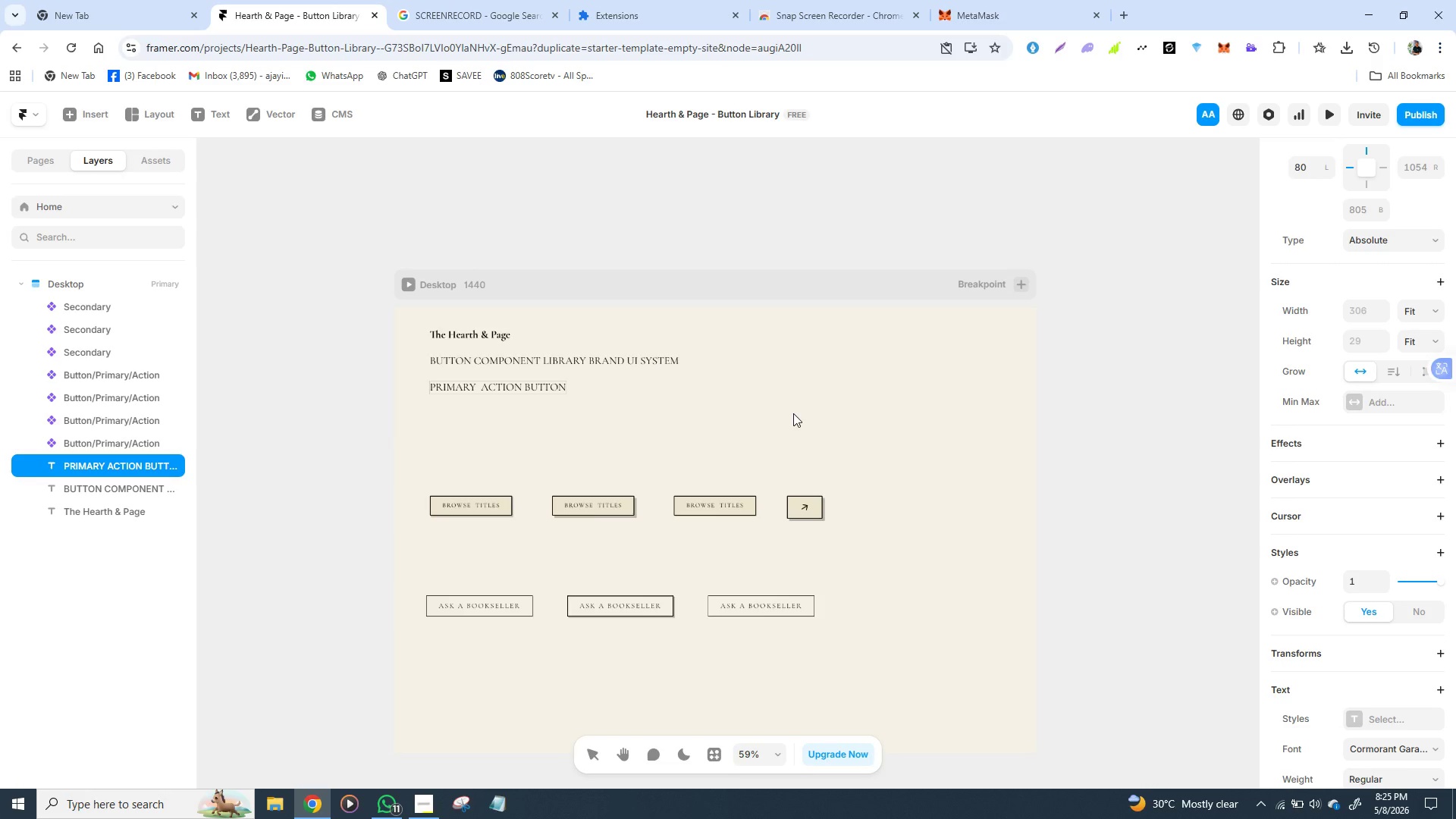 
key(Minus)
 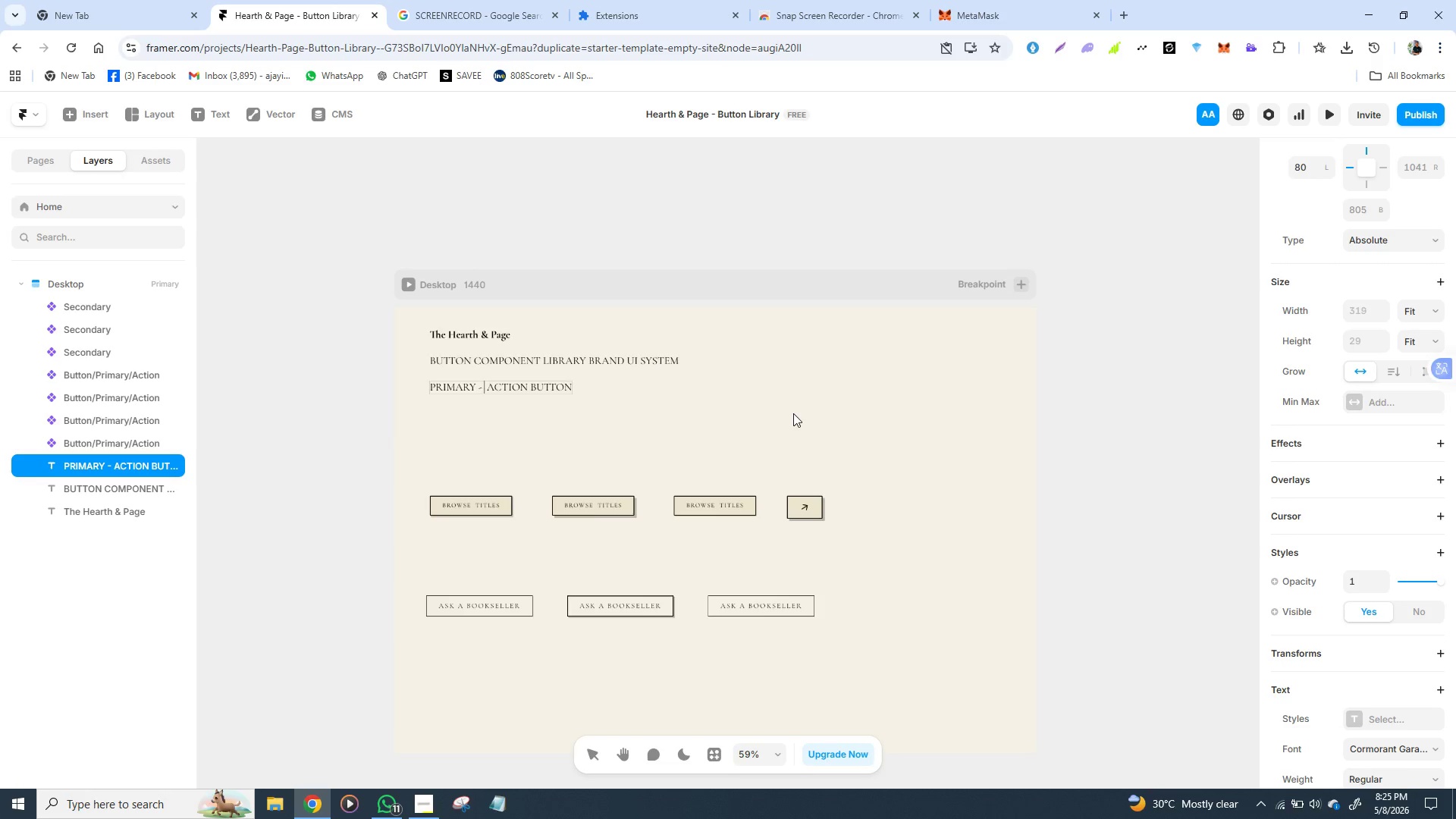 
key(Space)
 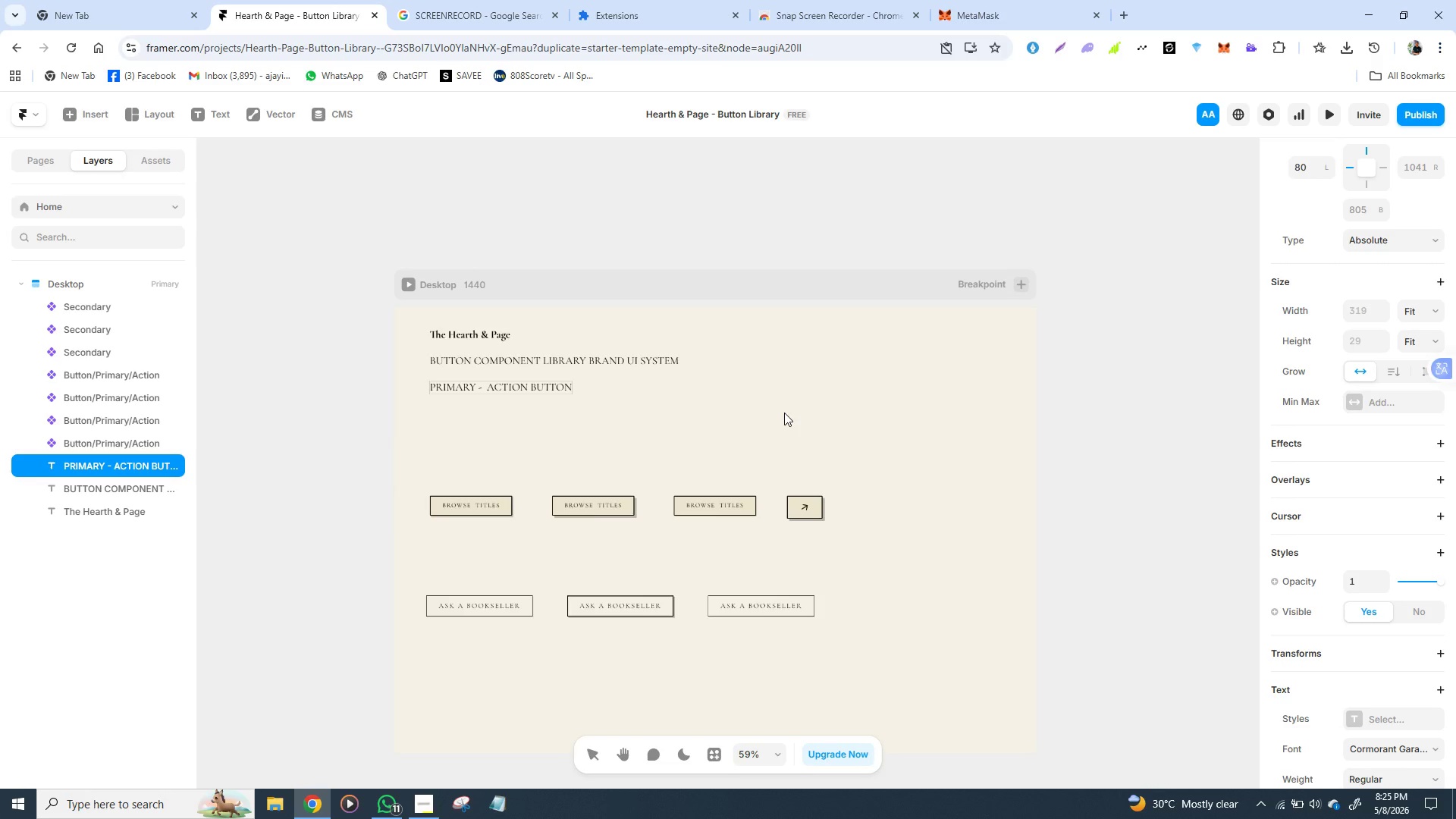 
wait(8.94)
 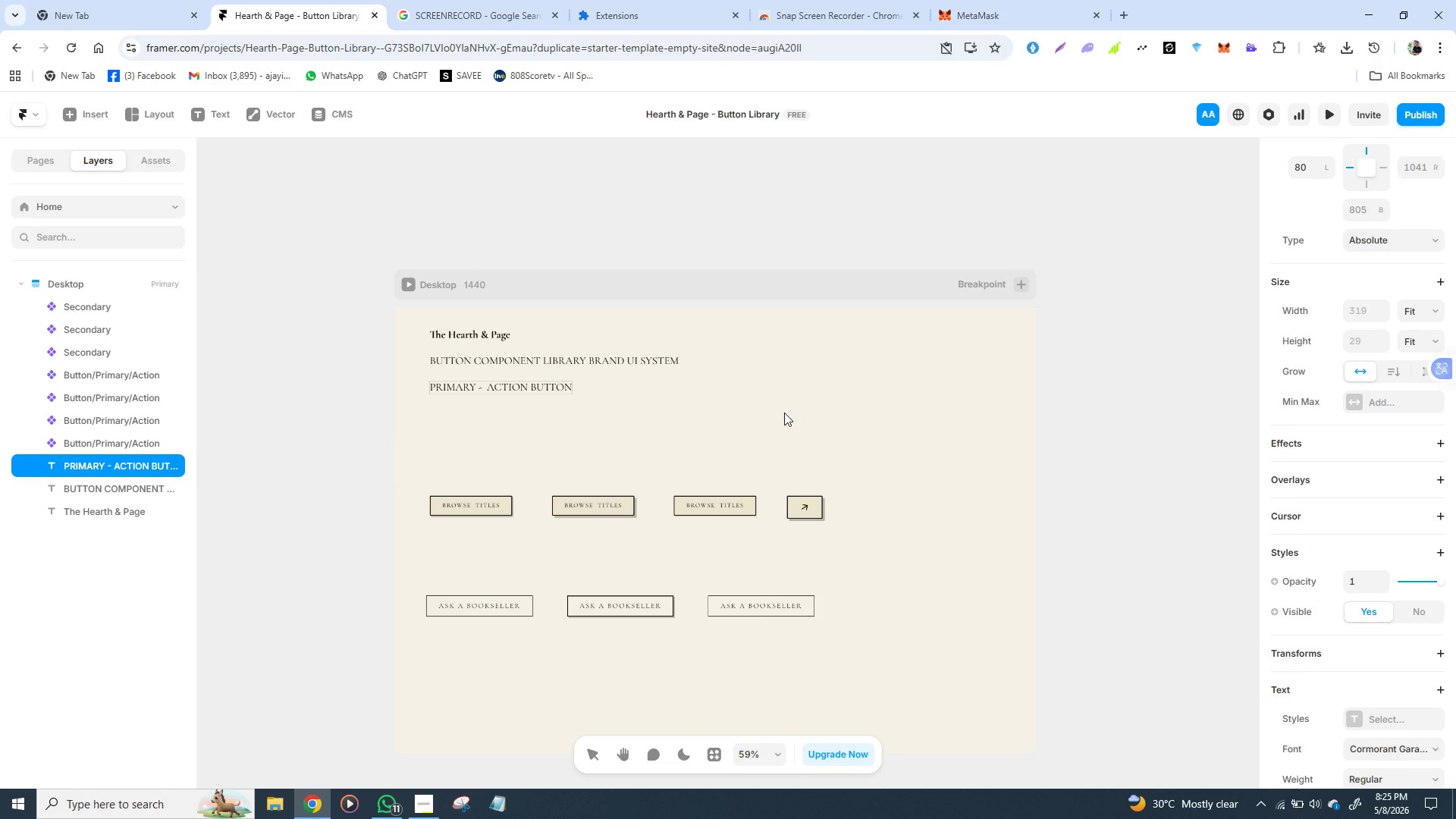 
key(Backspace)
 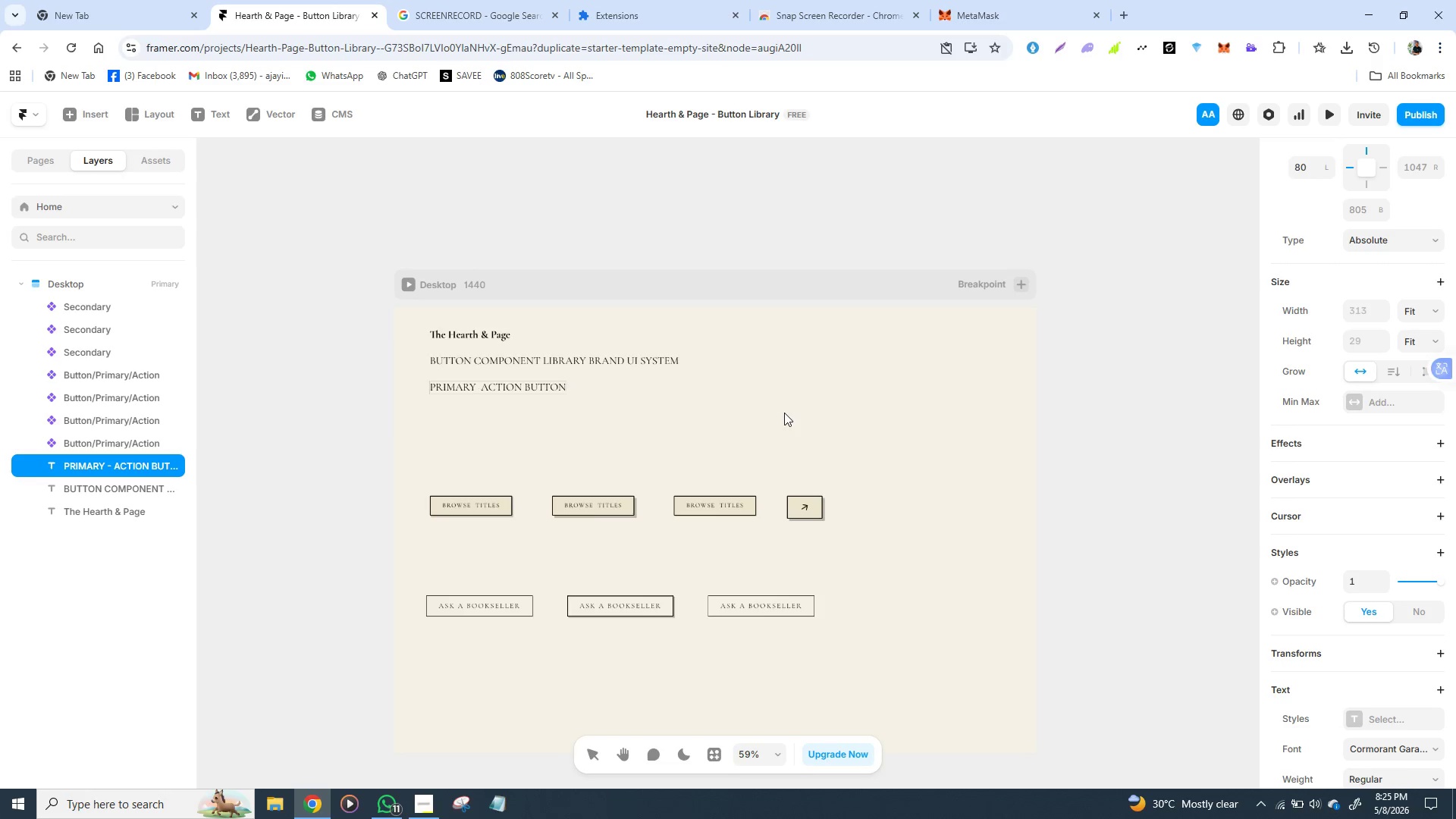 
key(Backspace)
 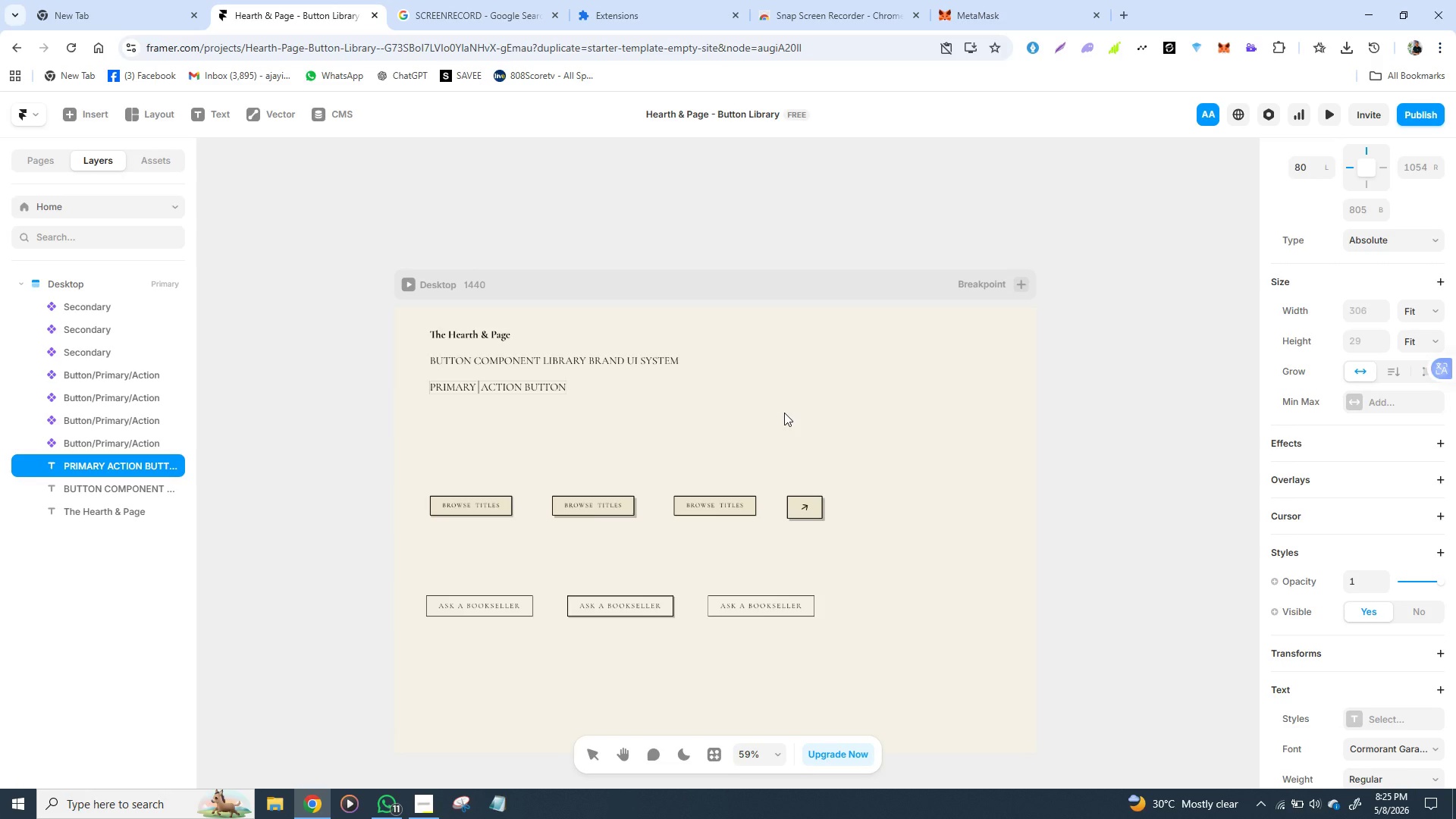 
key(Minus)
 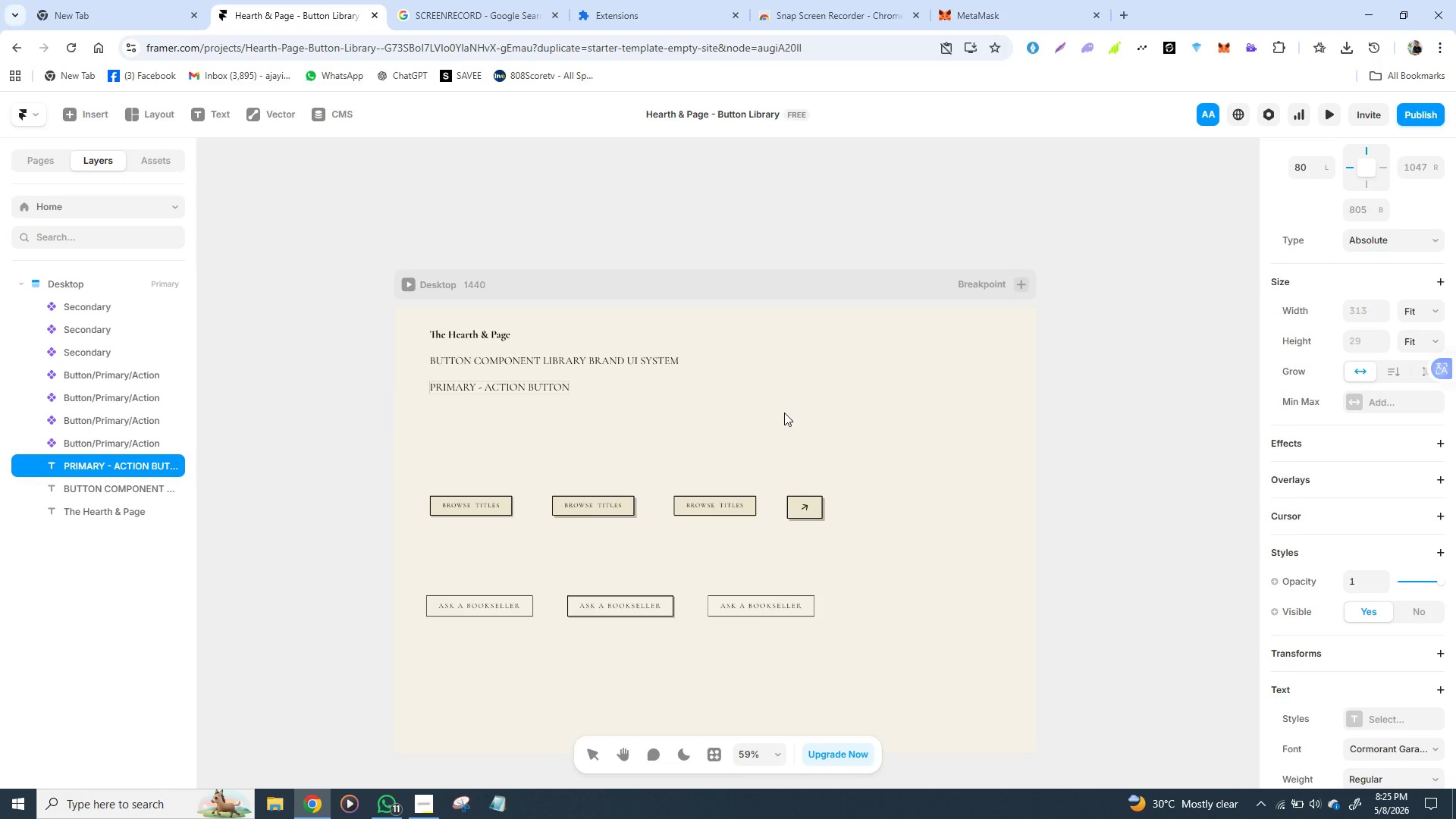 
key(Space)
 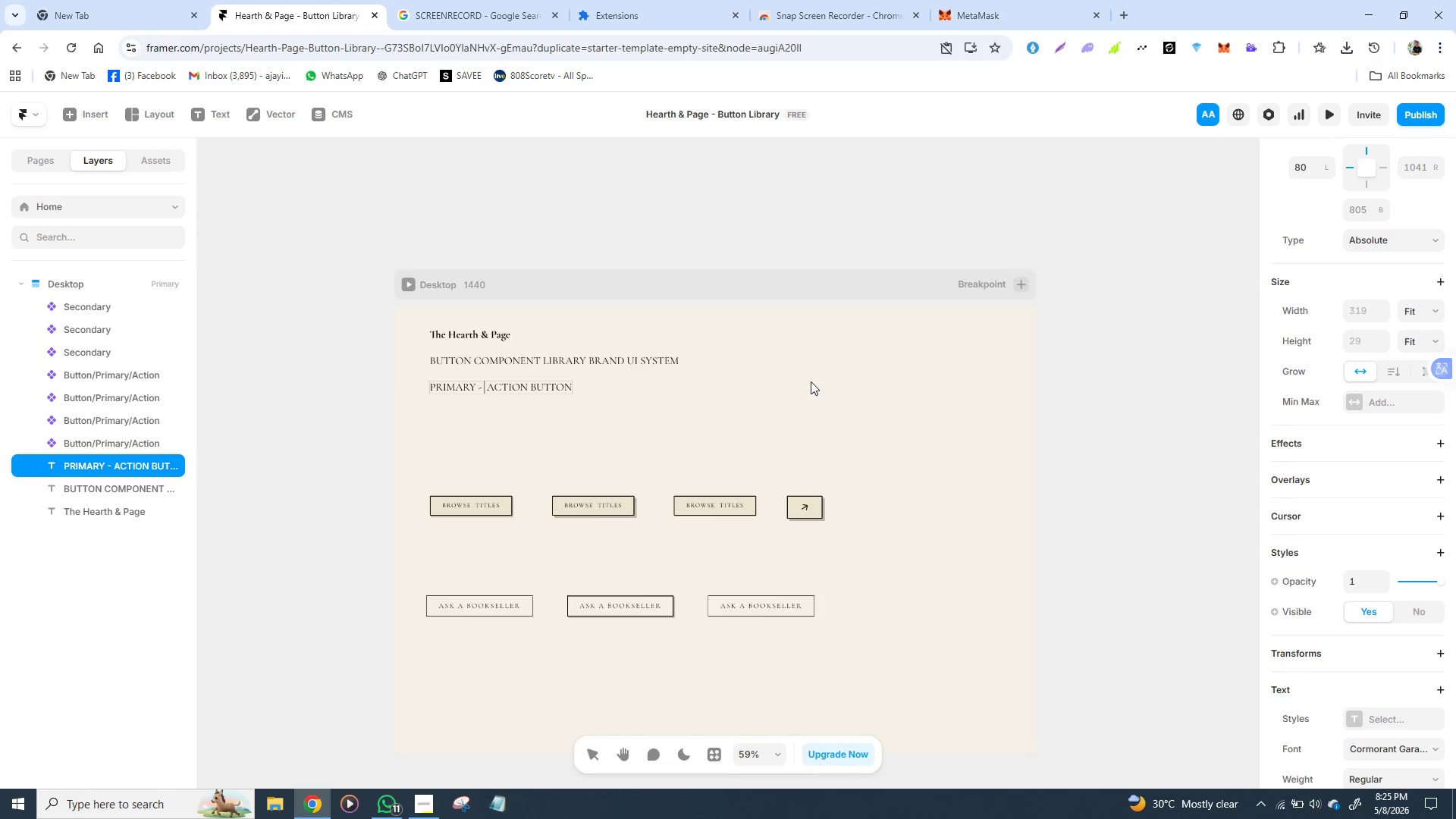 
left_click([635, 403])
 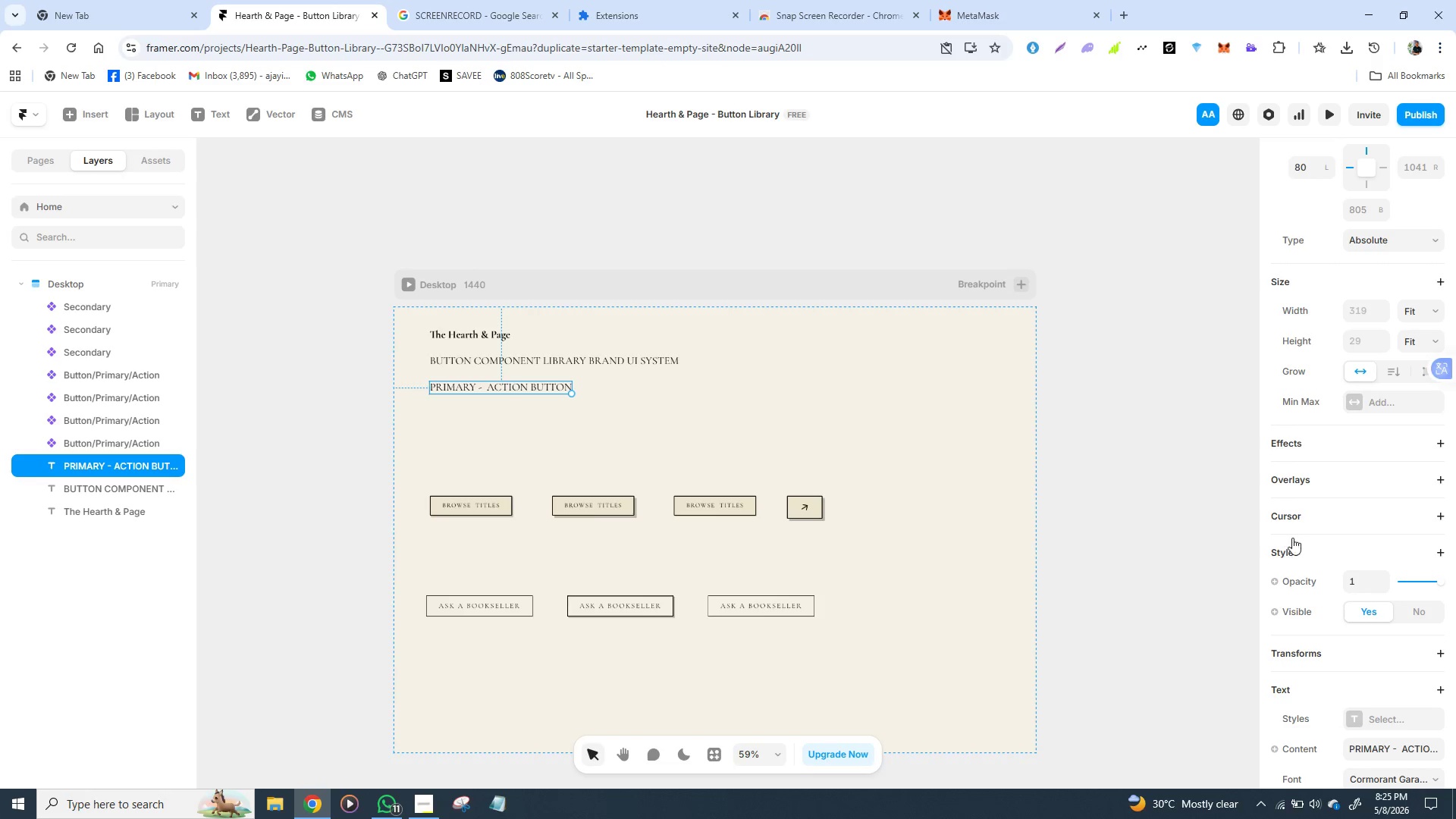 
scroll: coordinate [1420, 615], scroll_direction: down, amount: 2.0
 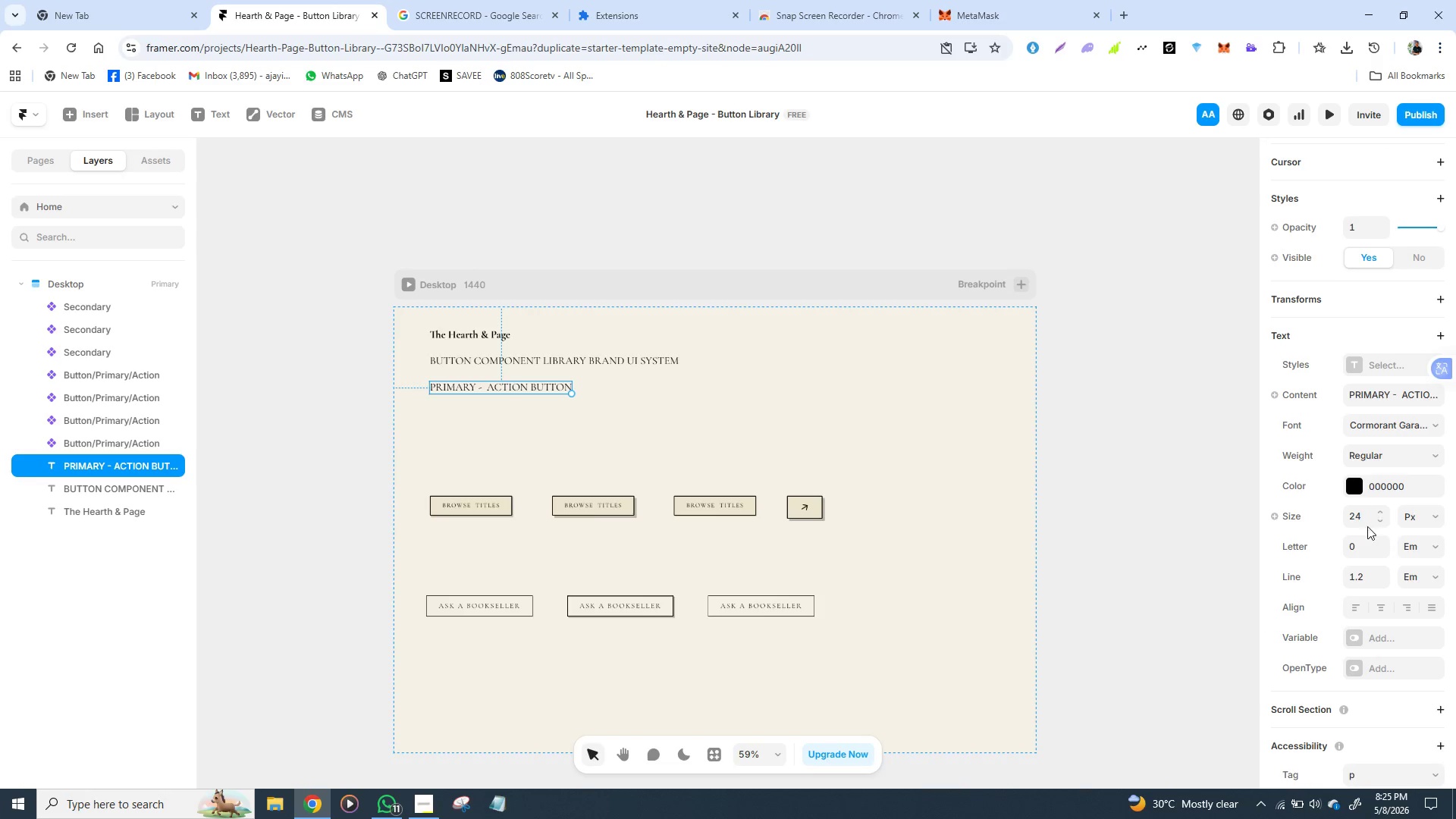 
left_click([1369, 521])
 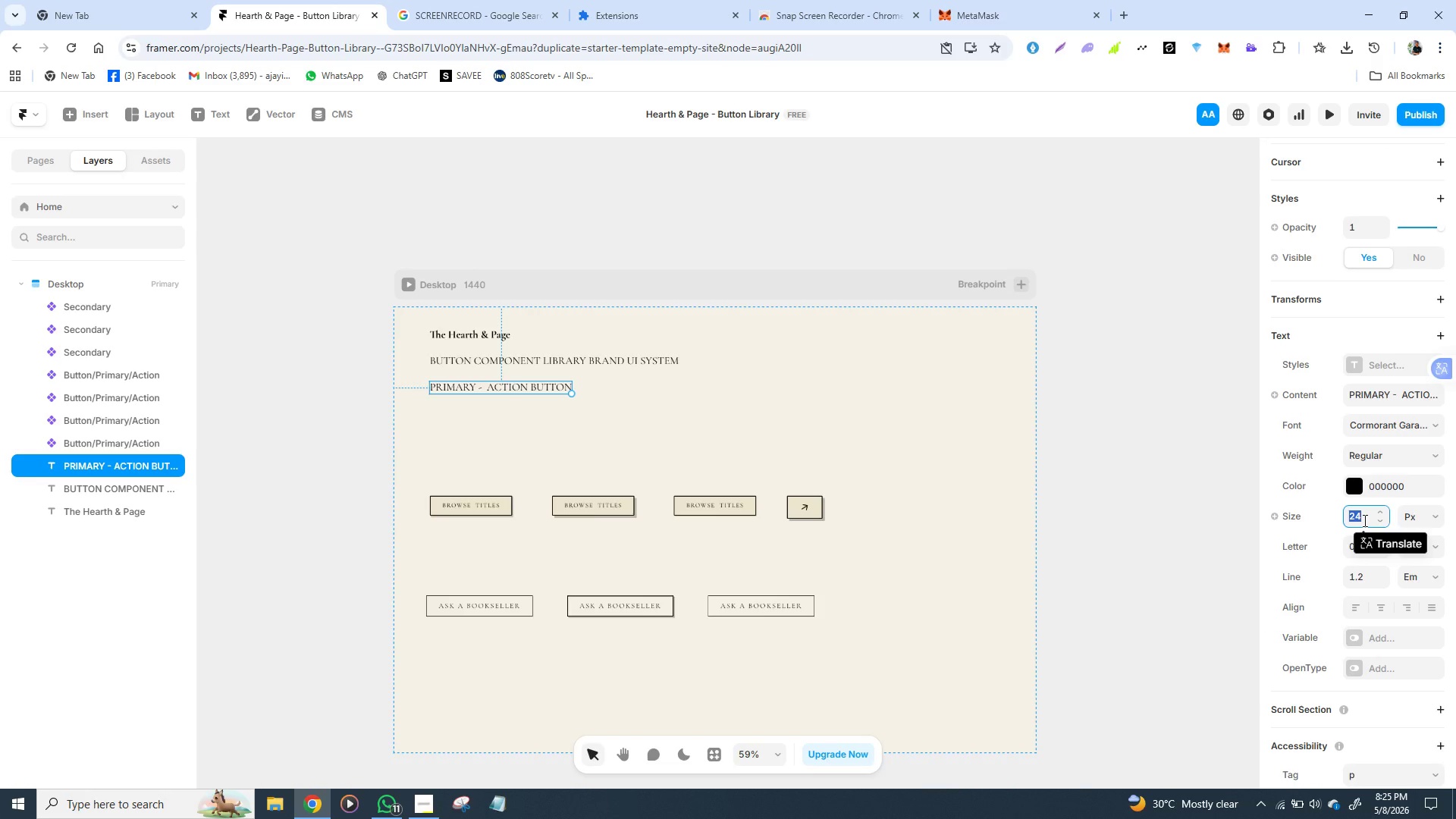 
type(18)
 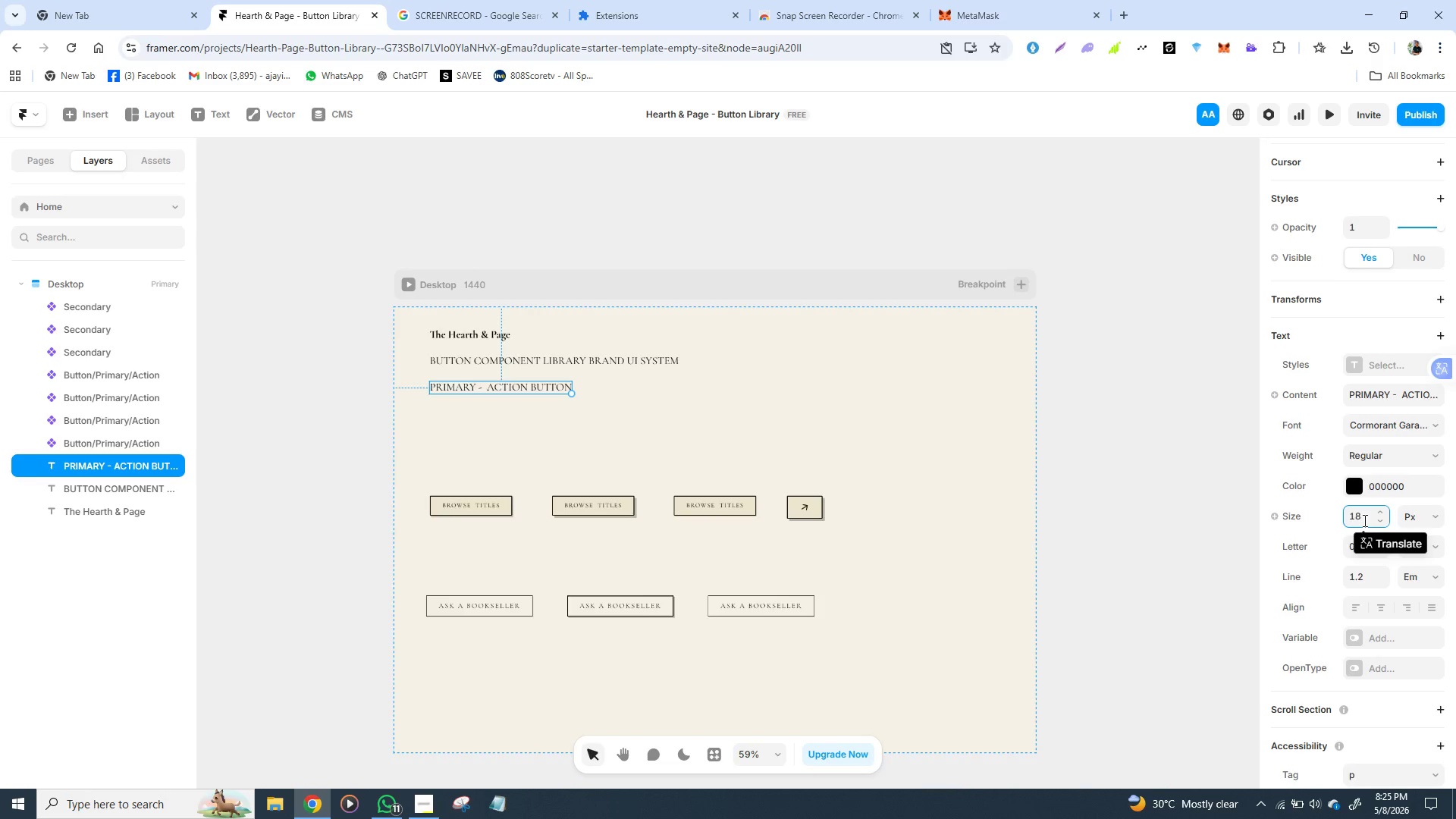 
key(Enter)
 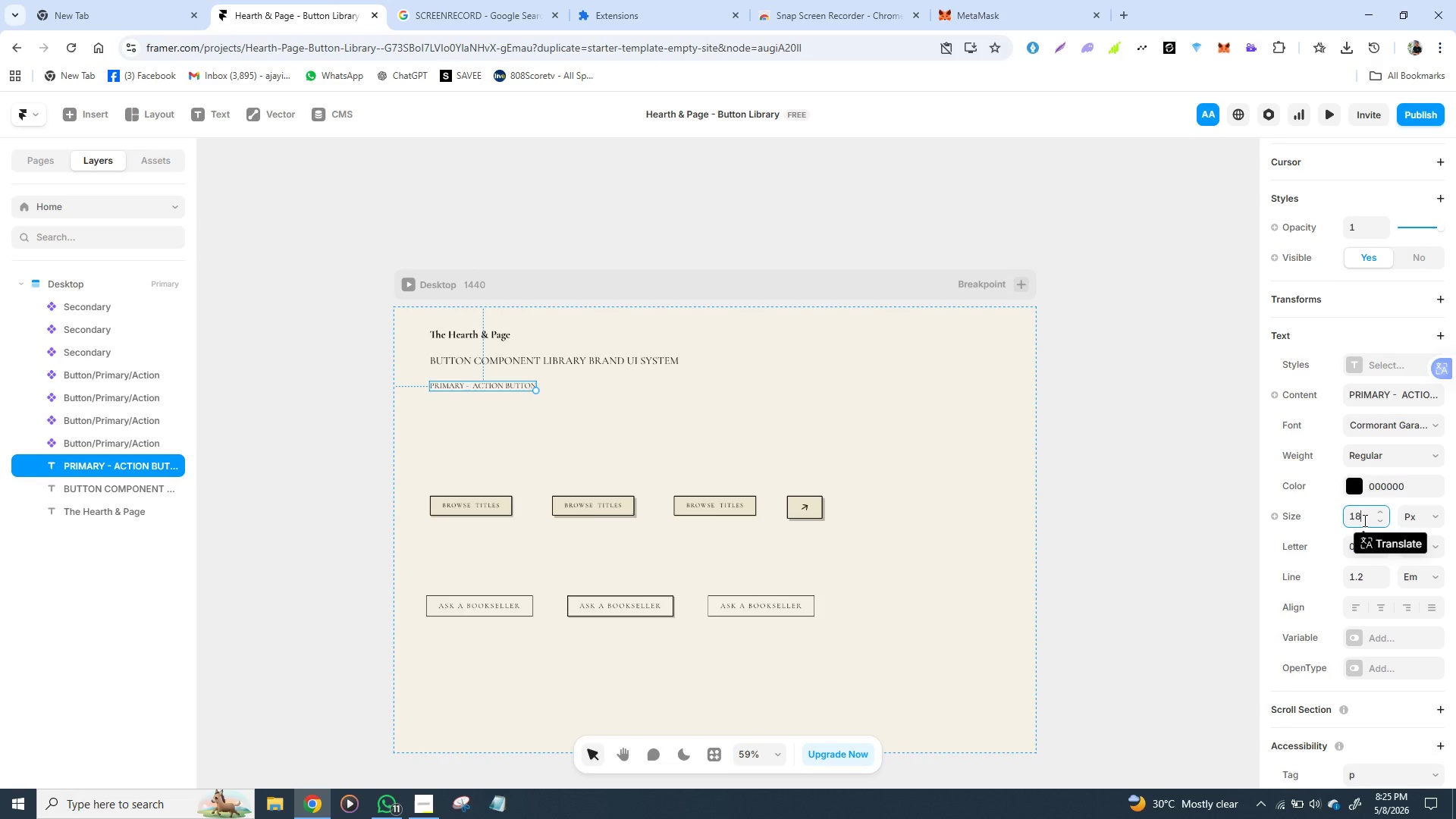 
wait(8.34)
 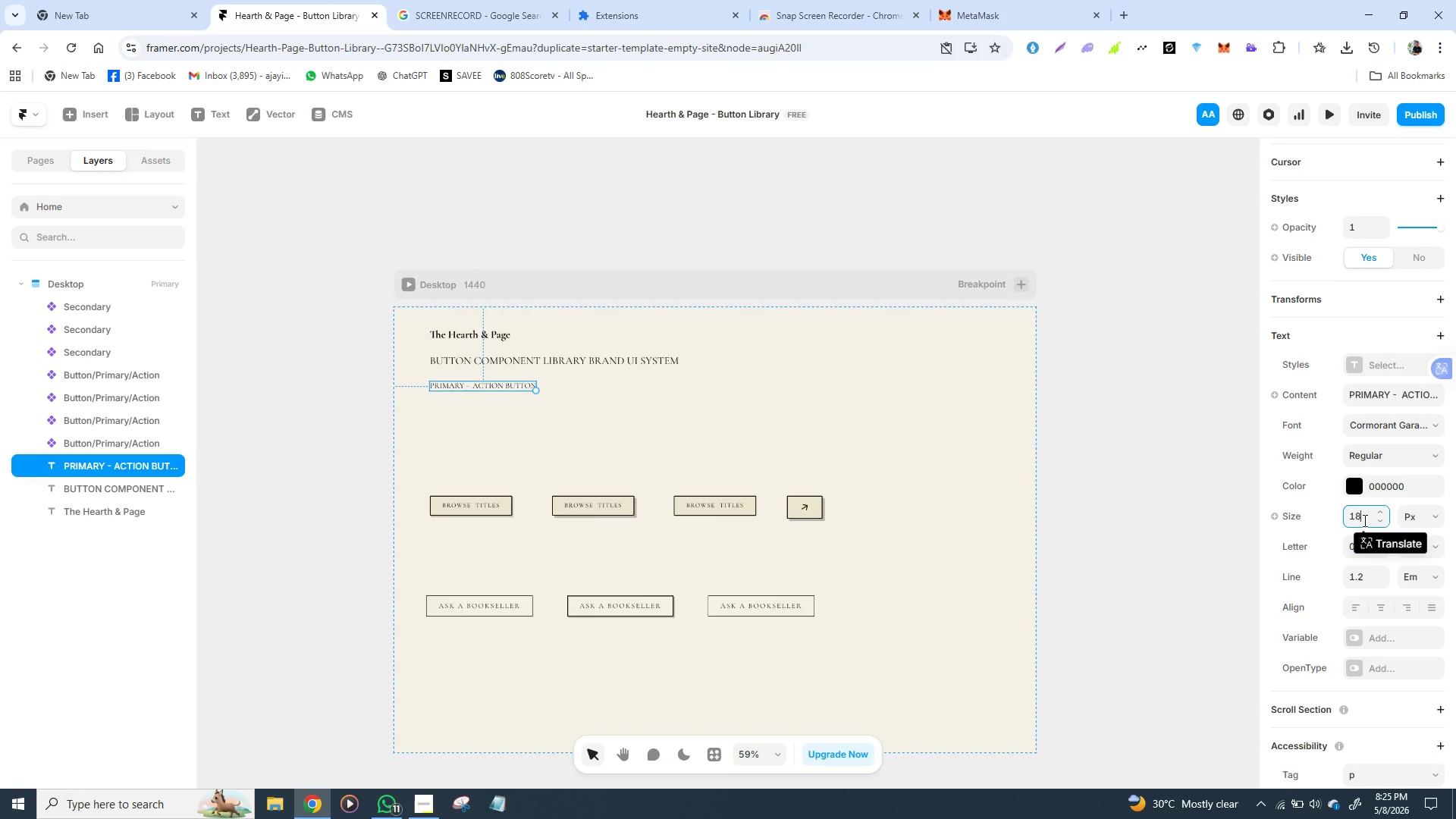 
left_click([1356, 523])
 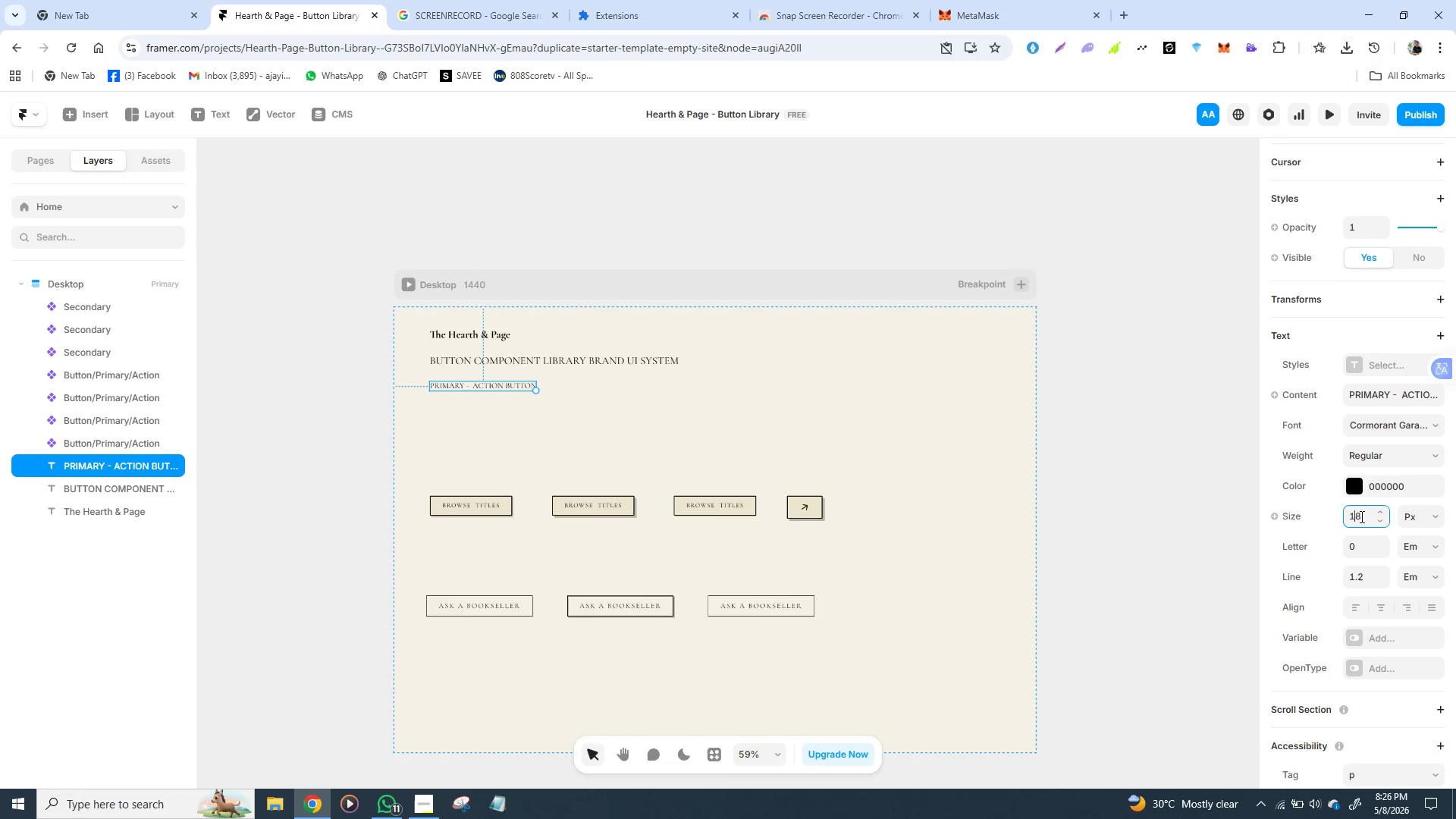 
double_click([1360, 516])
 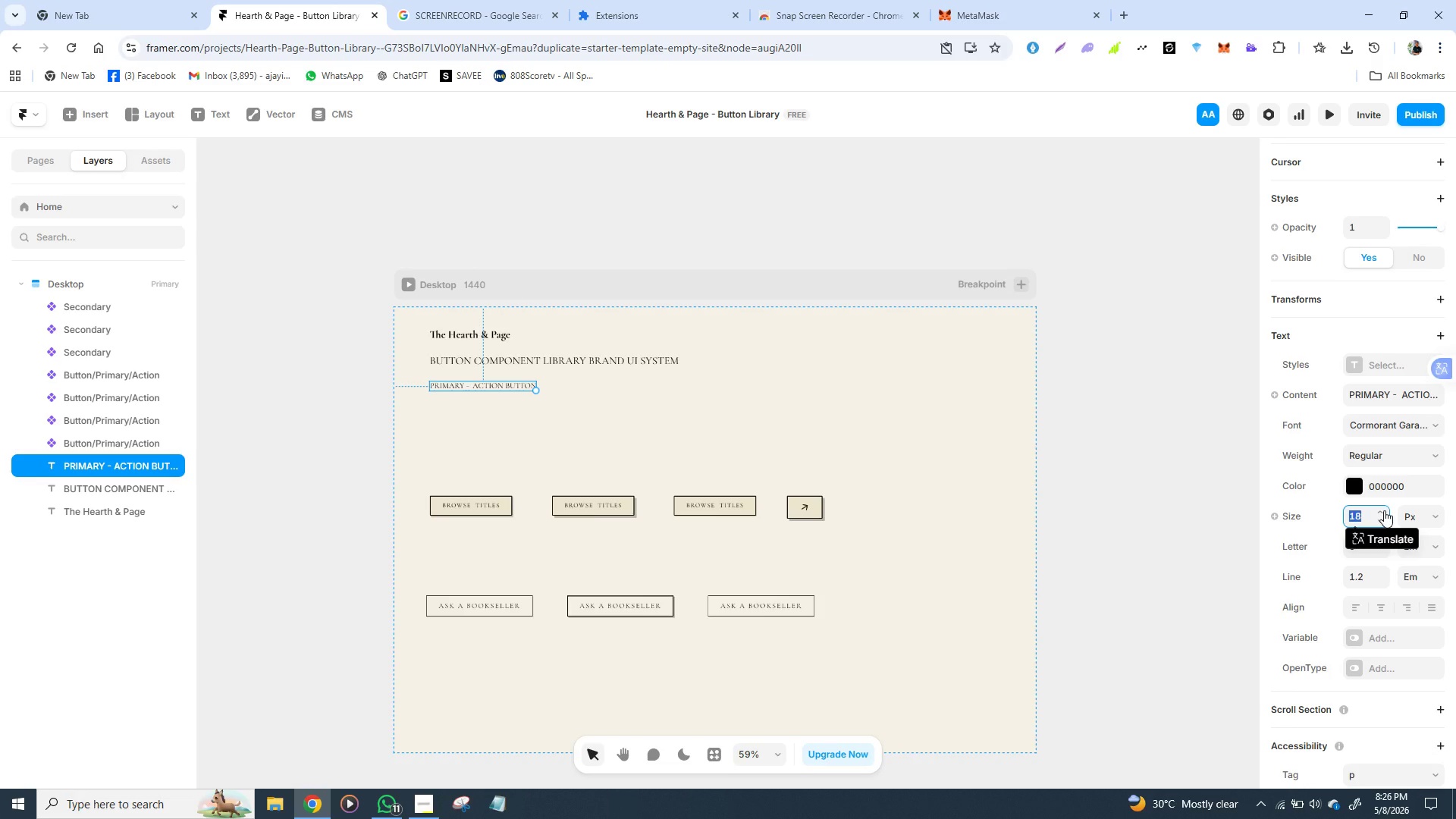 
type(20)
 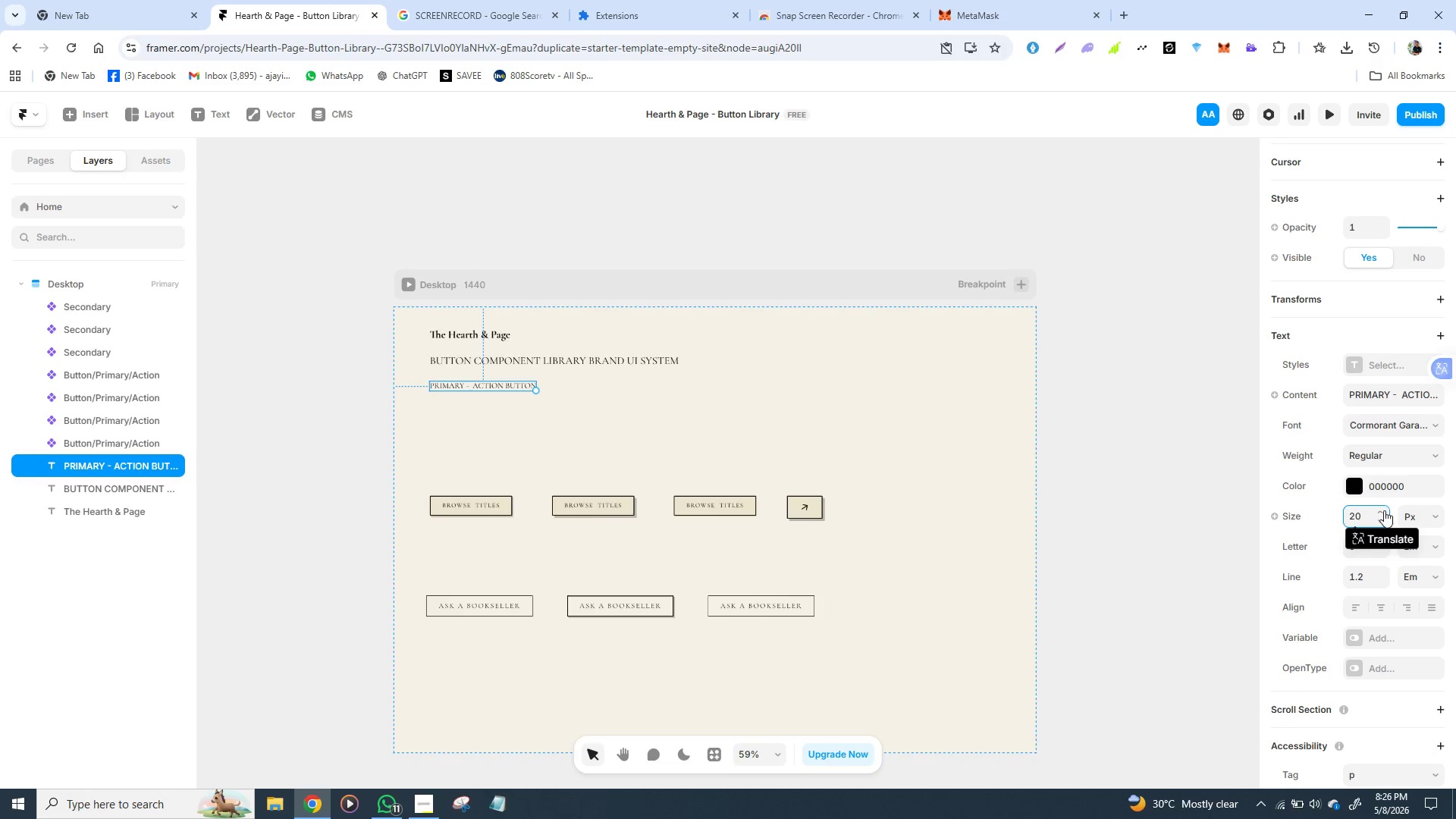 
key(Enter)
 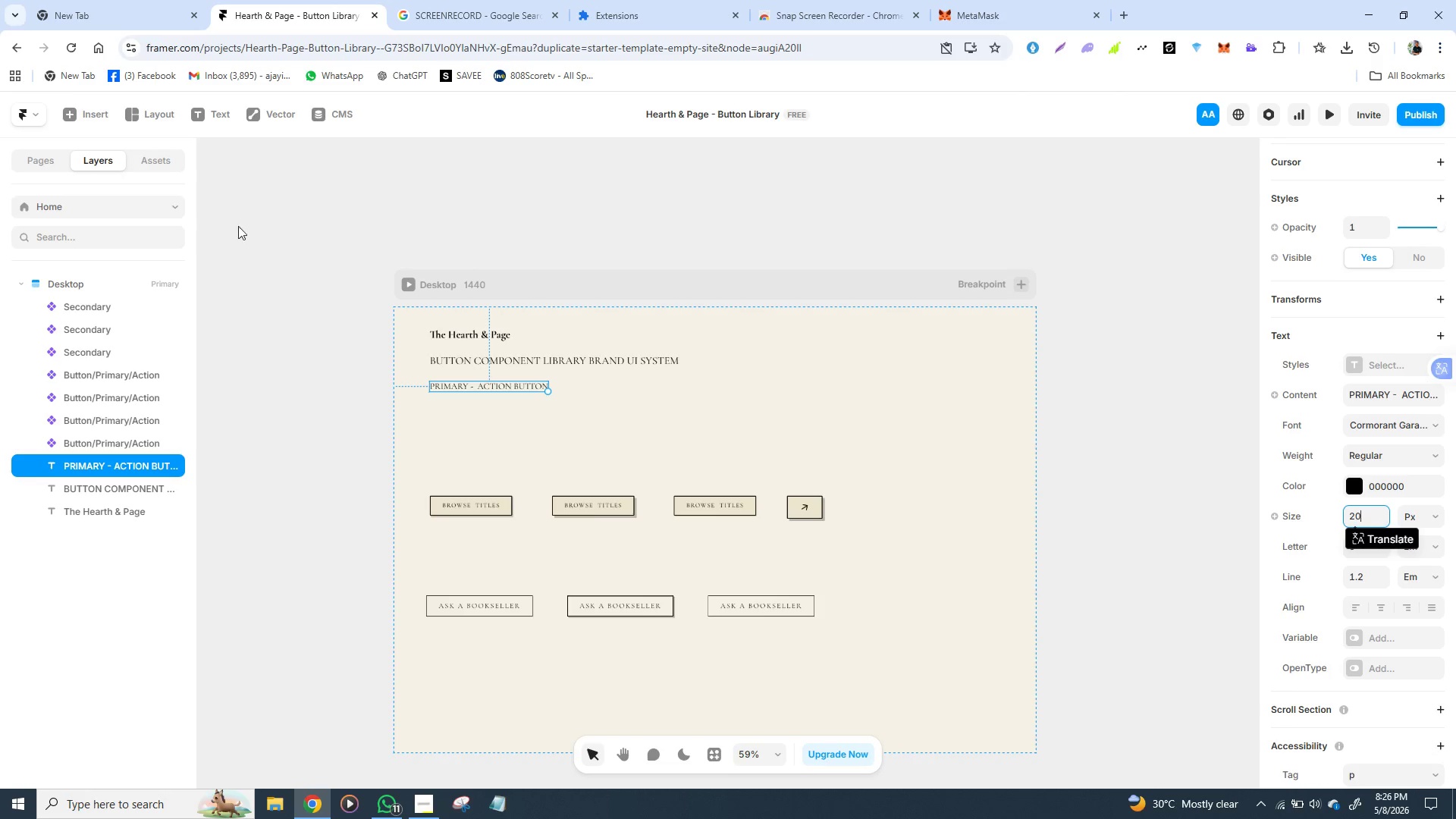 
wait(6.41)
 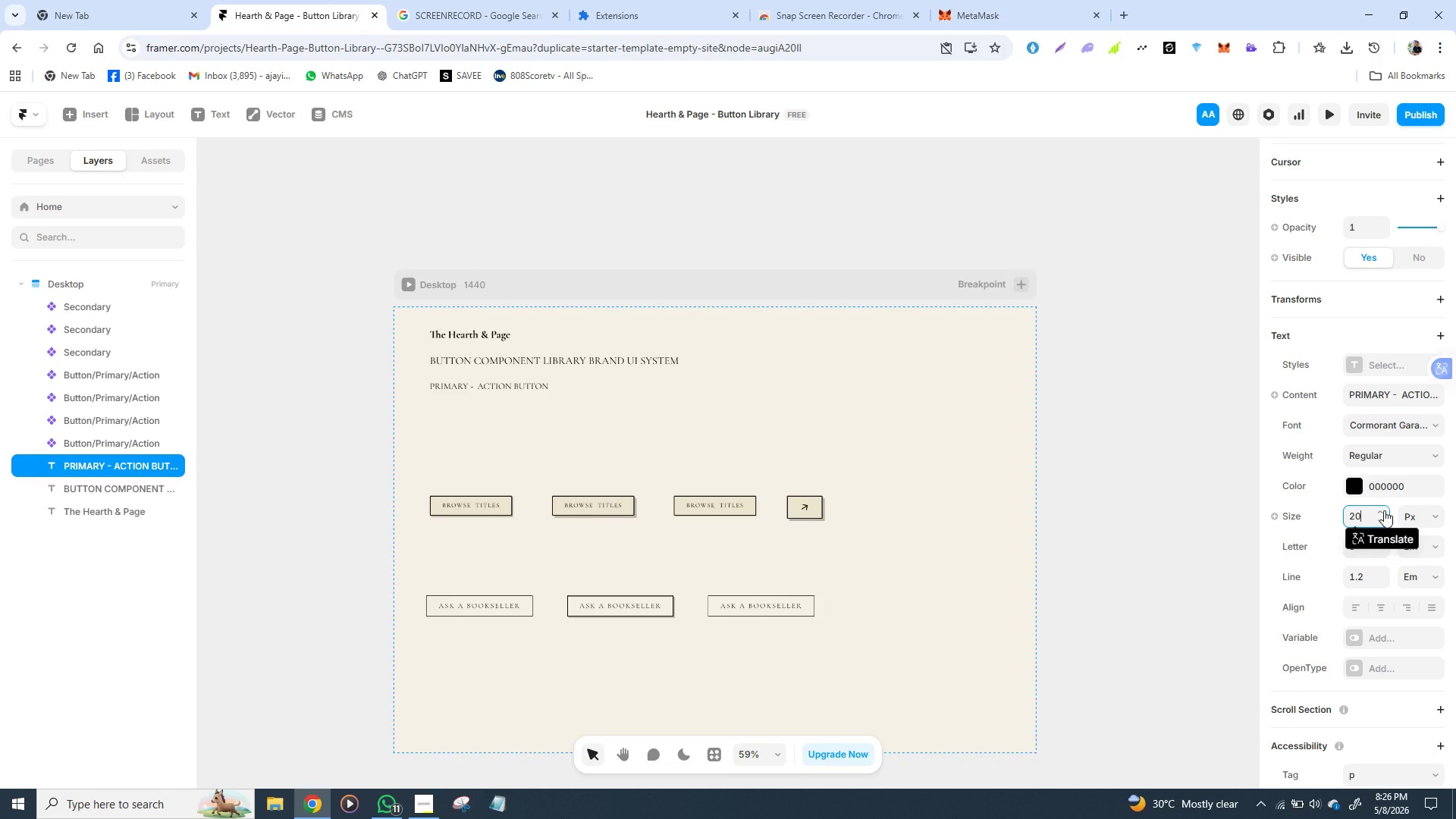 
left_click_drag(start_coordinate=[477, 388], to_coordinate=[479, 400])
 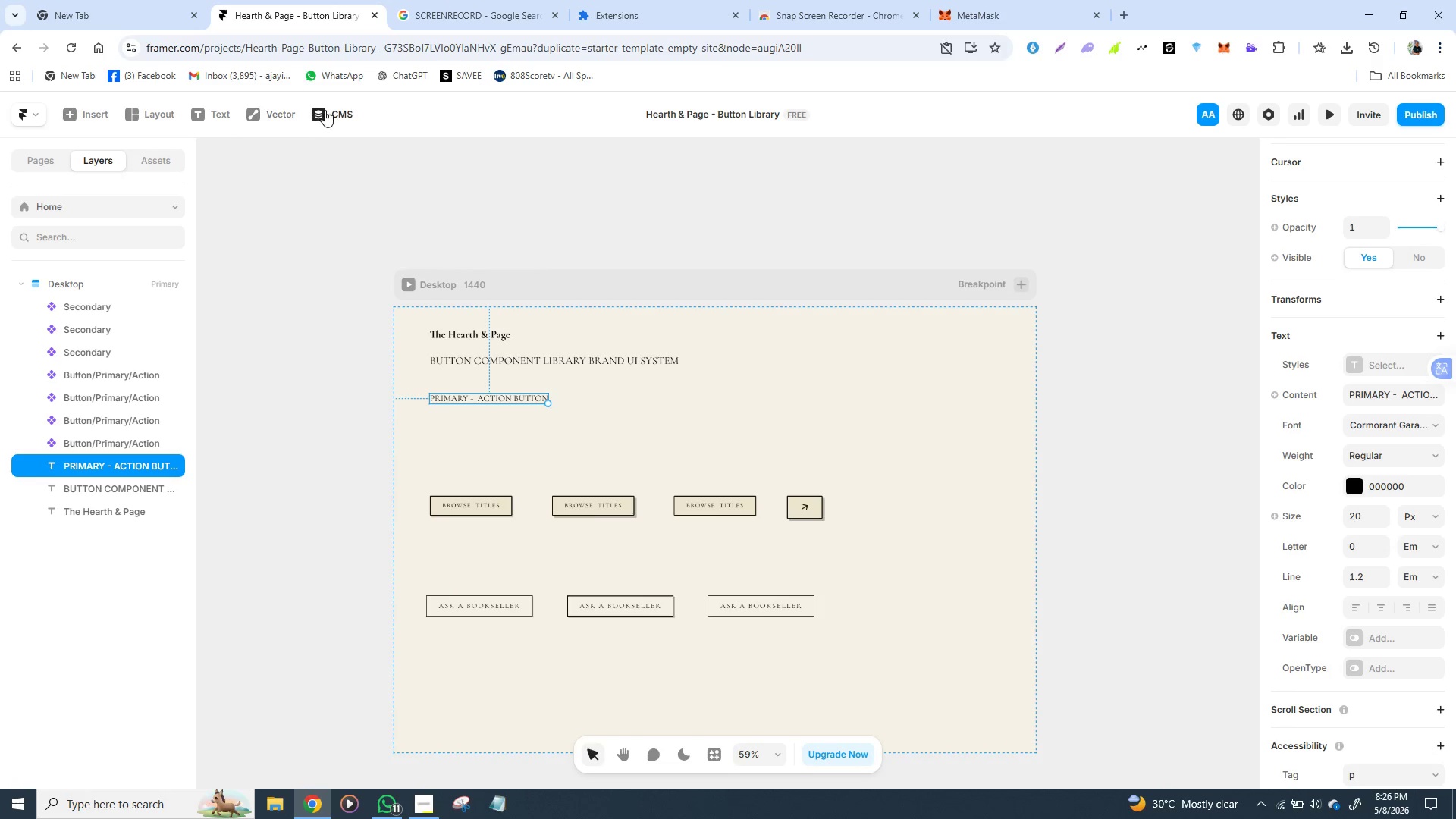 
left_click([278, 115])
 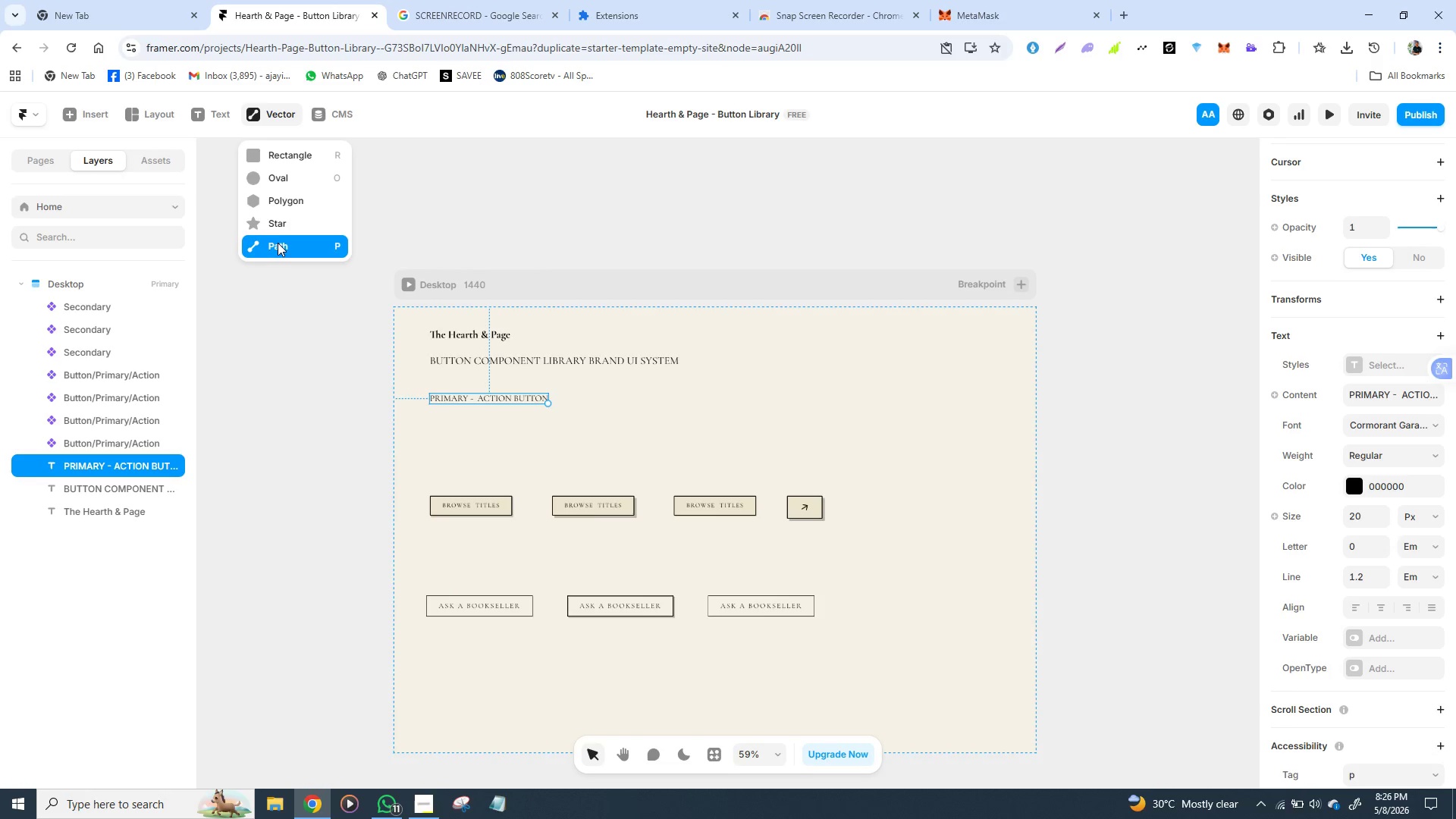 
left_click([278, 245])
 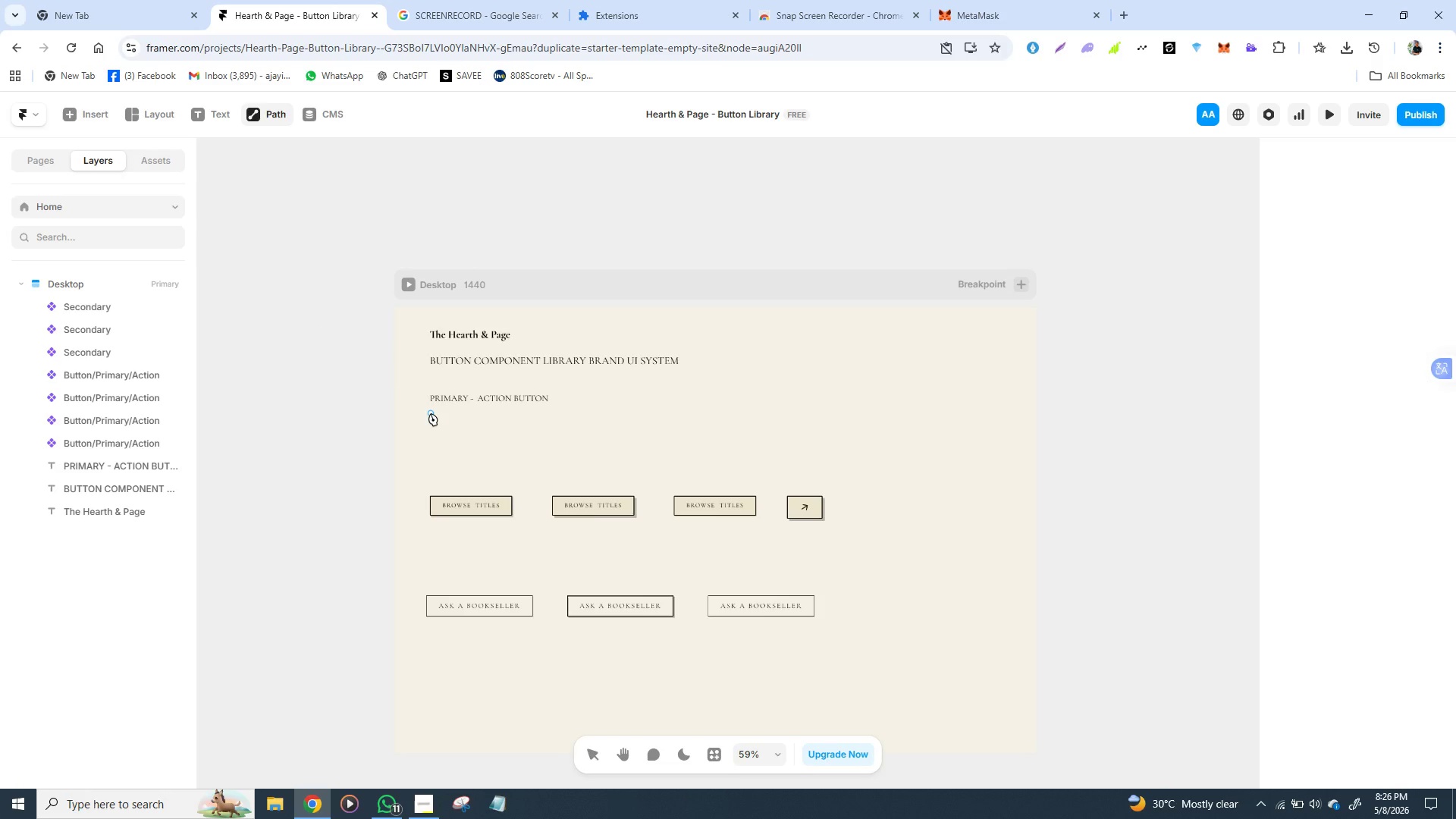 
left_click([431, 413])
 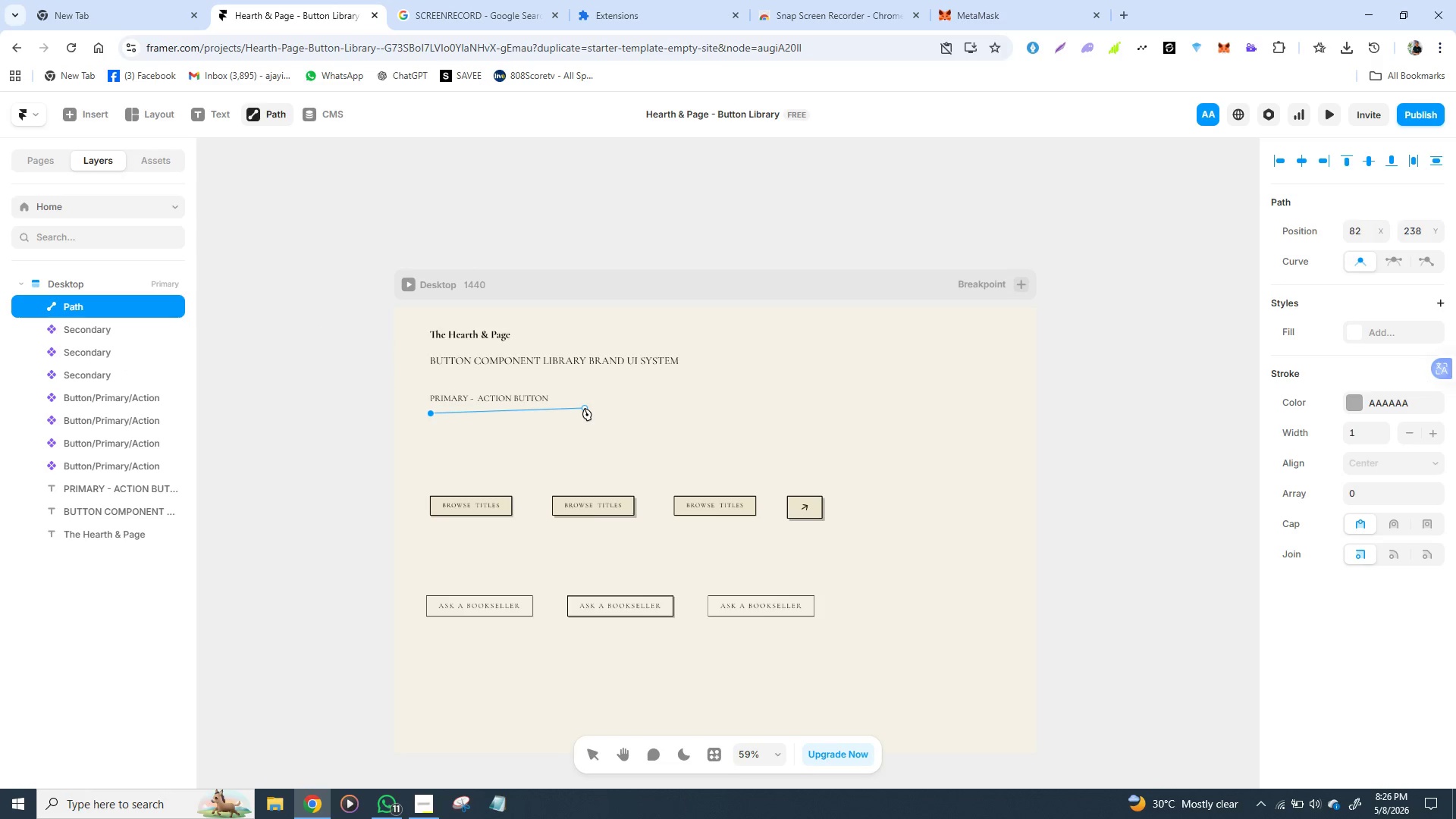 
left_click_drag(start_coordinate=[585, 408], to_coordinate=[651, 414])
 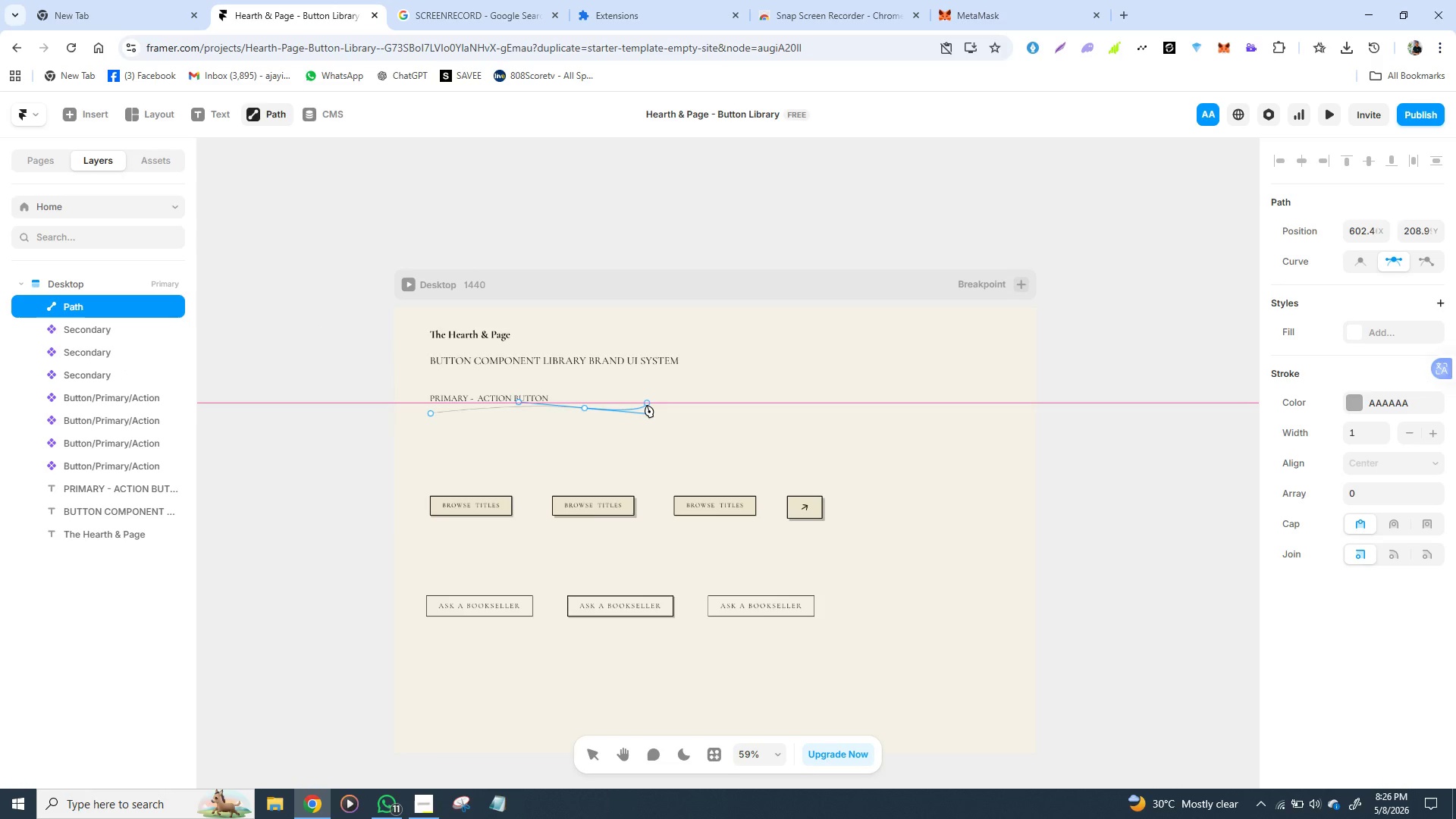 
key(Control+Z)
 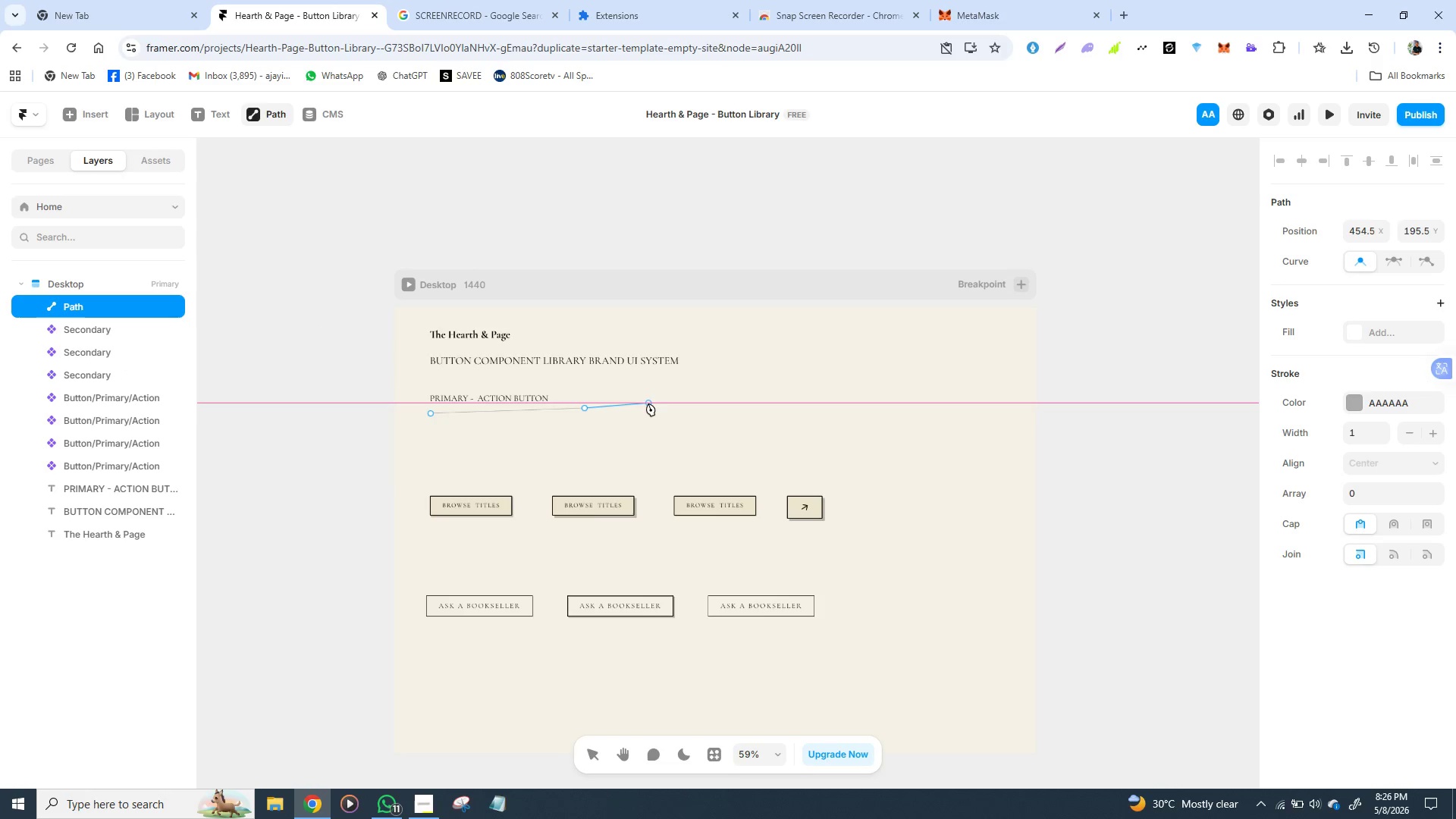 
key(Control+Z)
 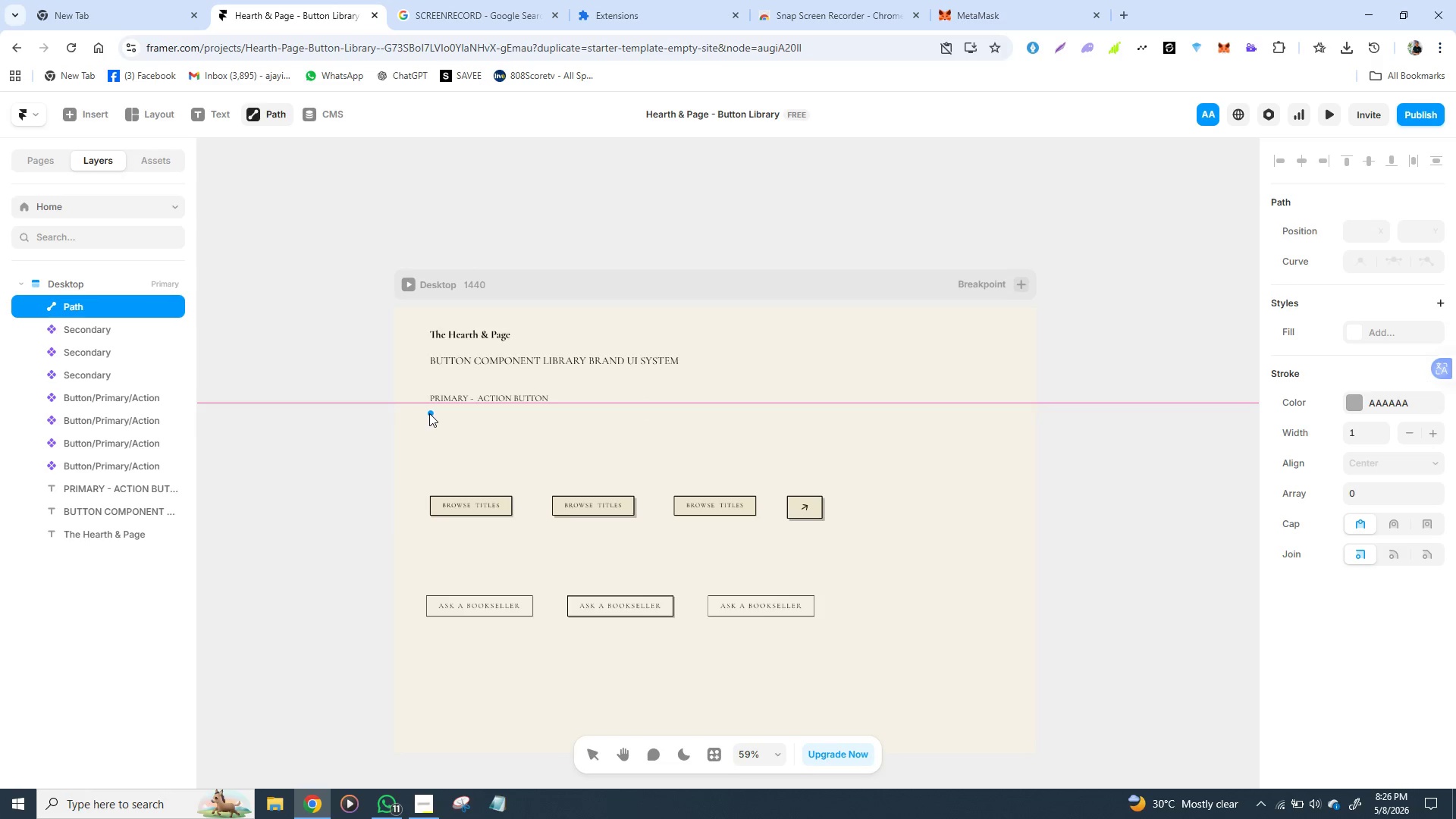 
left_click_drag(start_coordinate=[431, 413], to_coordinate=[433, 423])
 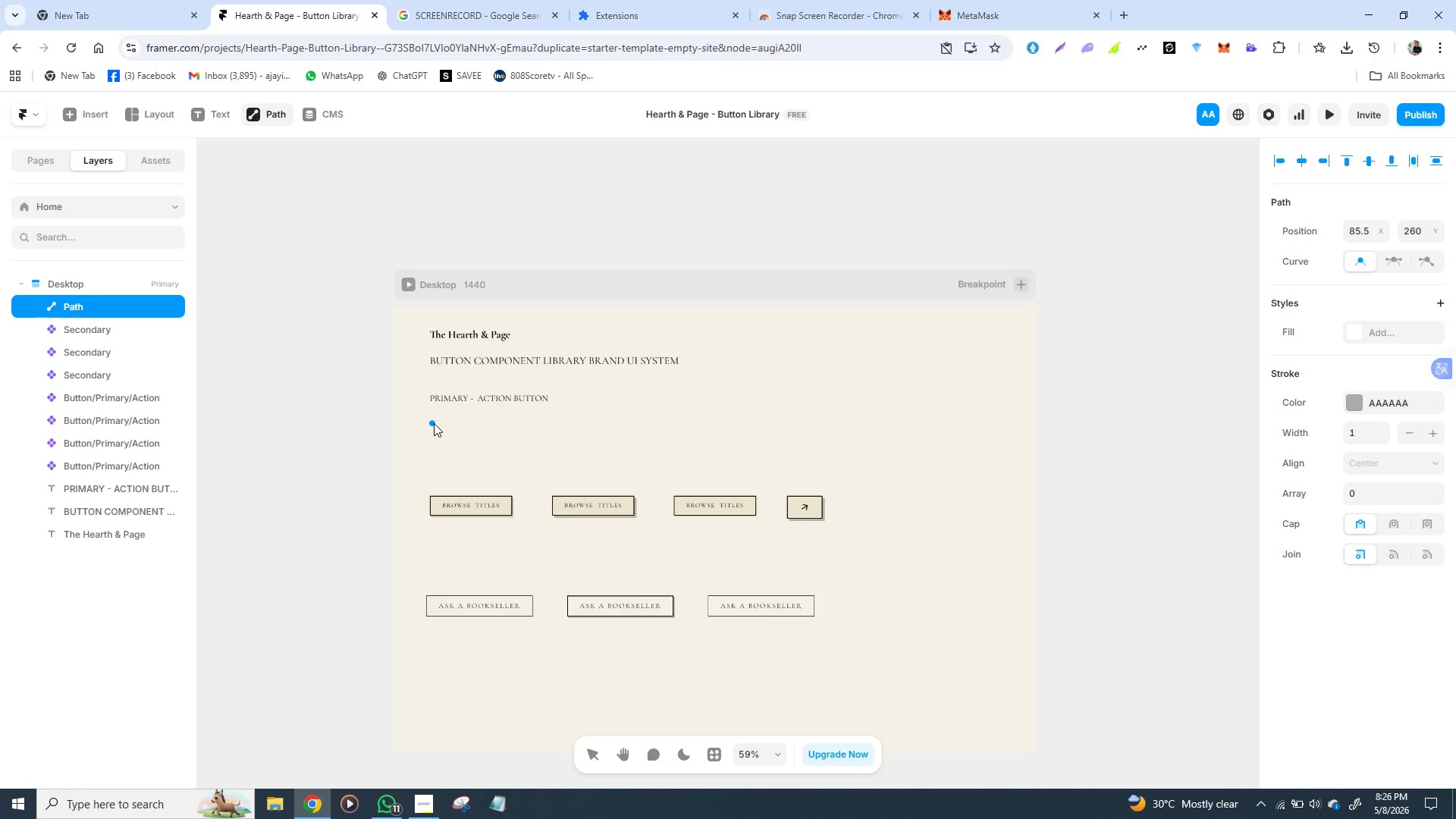 
left_click([434, 423])
 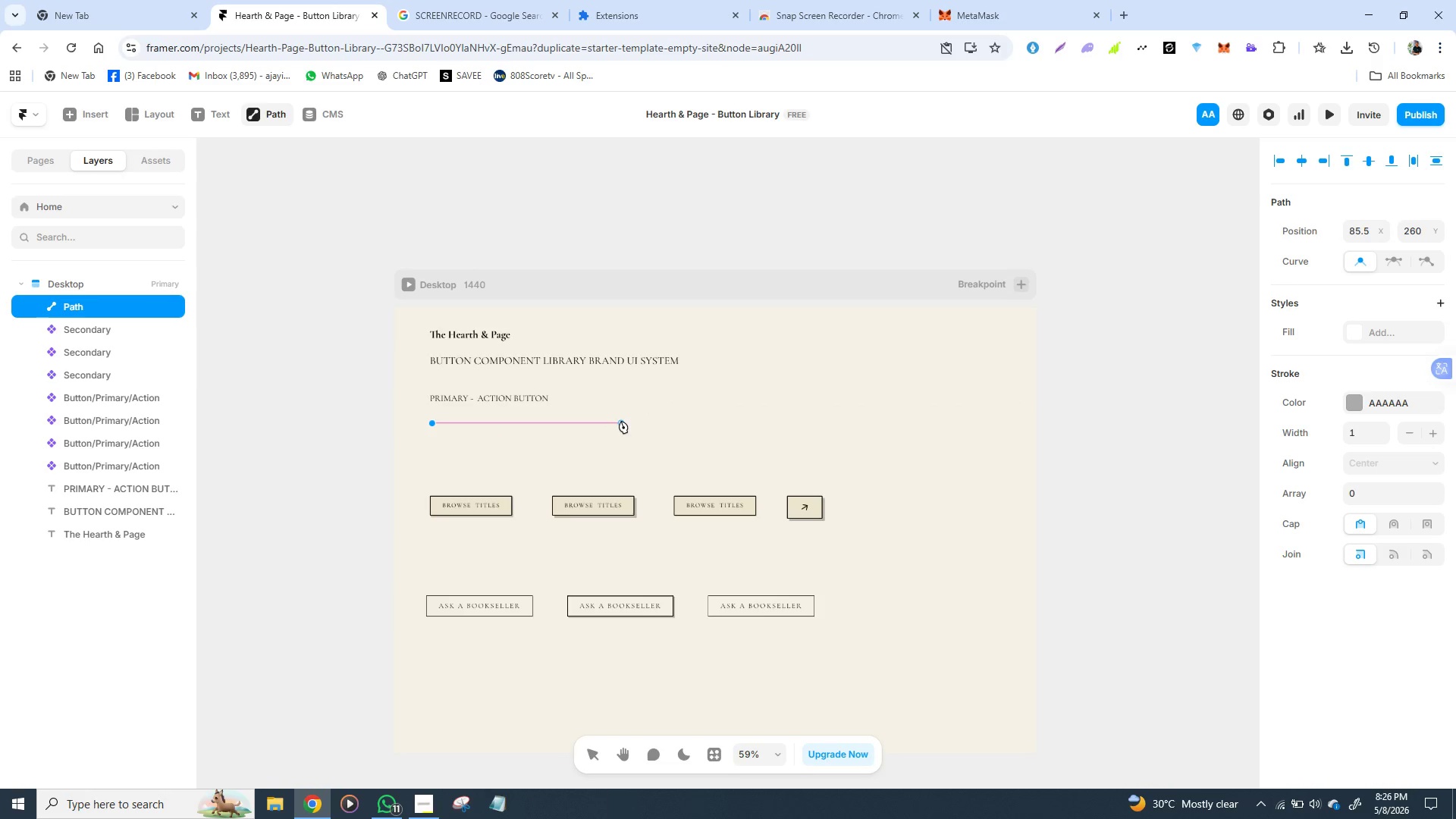 
left_click([629, 421])
 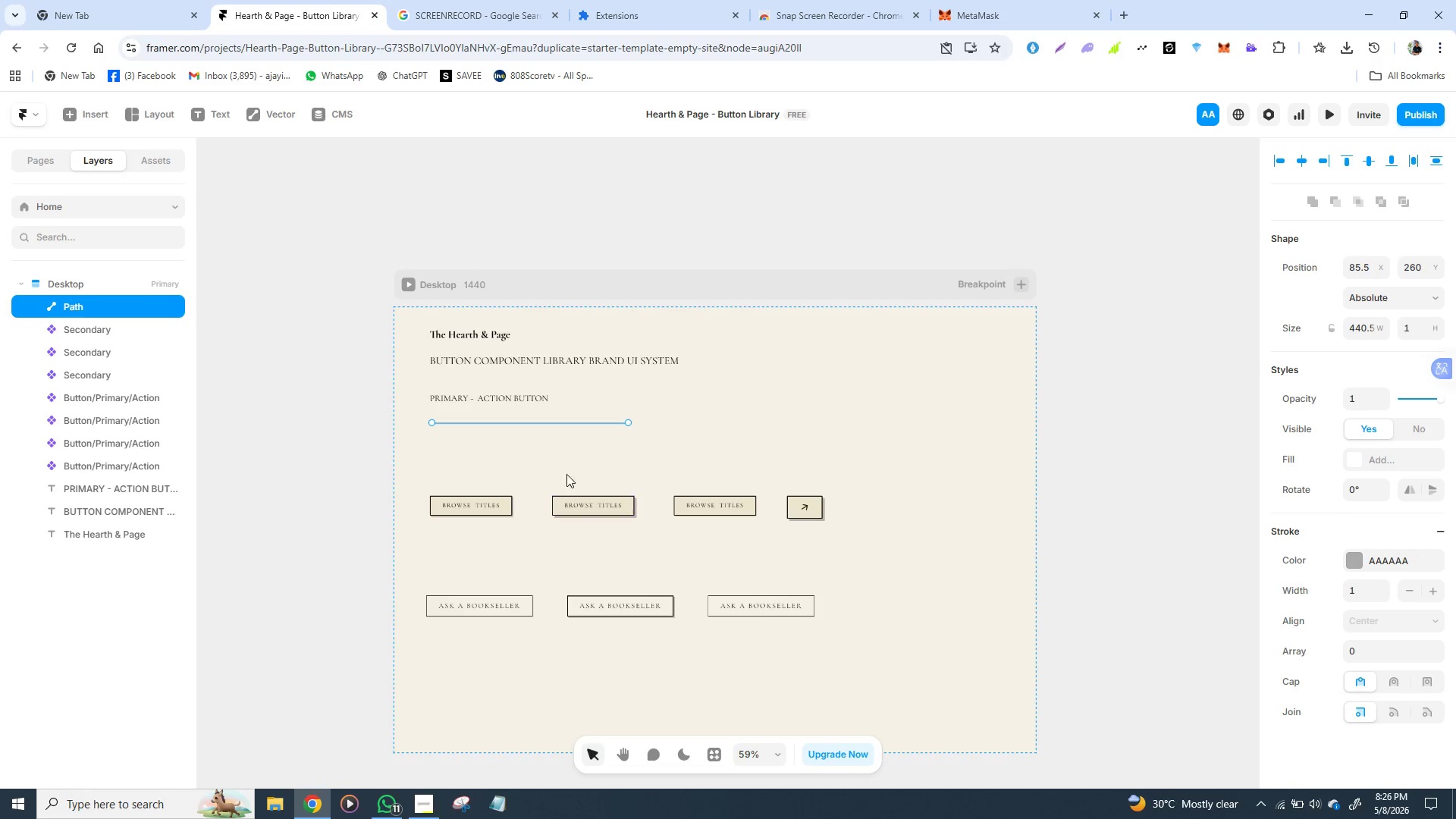 
wait(5.64)
 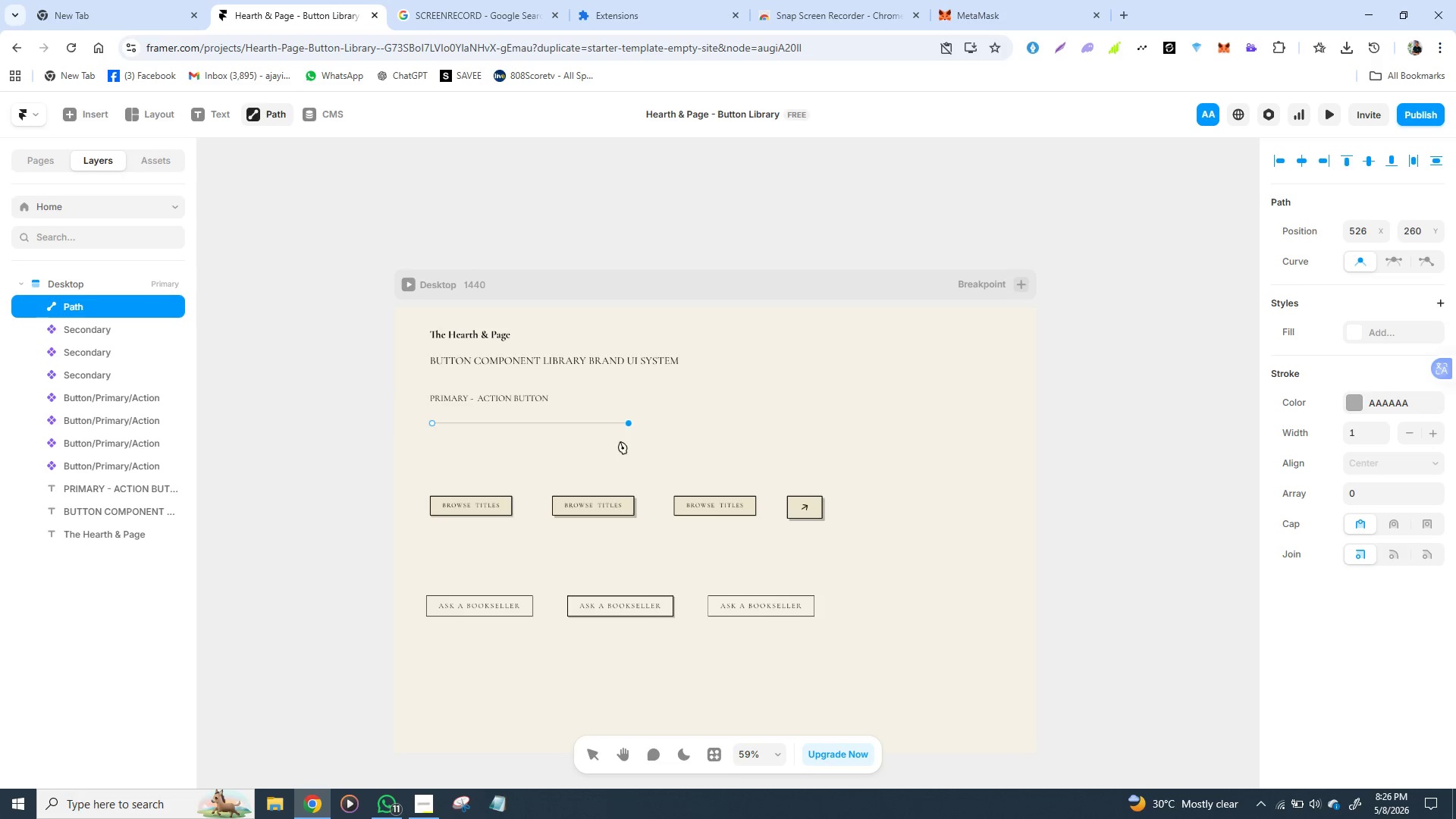 
left_click([551, 424])
 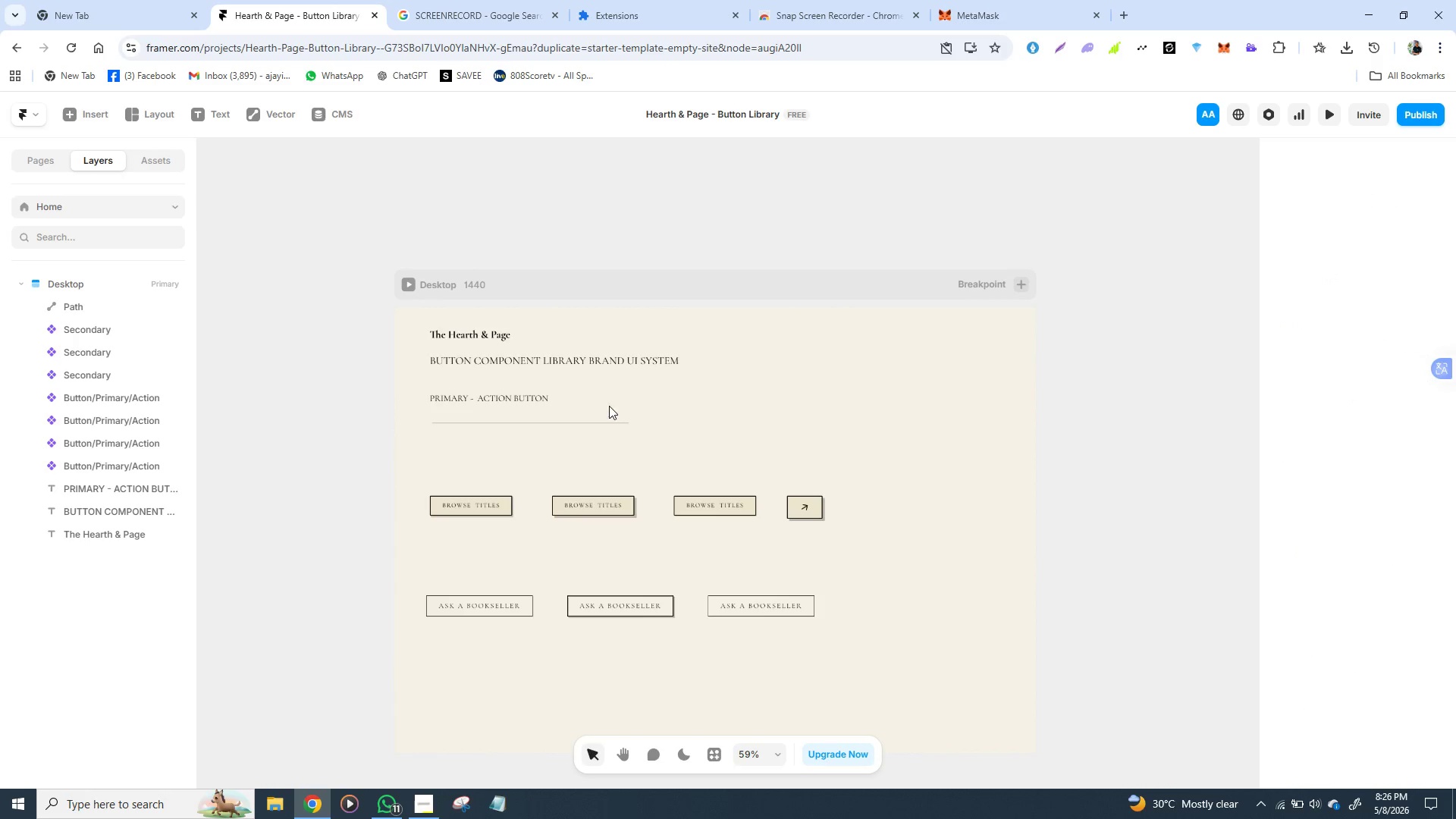 
left_click([576, 422])
 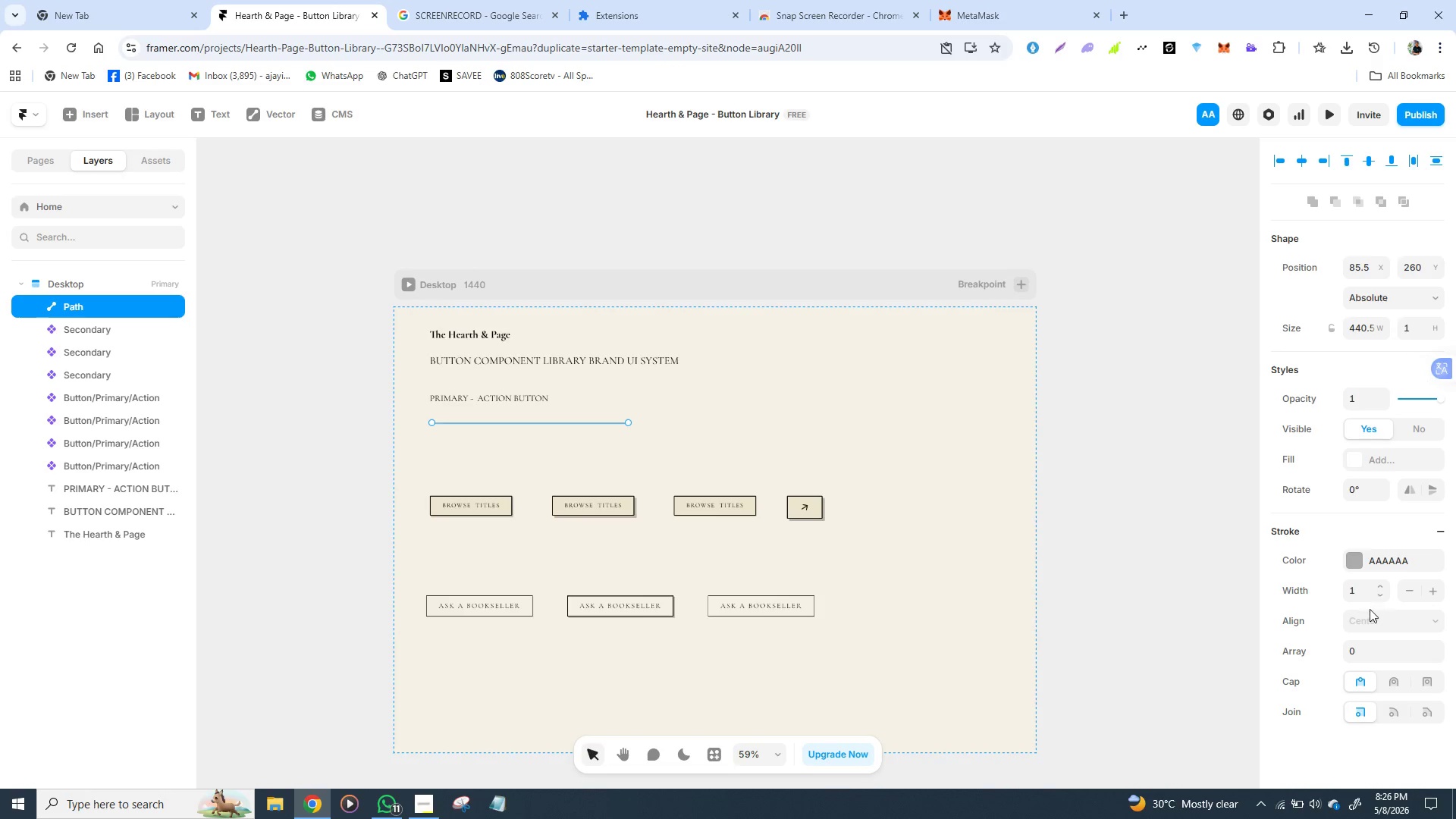 
scroll: coordinate [1349, 654], scroll_direction: down, amount: 5.0
 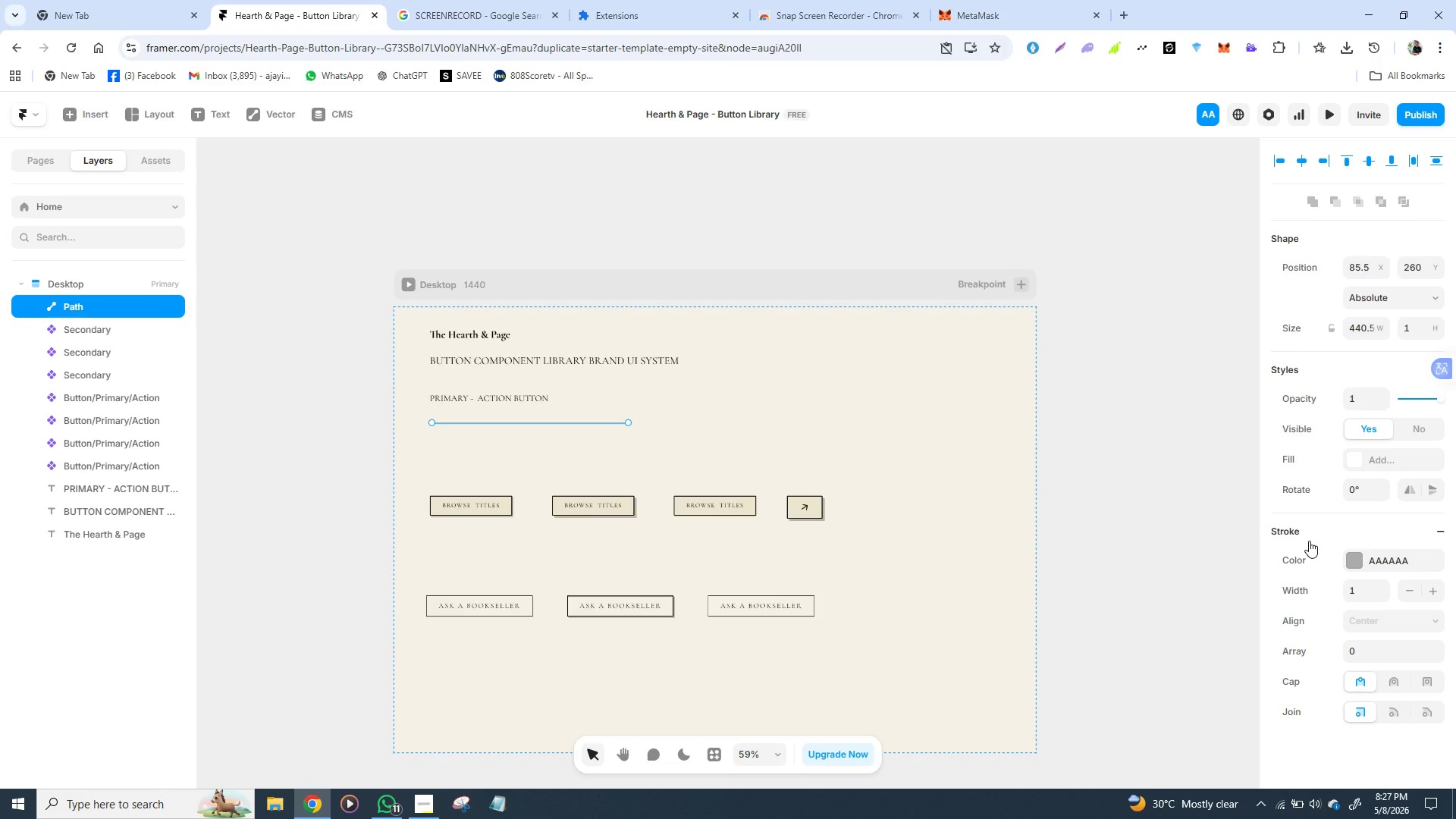 
left_click([1314, 532])
 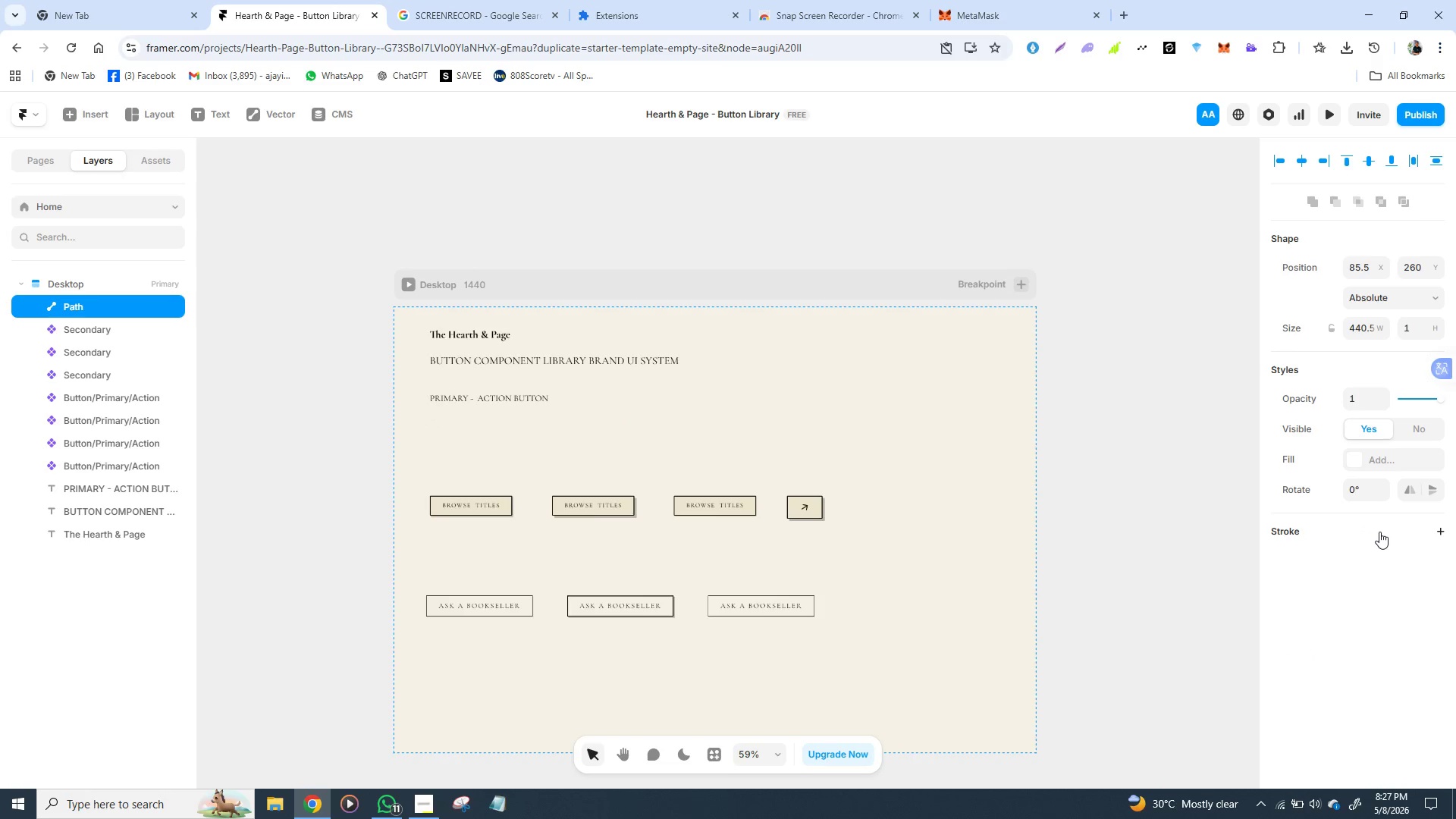 
left_click([1304, 529])
 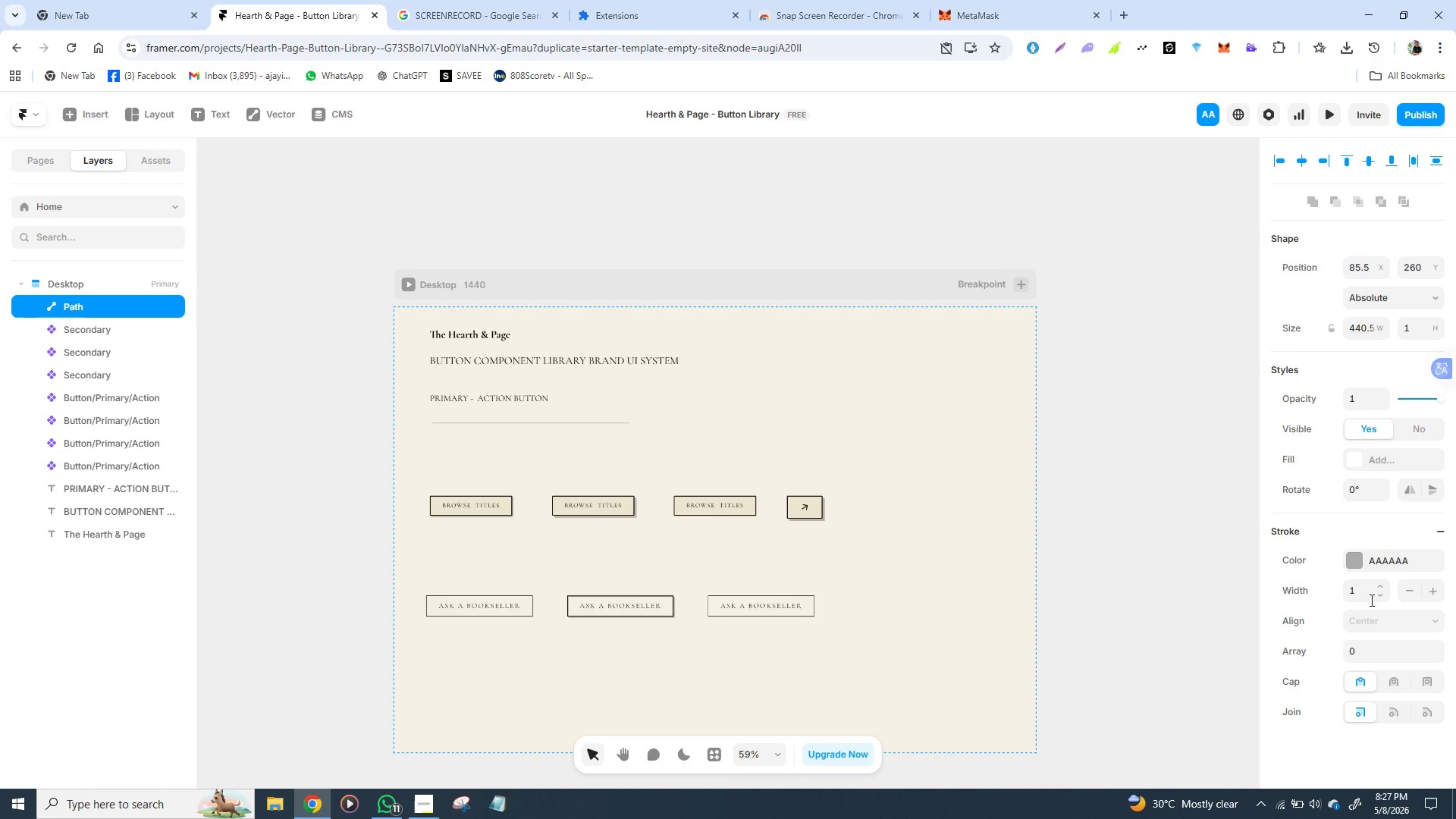 
left_click([1363, 592])
 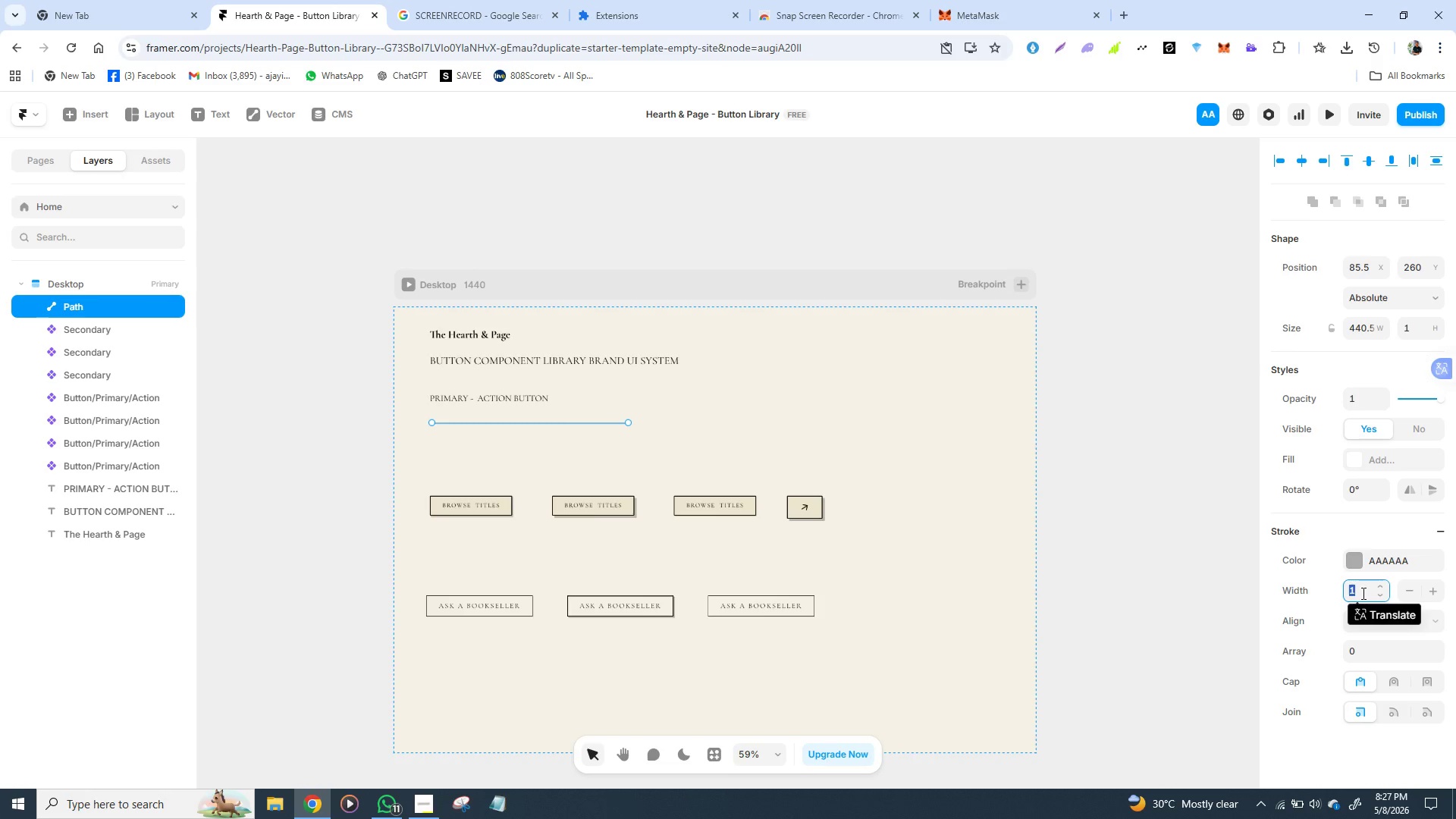 
key(2)
 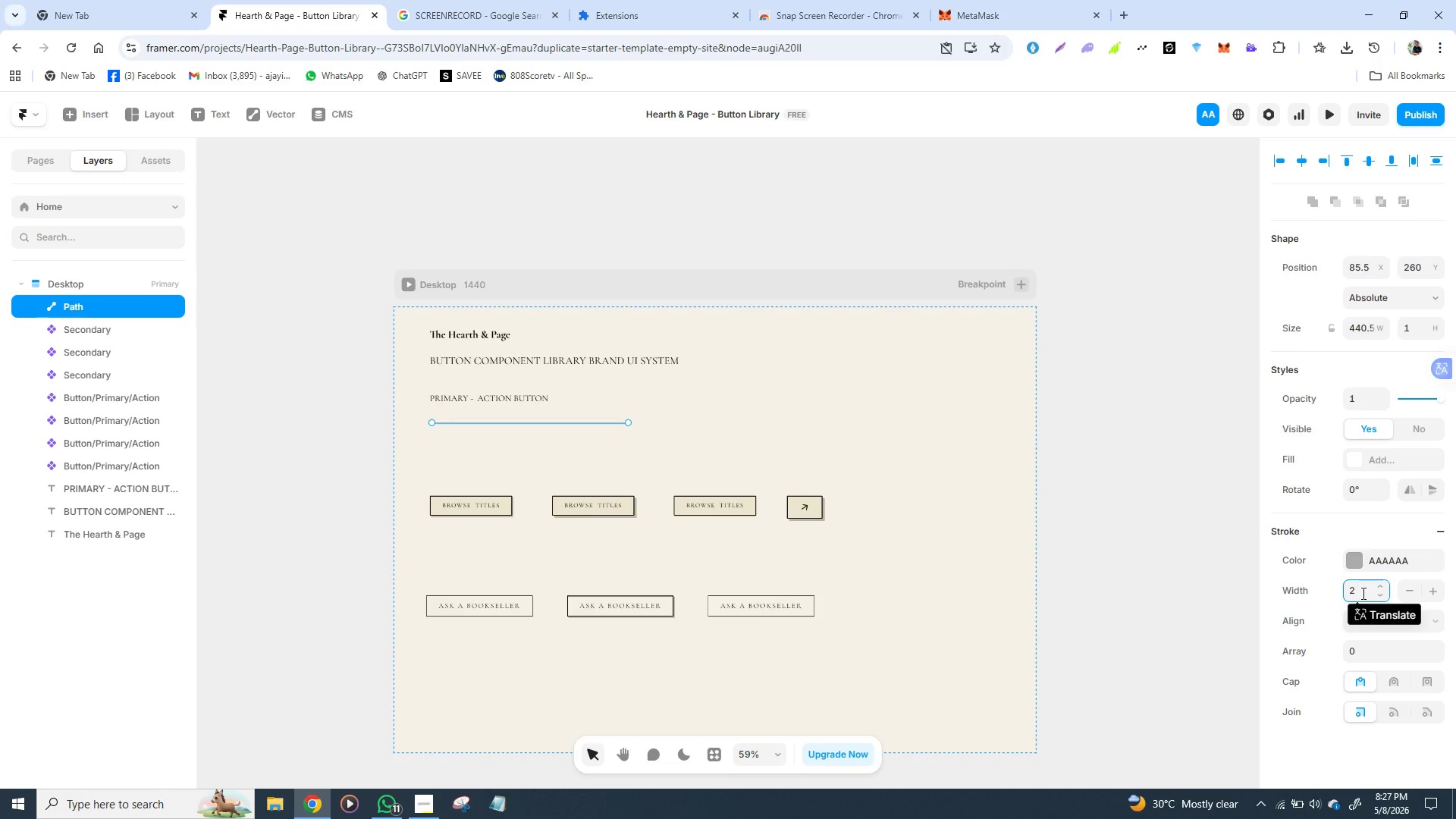 
key(Enter)
 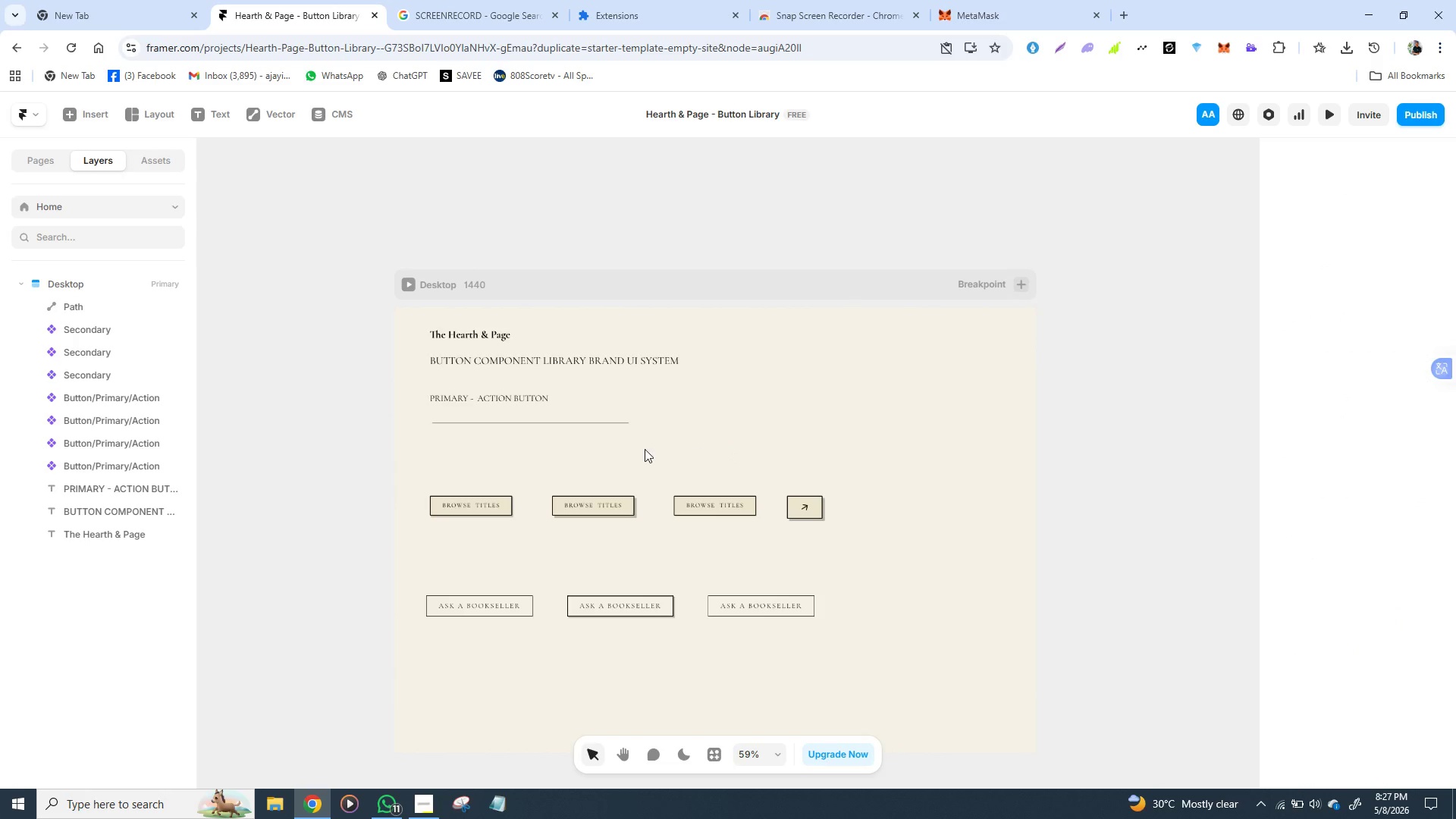 
left_click([519, 422])
 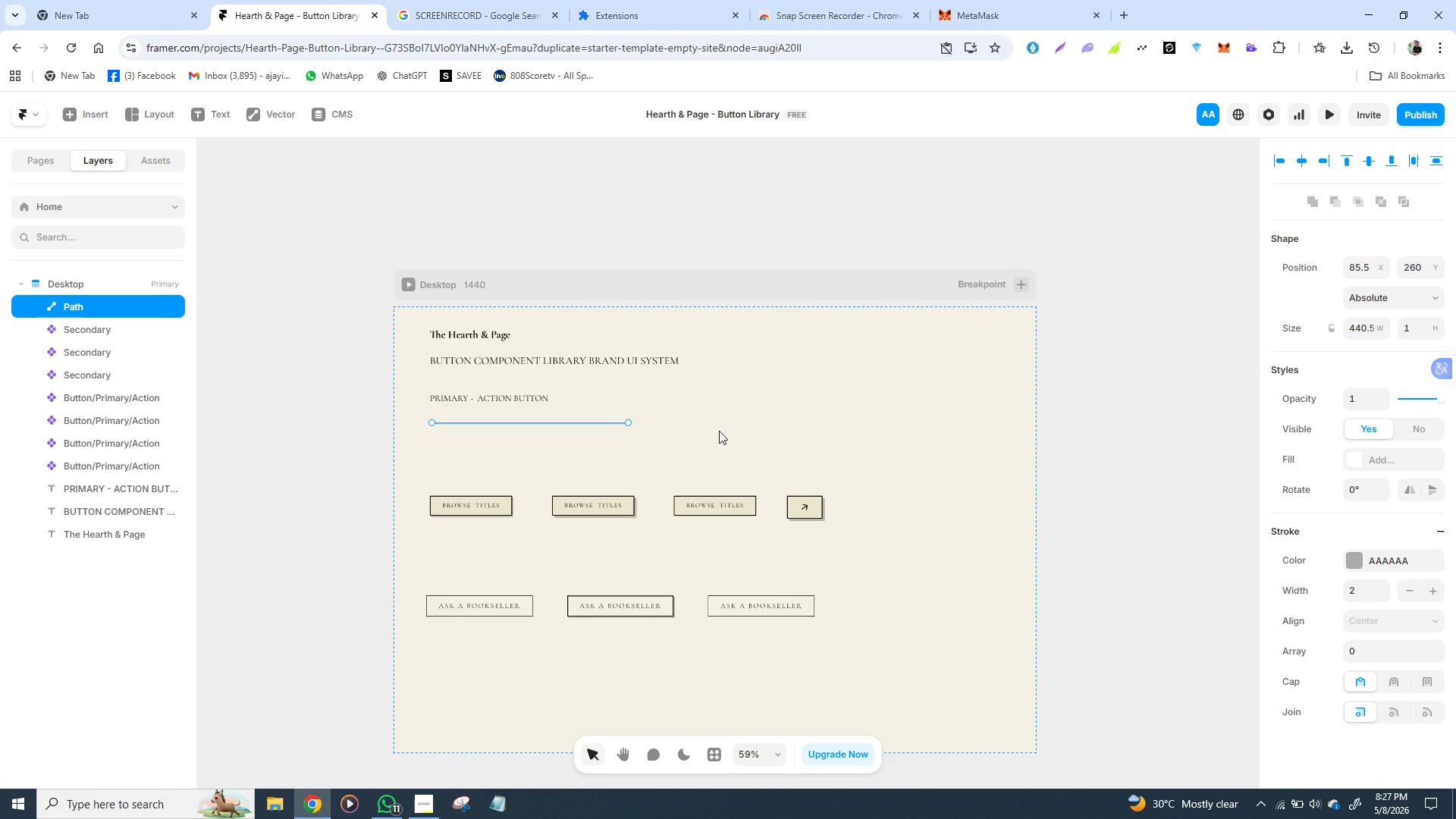 
hold_key(key=ArrowLeft, duration=0.91)
 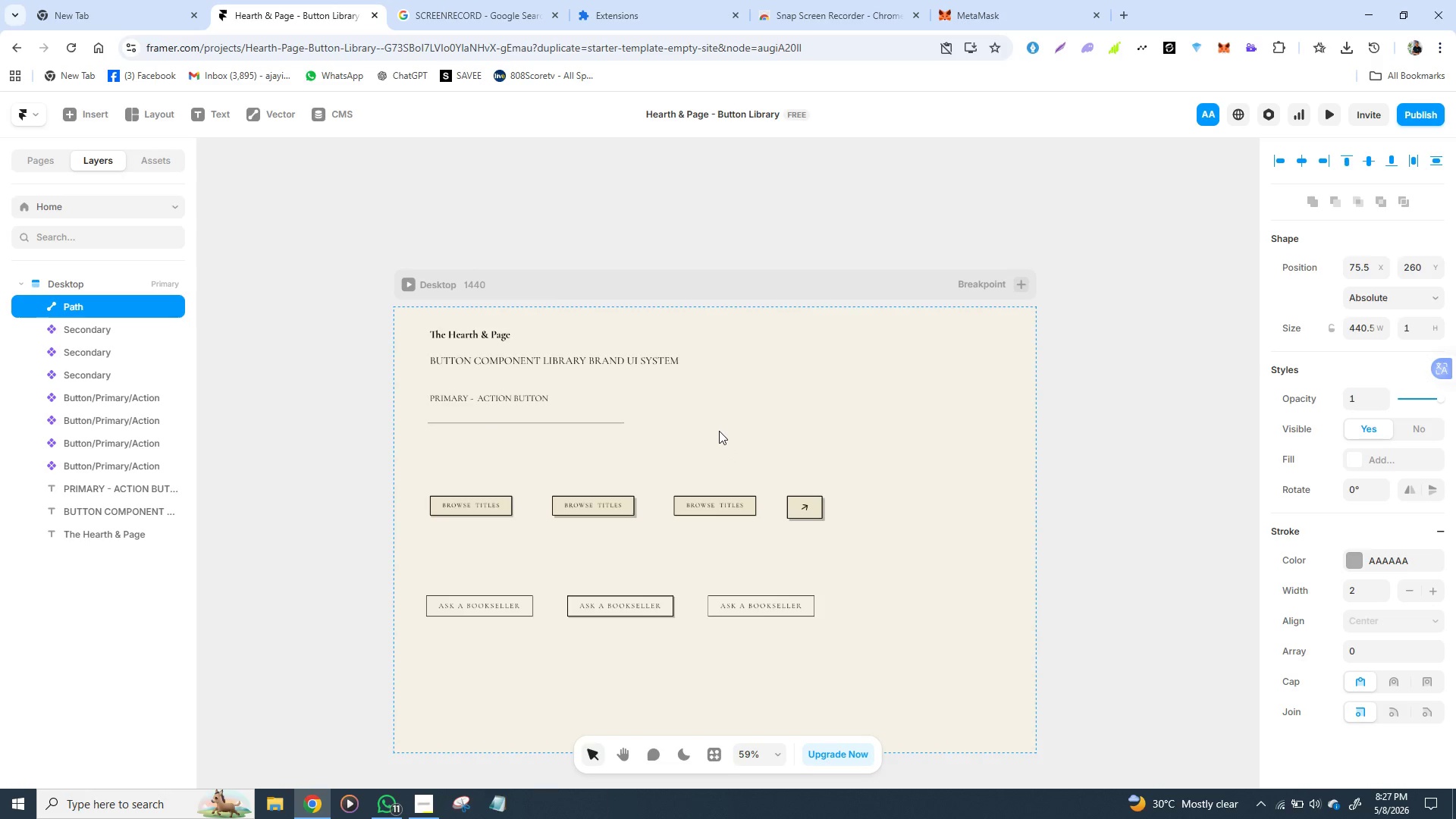 
hold_key(key=ArrowRight, duration=0.41)
 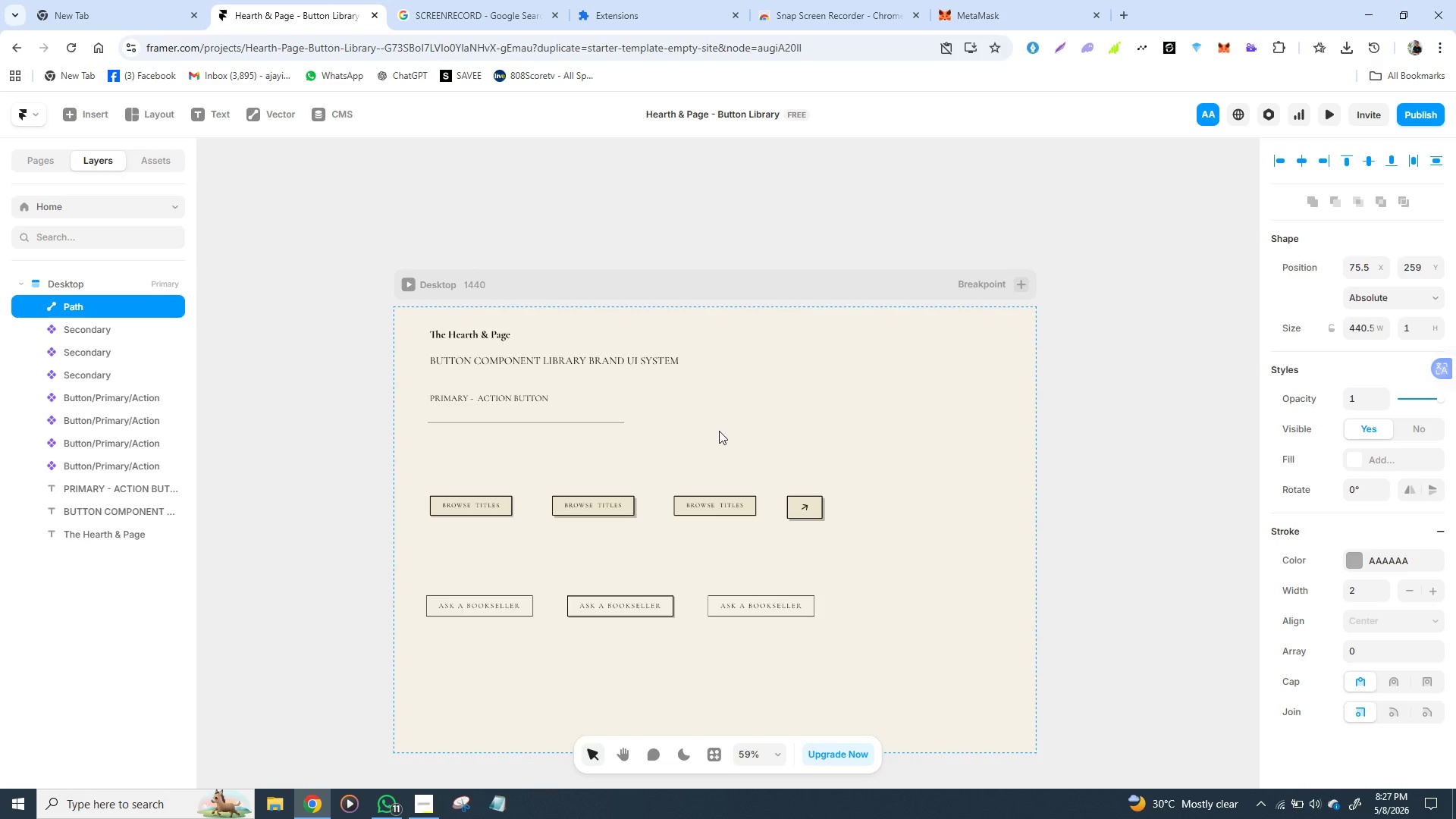 
hold_key(key=ArrowUp, duration=1.16)
 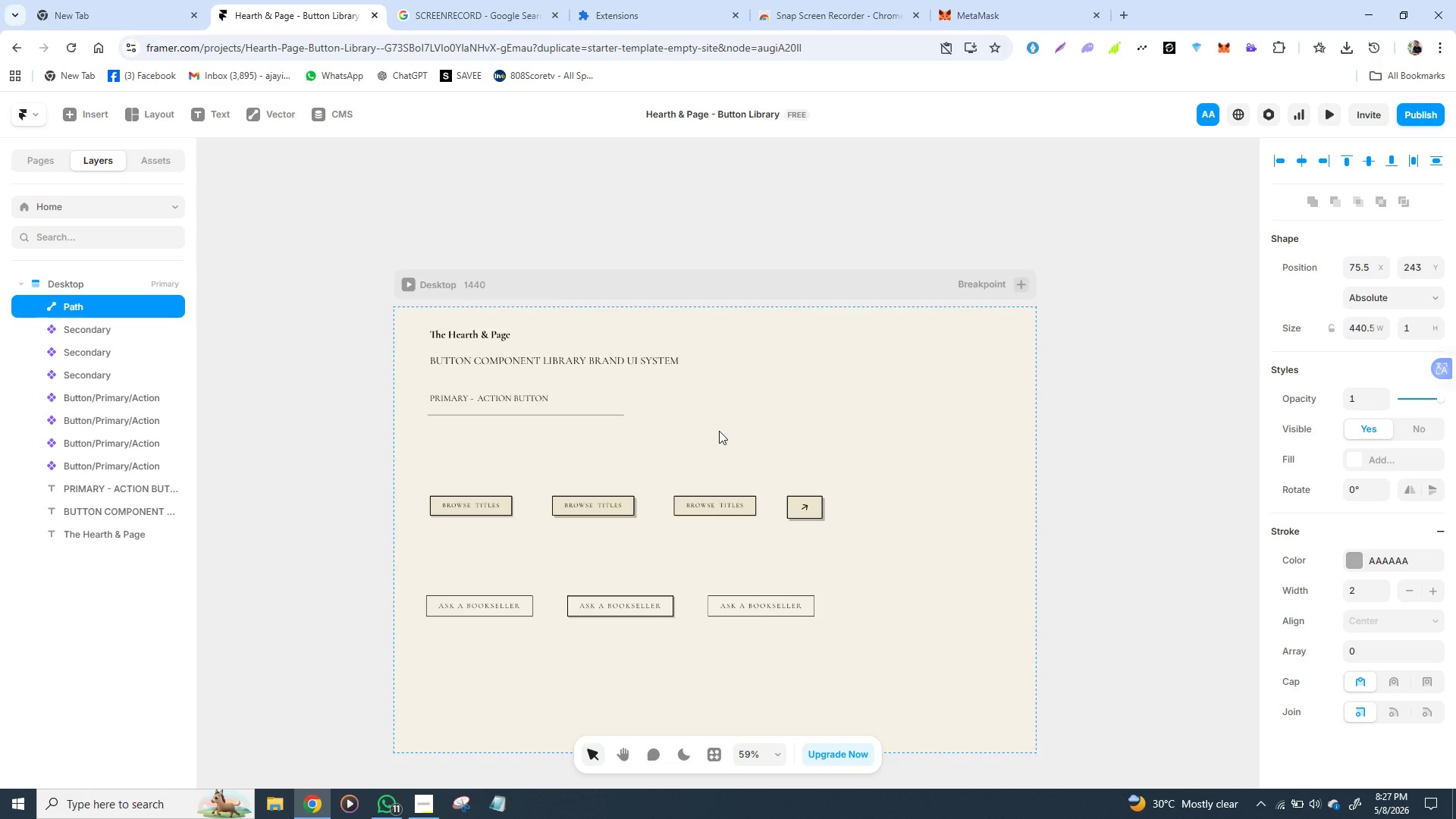 
key(ArrowUp)
 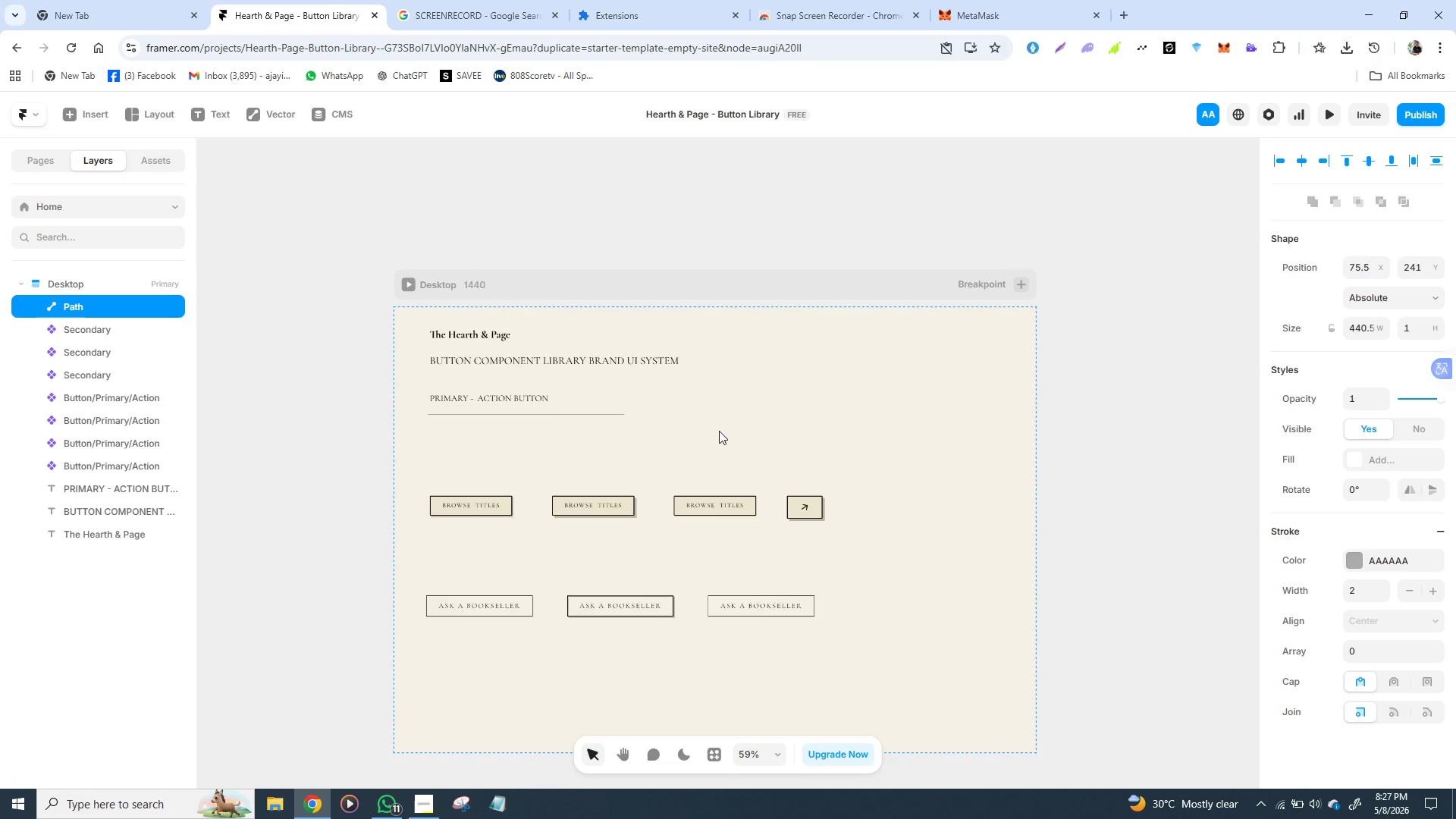 
key(ArrowUp)
 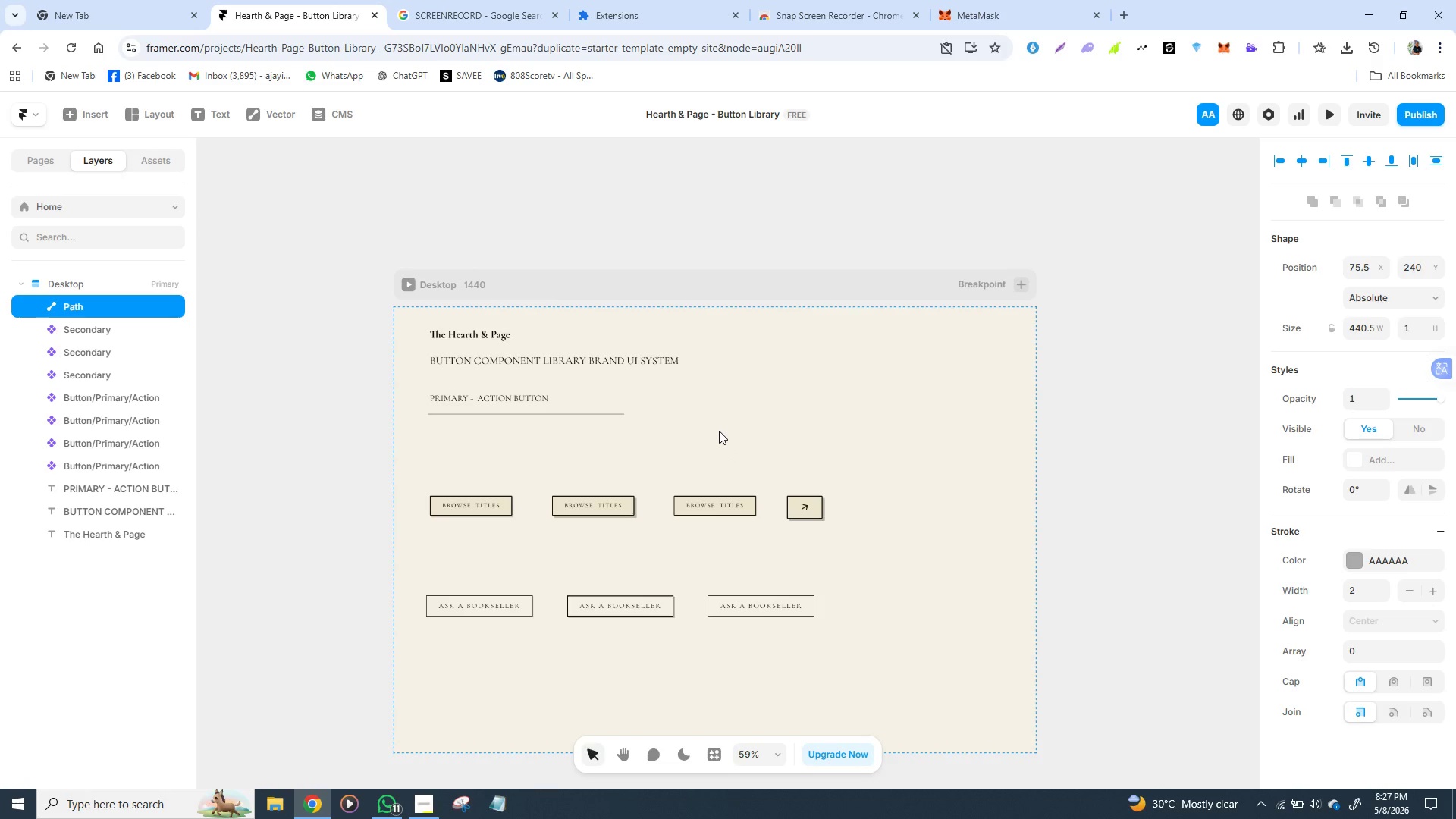 
key(ArrowUp)
 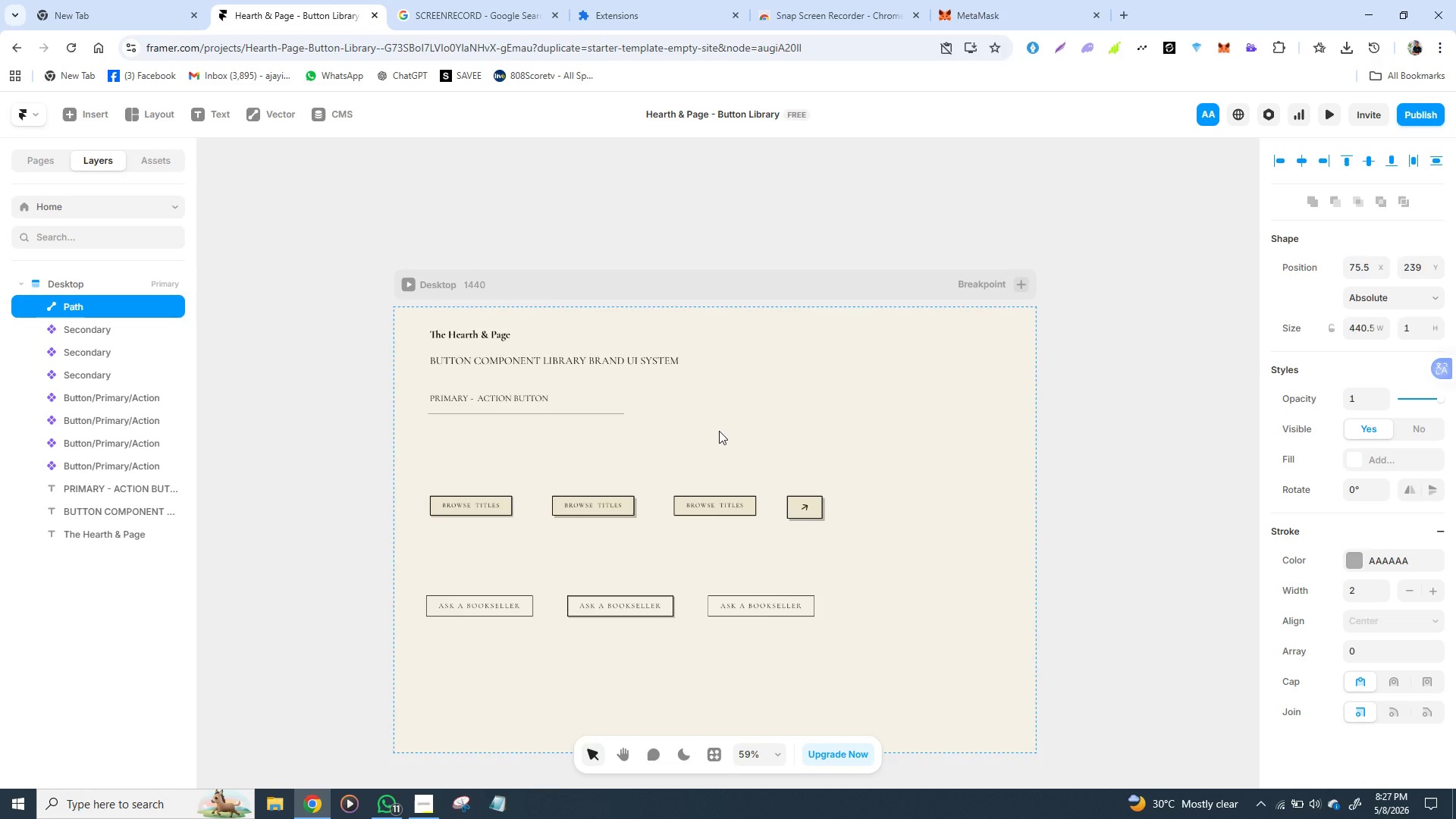 
key(ArrowUp)
 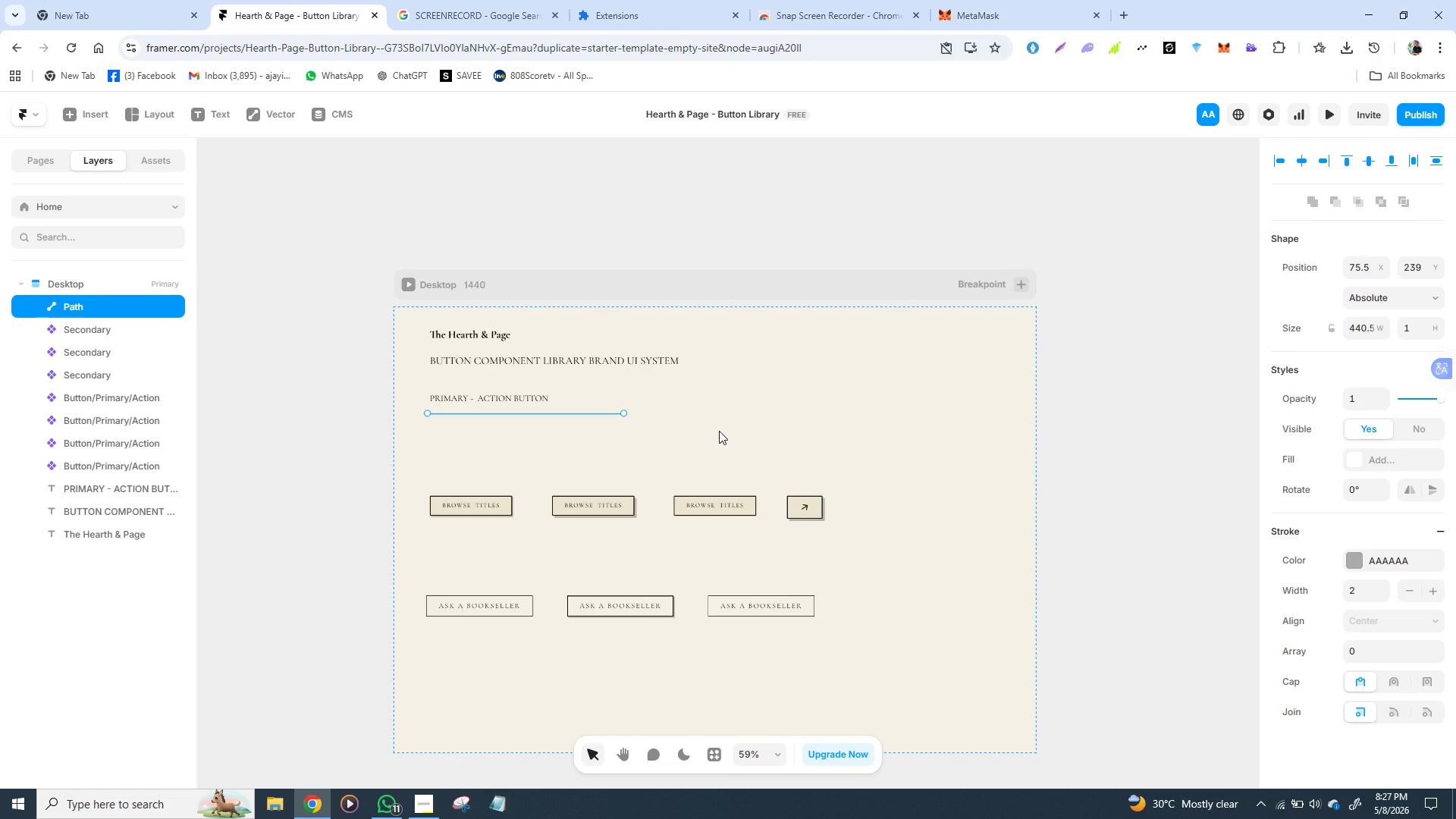 
wait(8.06)
 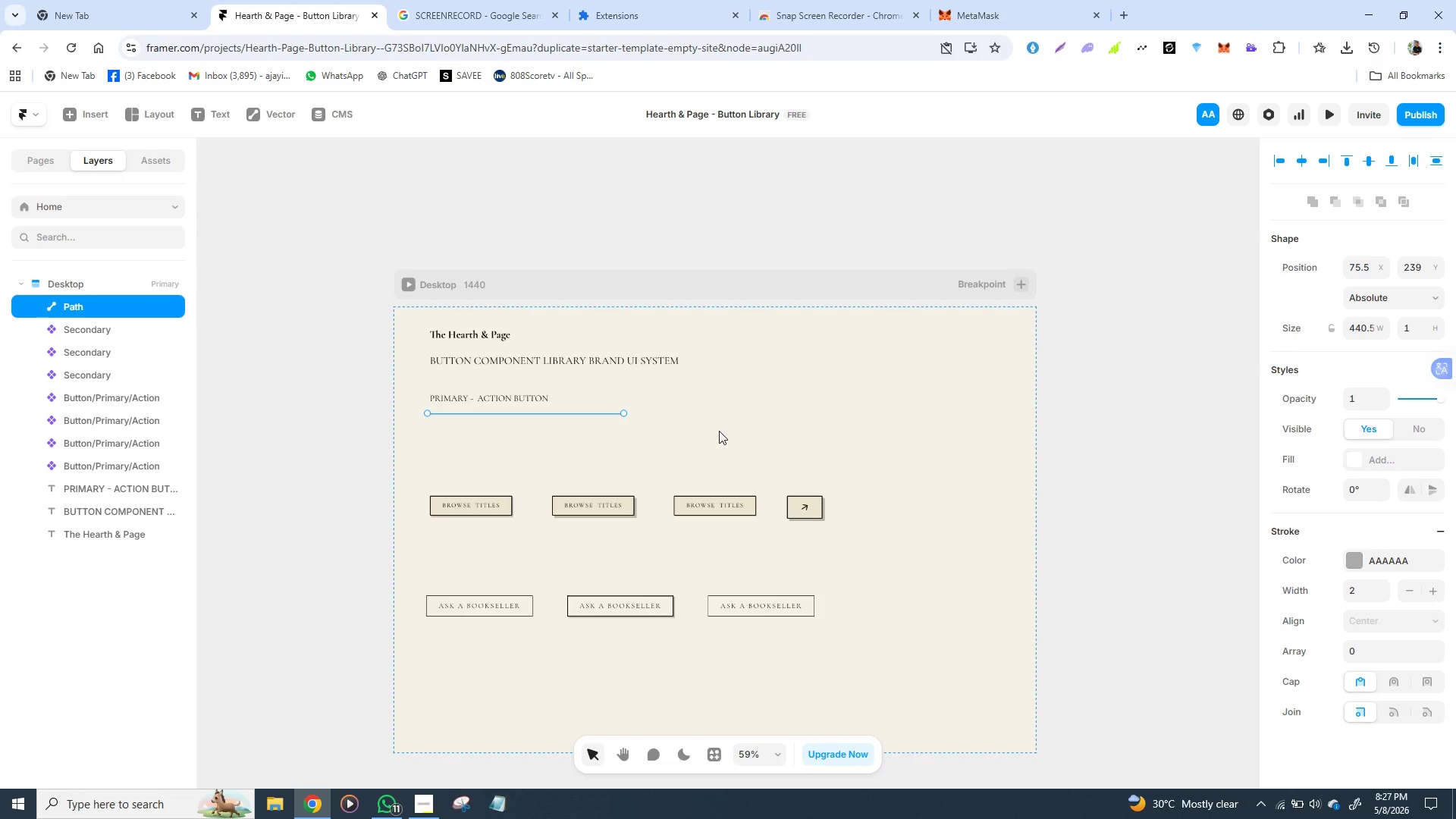 
left_click([438, 504])
 